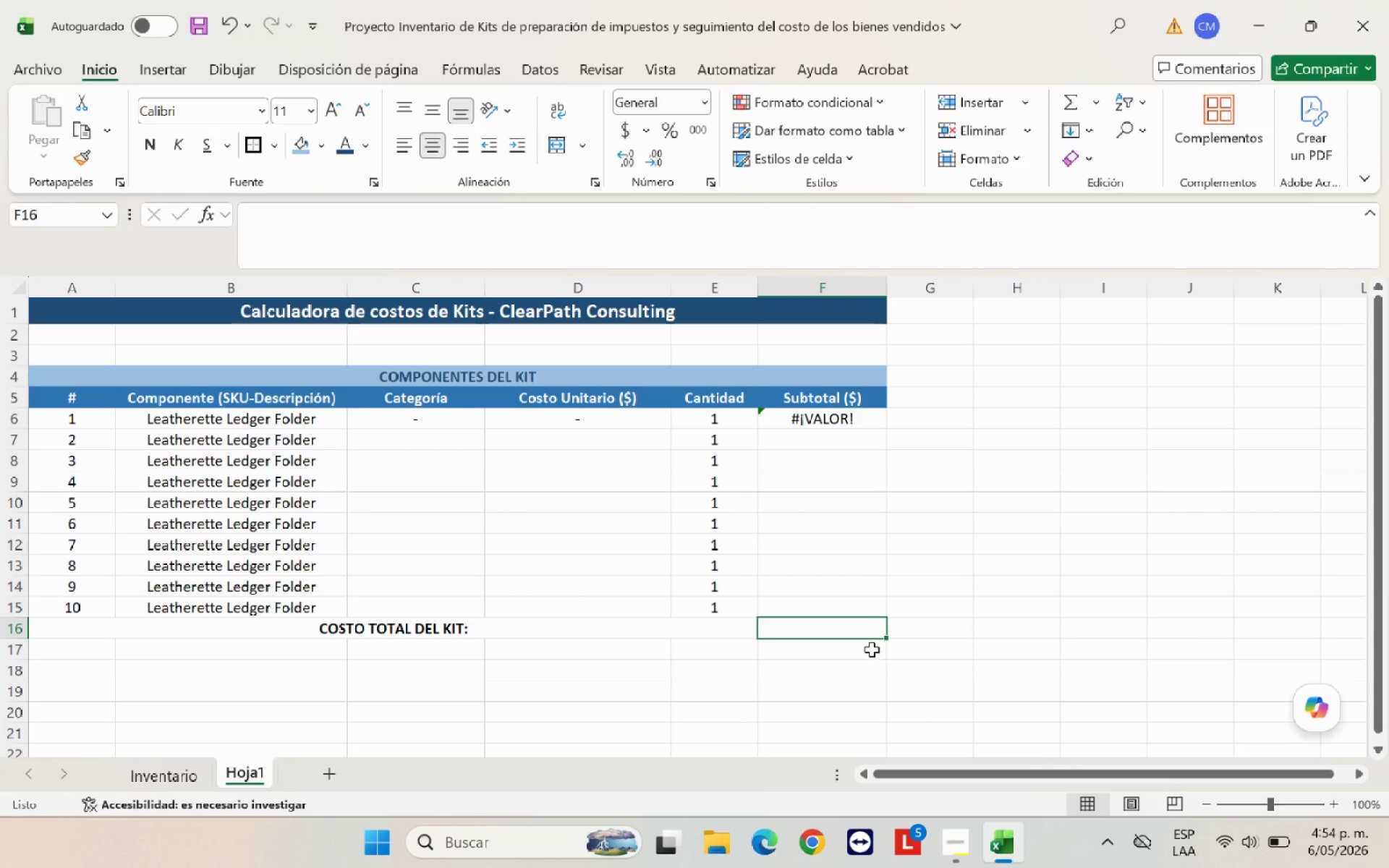 
wait(6.06)
 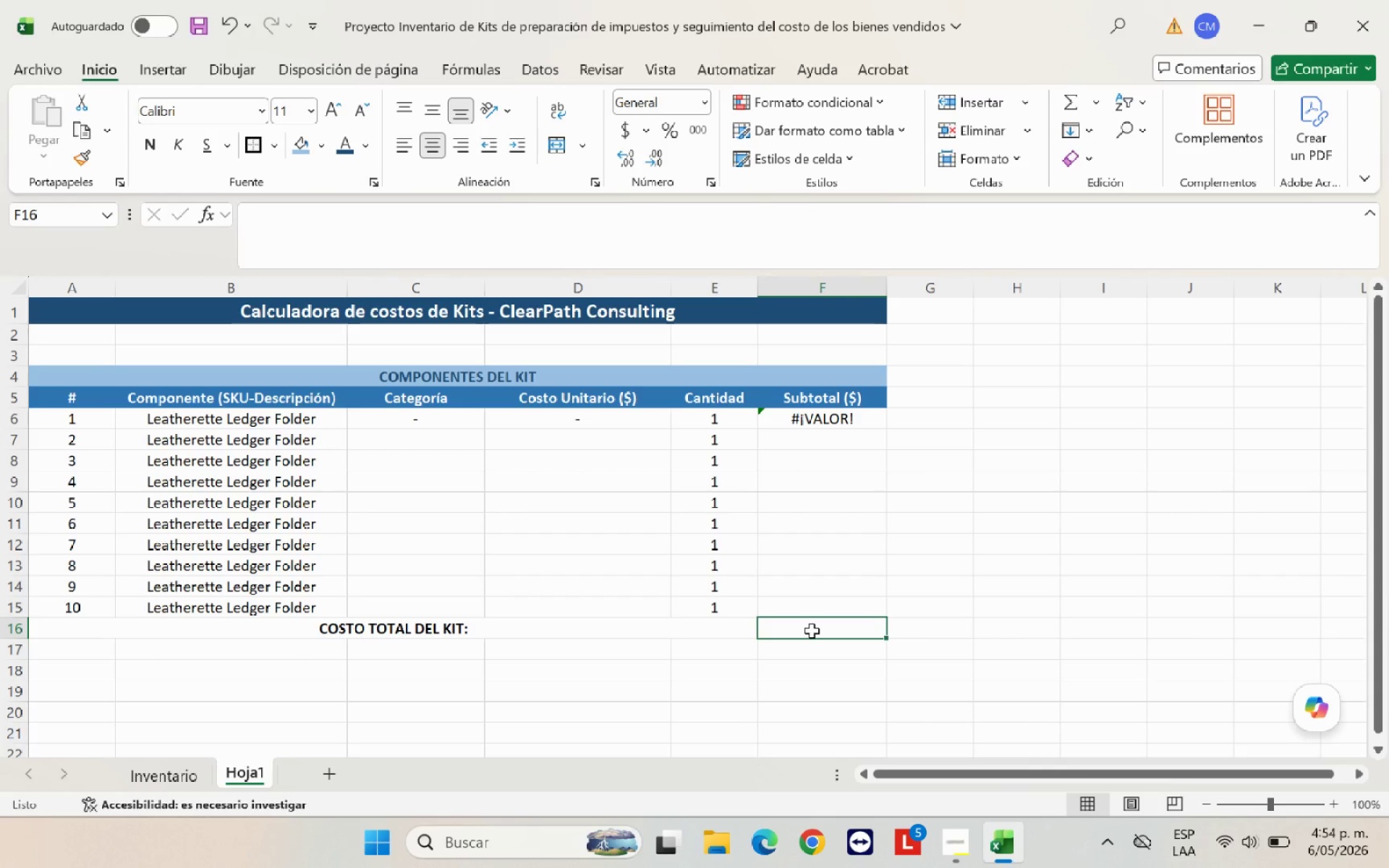 
left_click([1079, 100])
 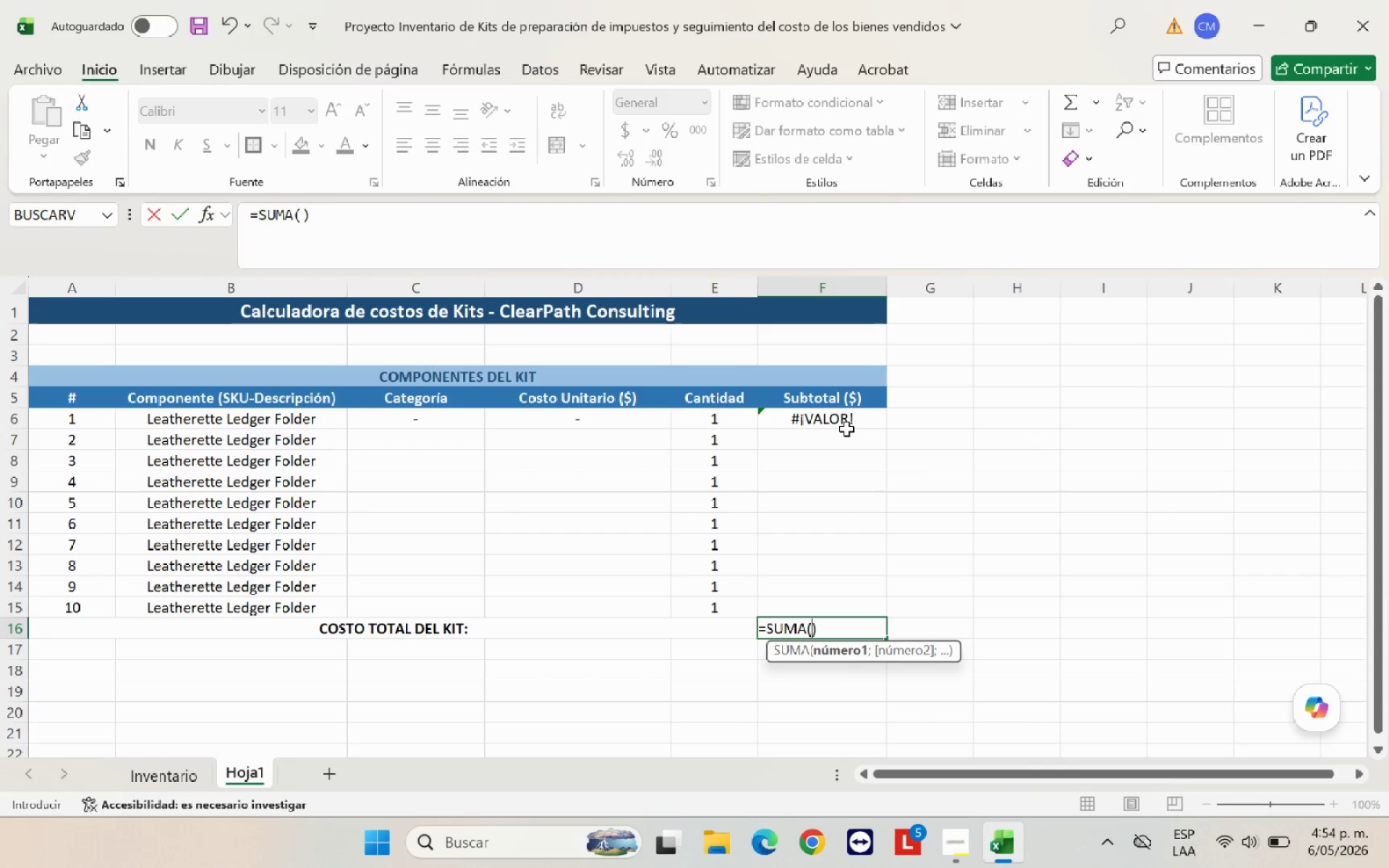 
left_click_drag(start_coordinate=[851, 421], to_coordinate=[841, 605])
 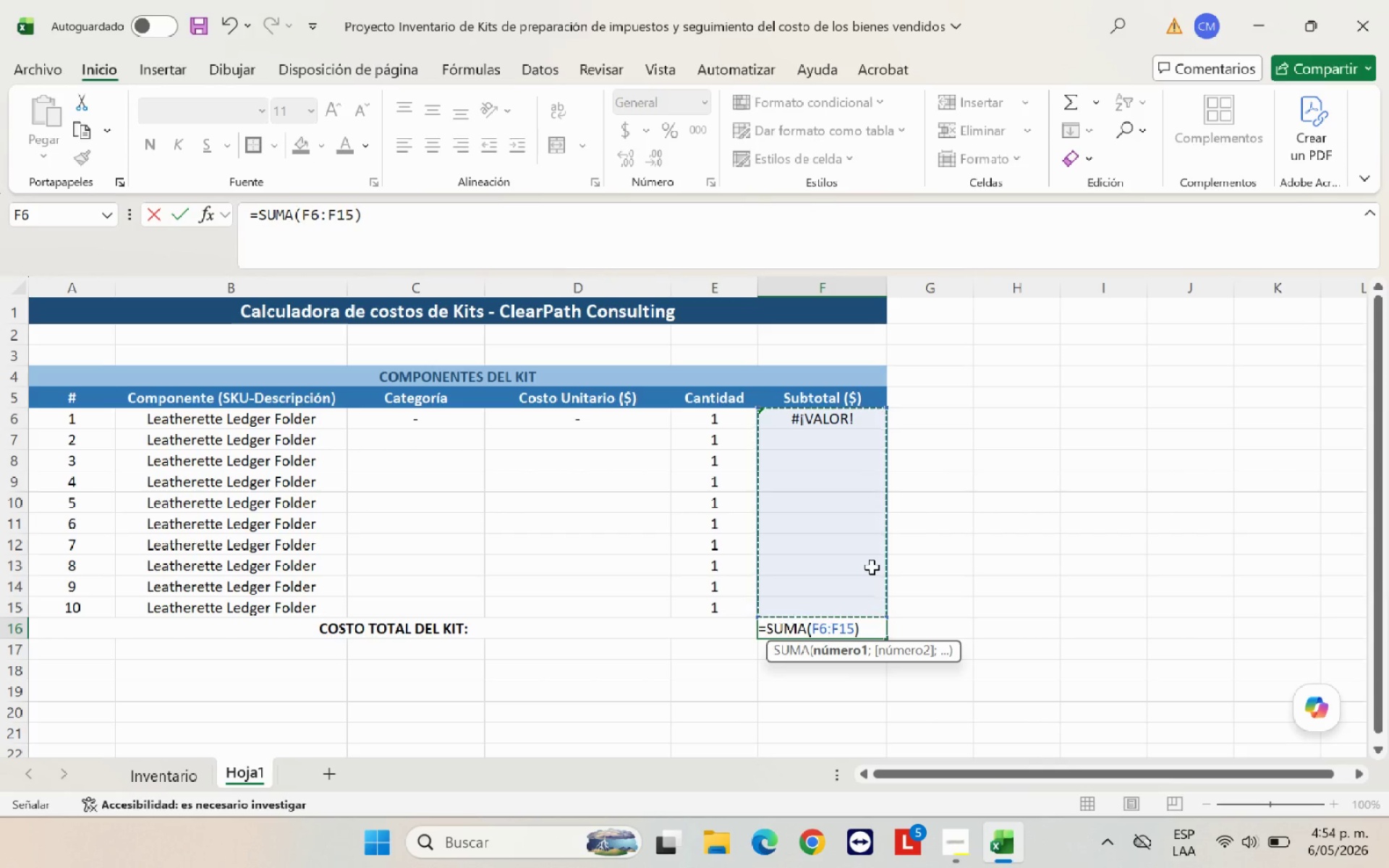 
key(Enter)
 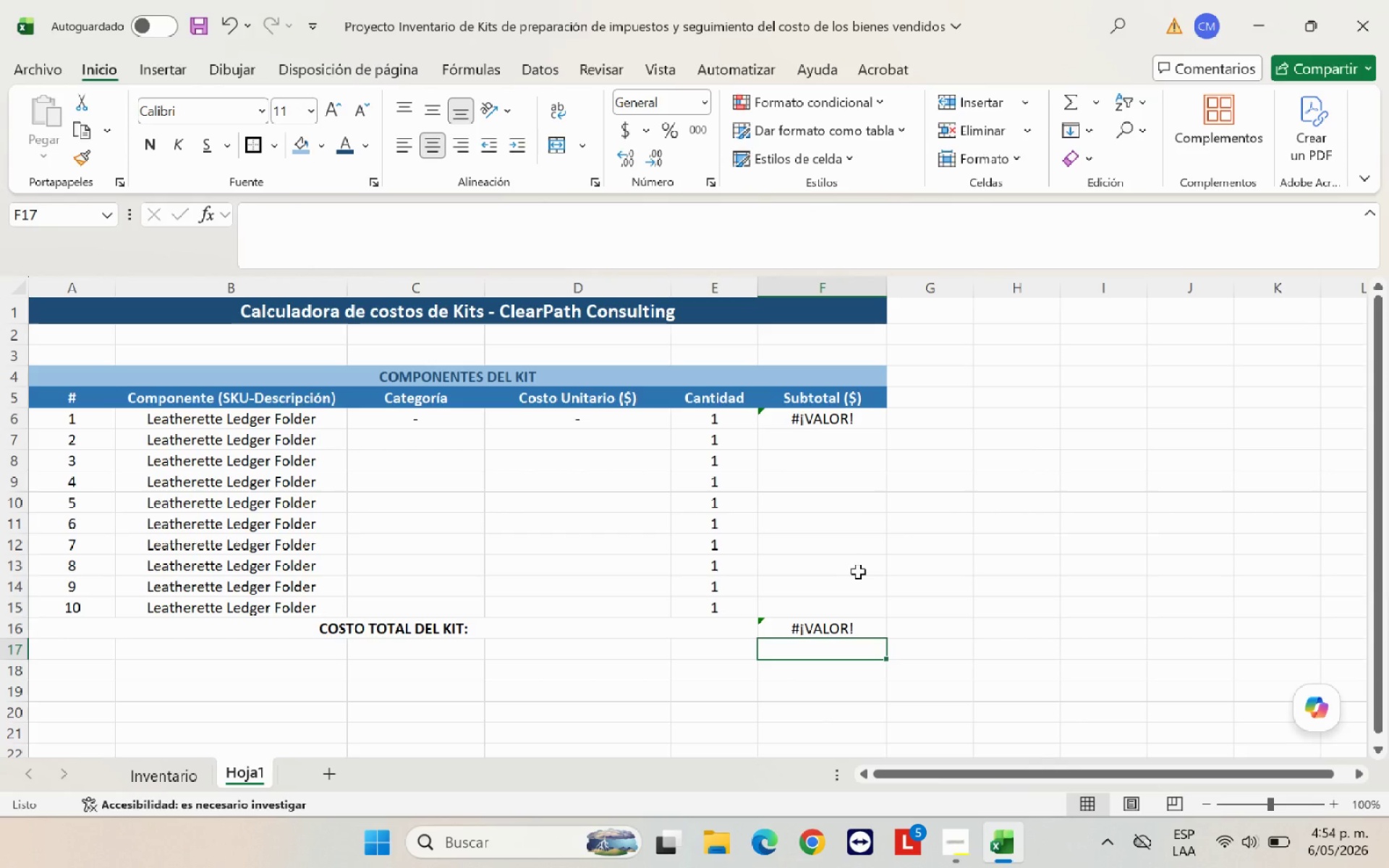 
left_click([384, 629])
 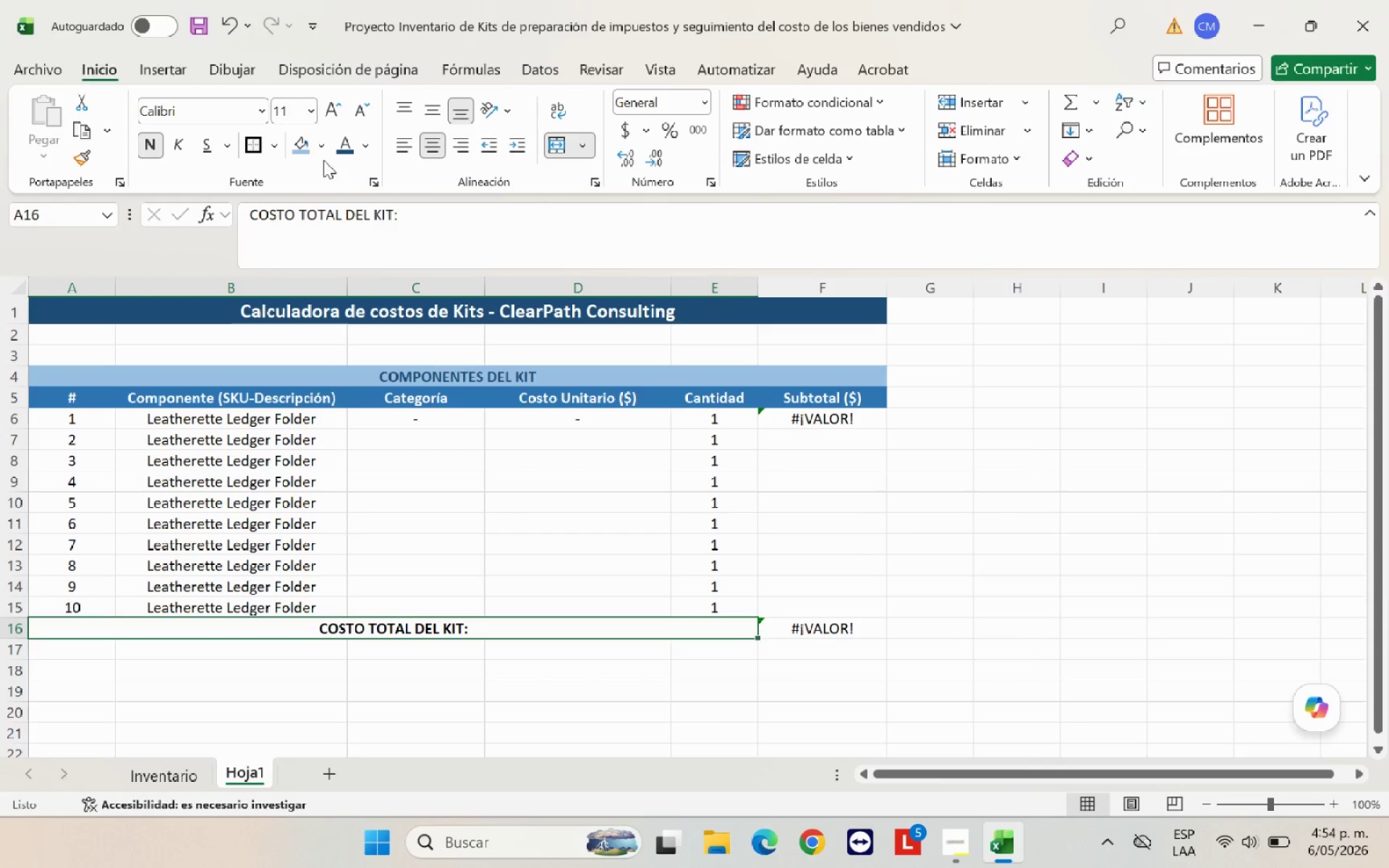 
left_click([321, 156])
 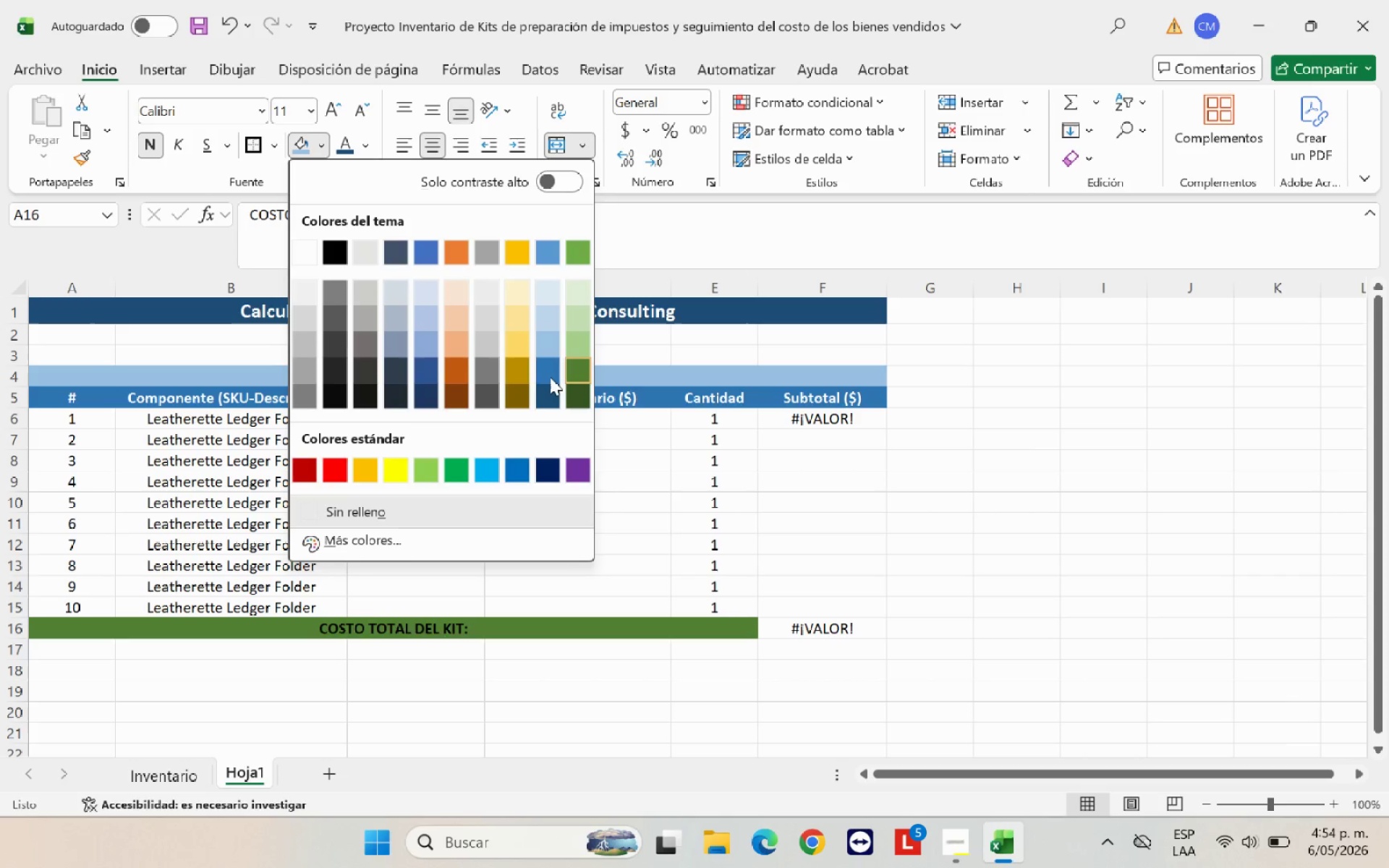 
left_click([547, 375])
 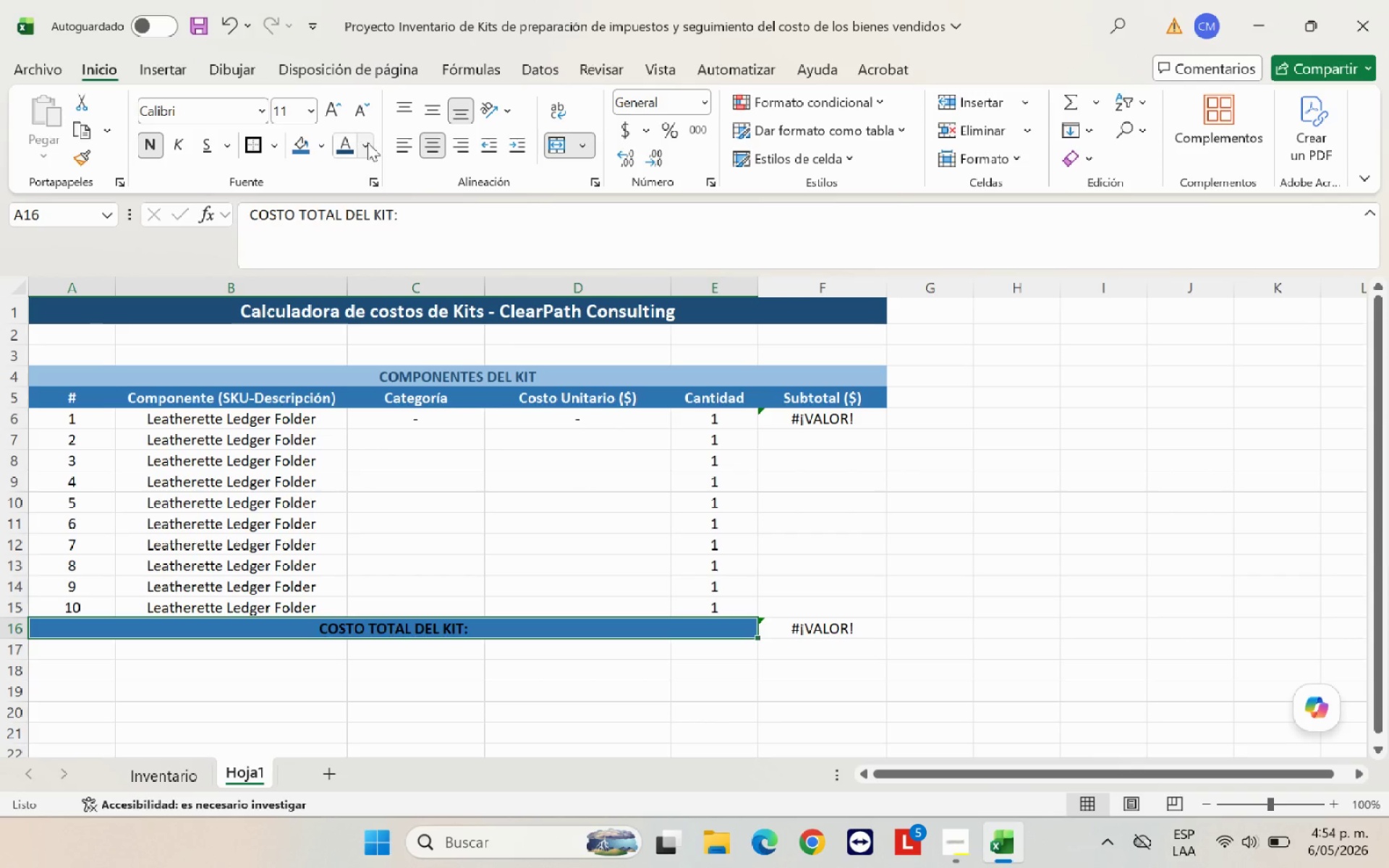 
left_click([368, 142])
 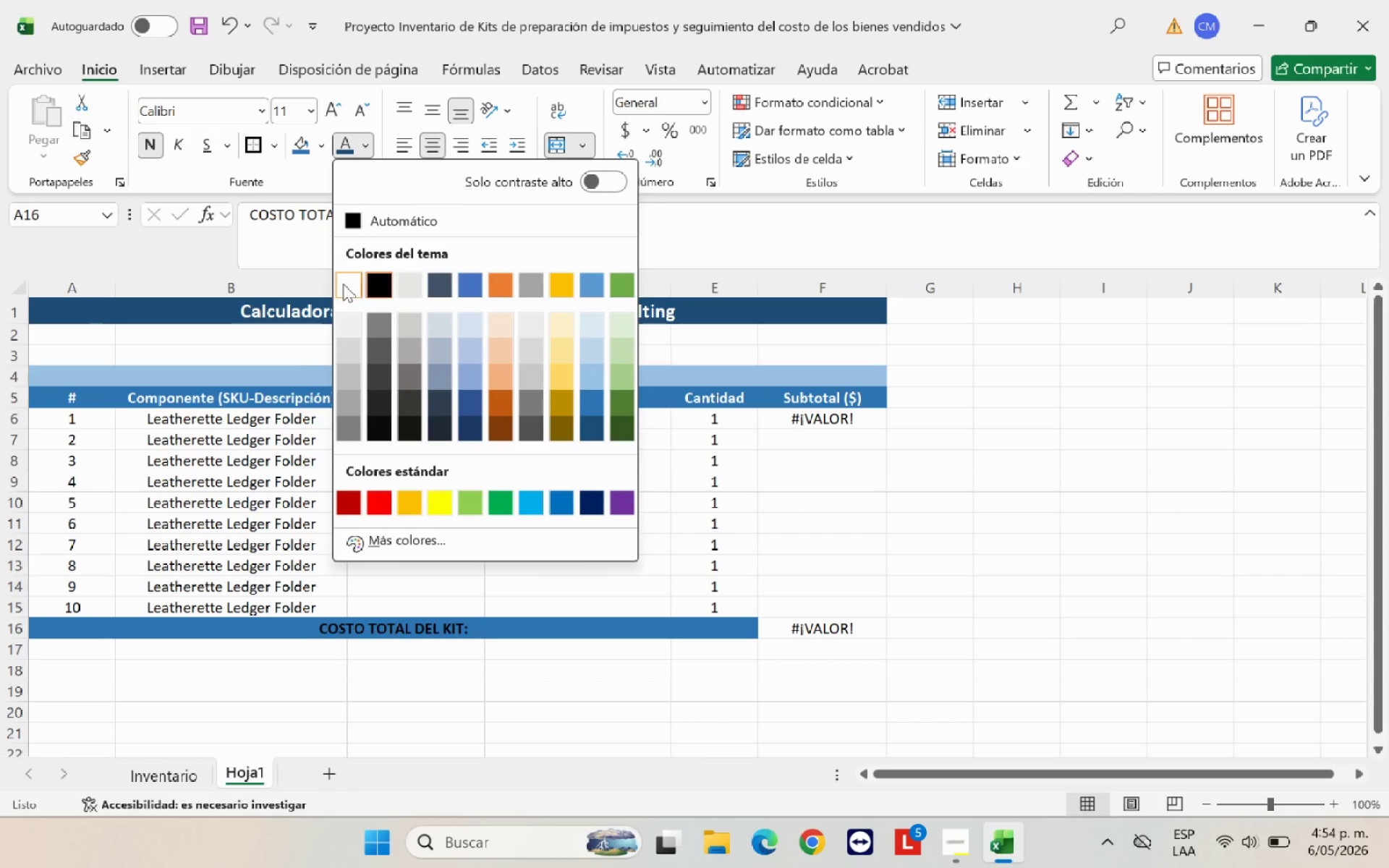 
left_click([343, 284])
 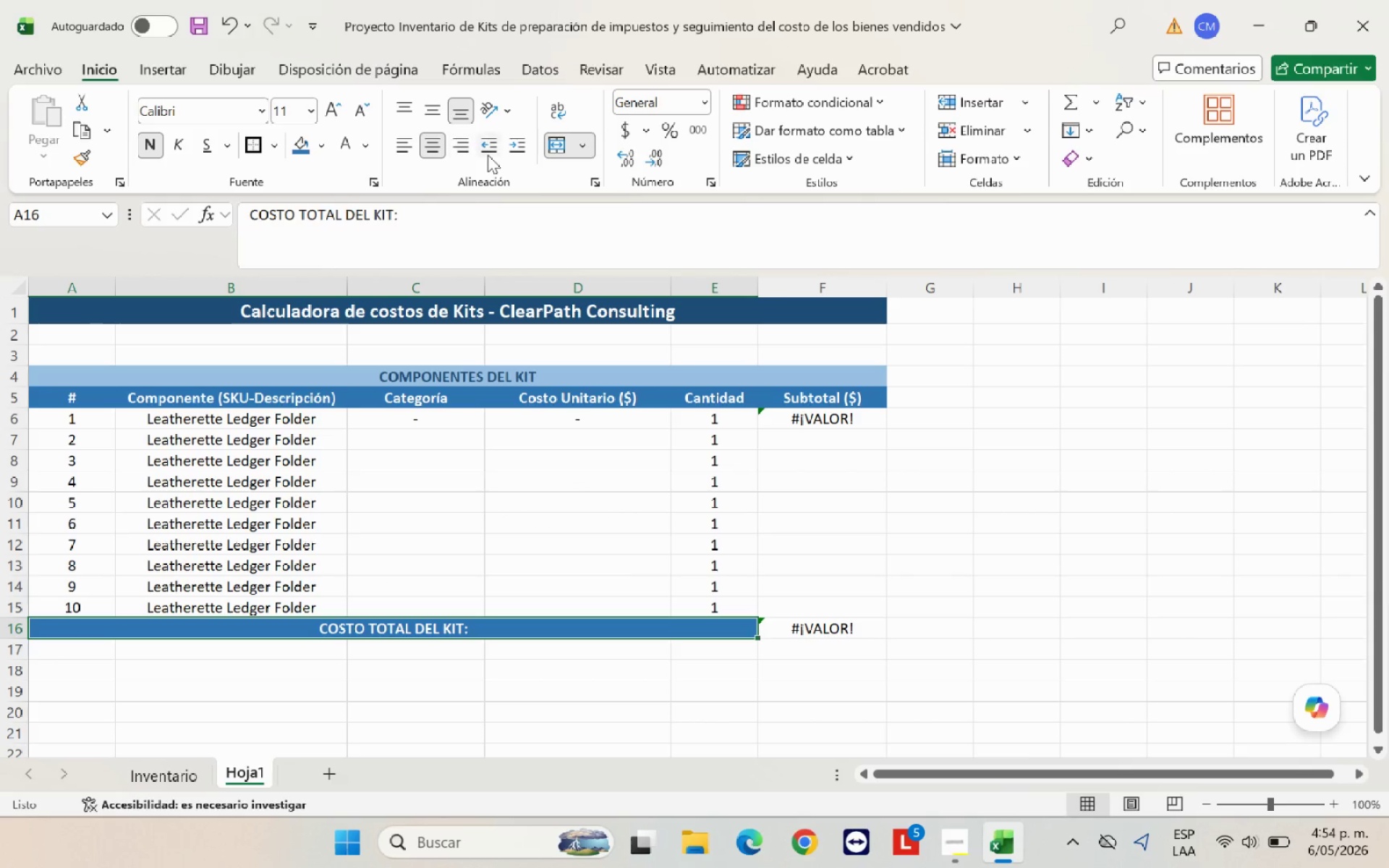 
left_click([454, 145])
 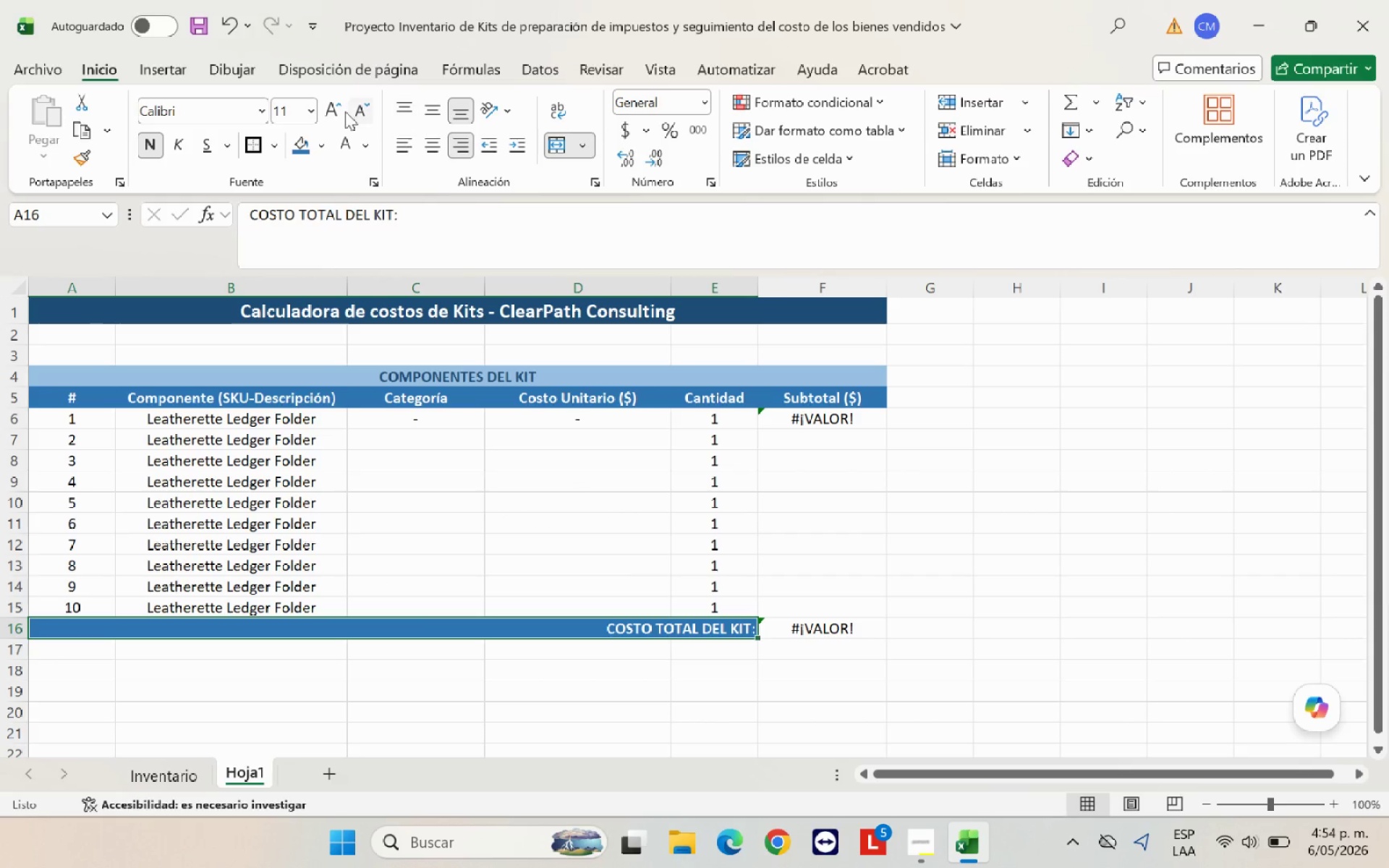 
left_click([316, 118])
 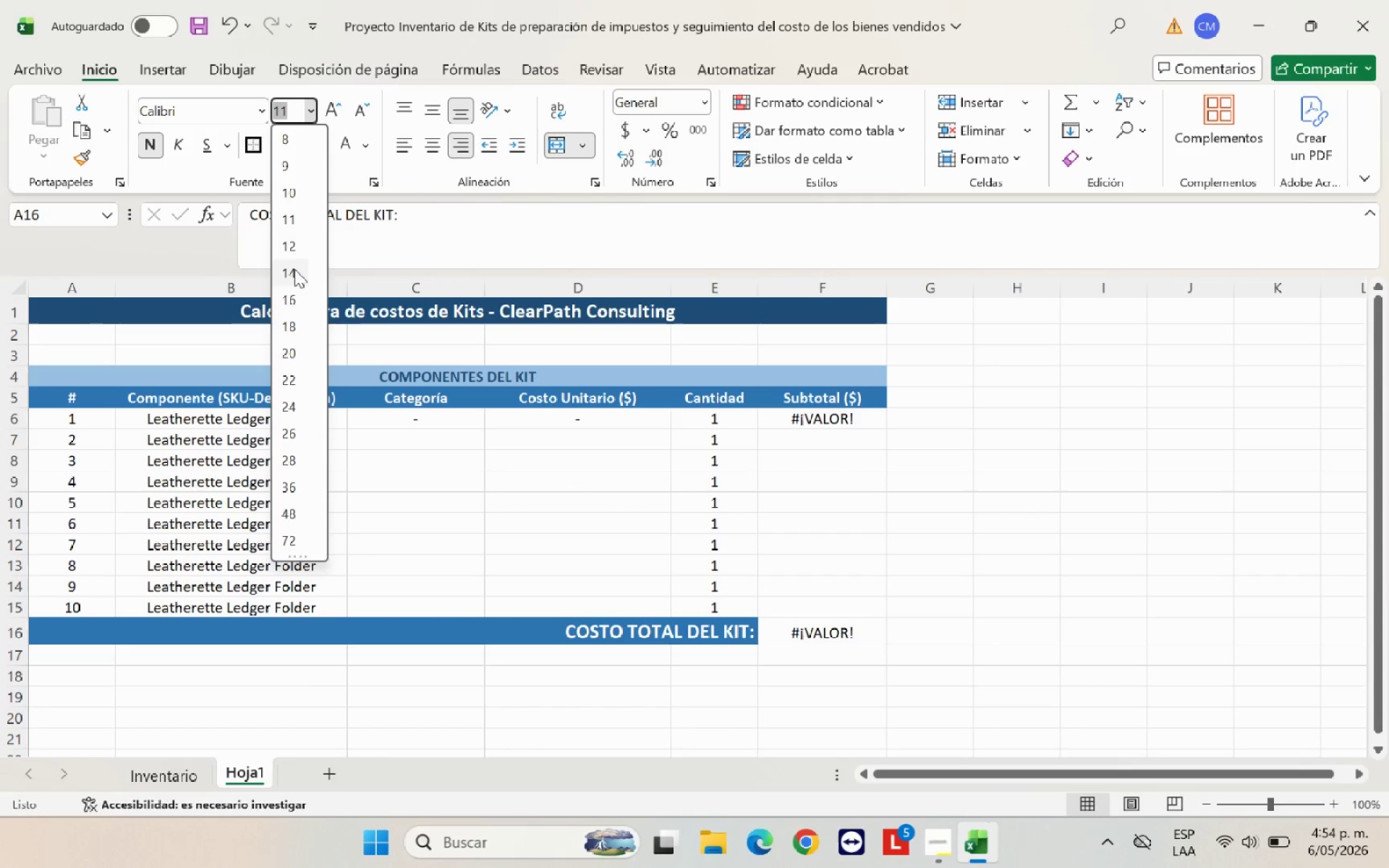 
left_click([294, 269])
 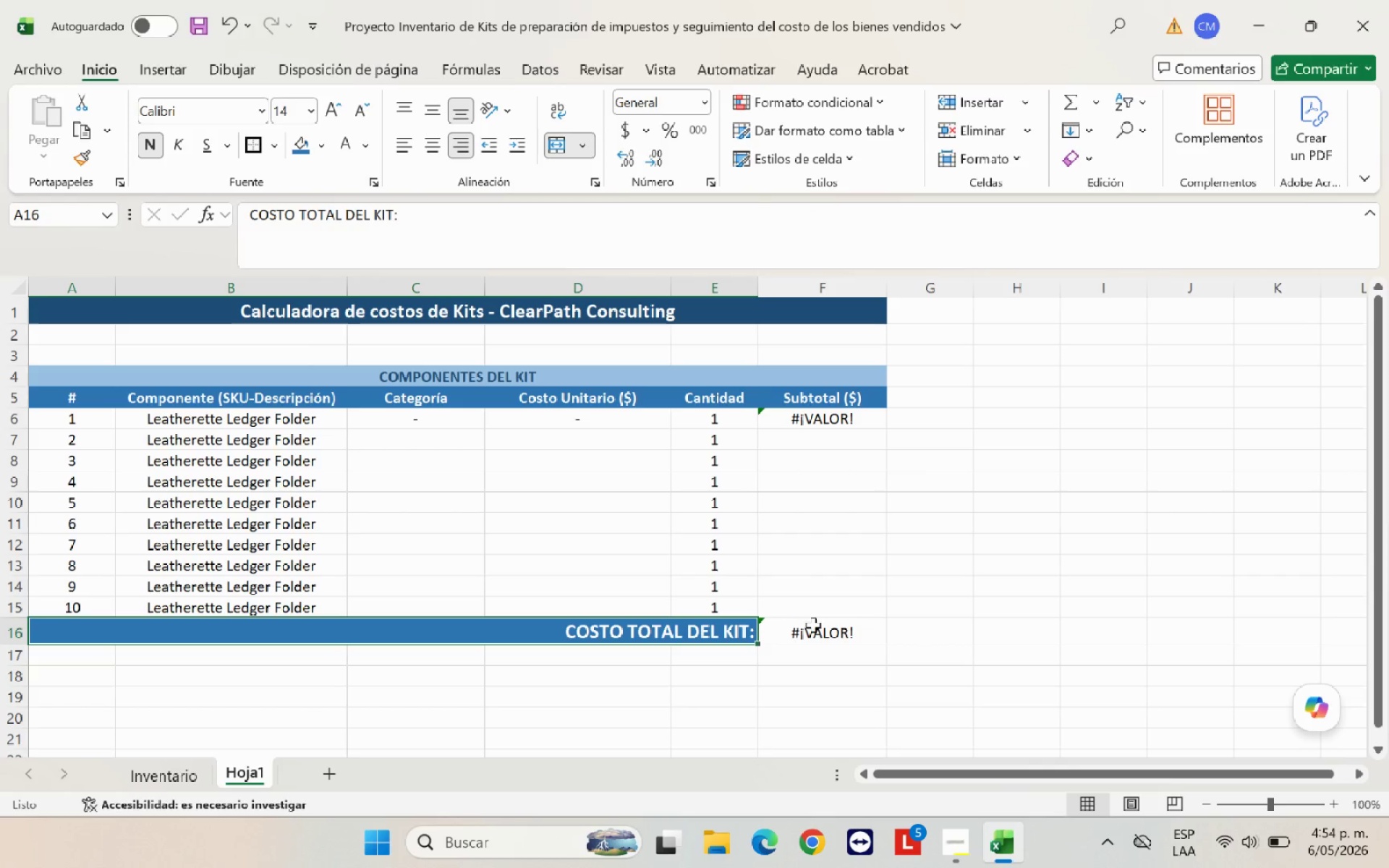 
left_click([844, 633])
 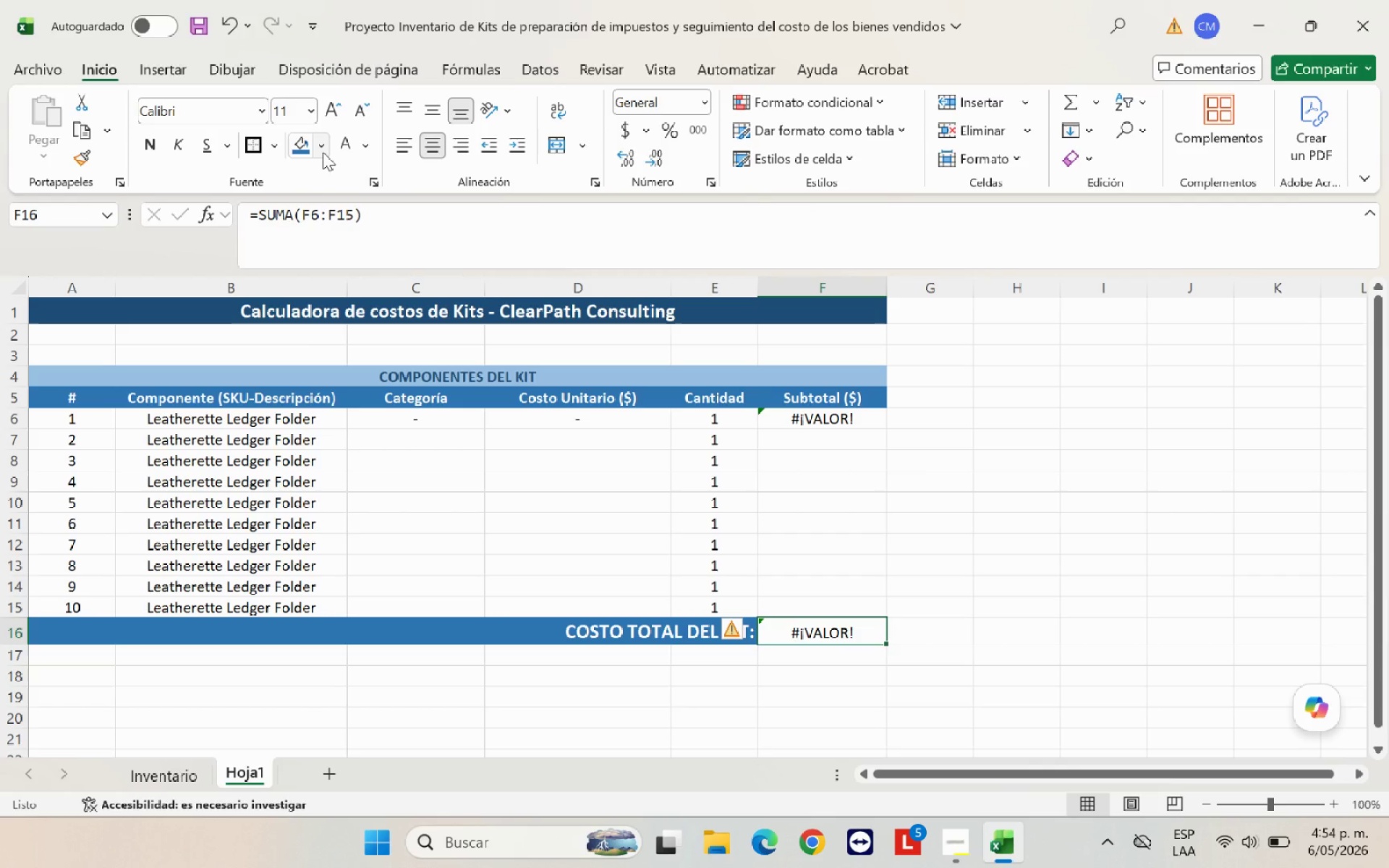 
left_click([323, 152])
 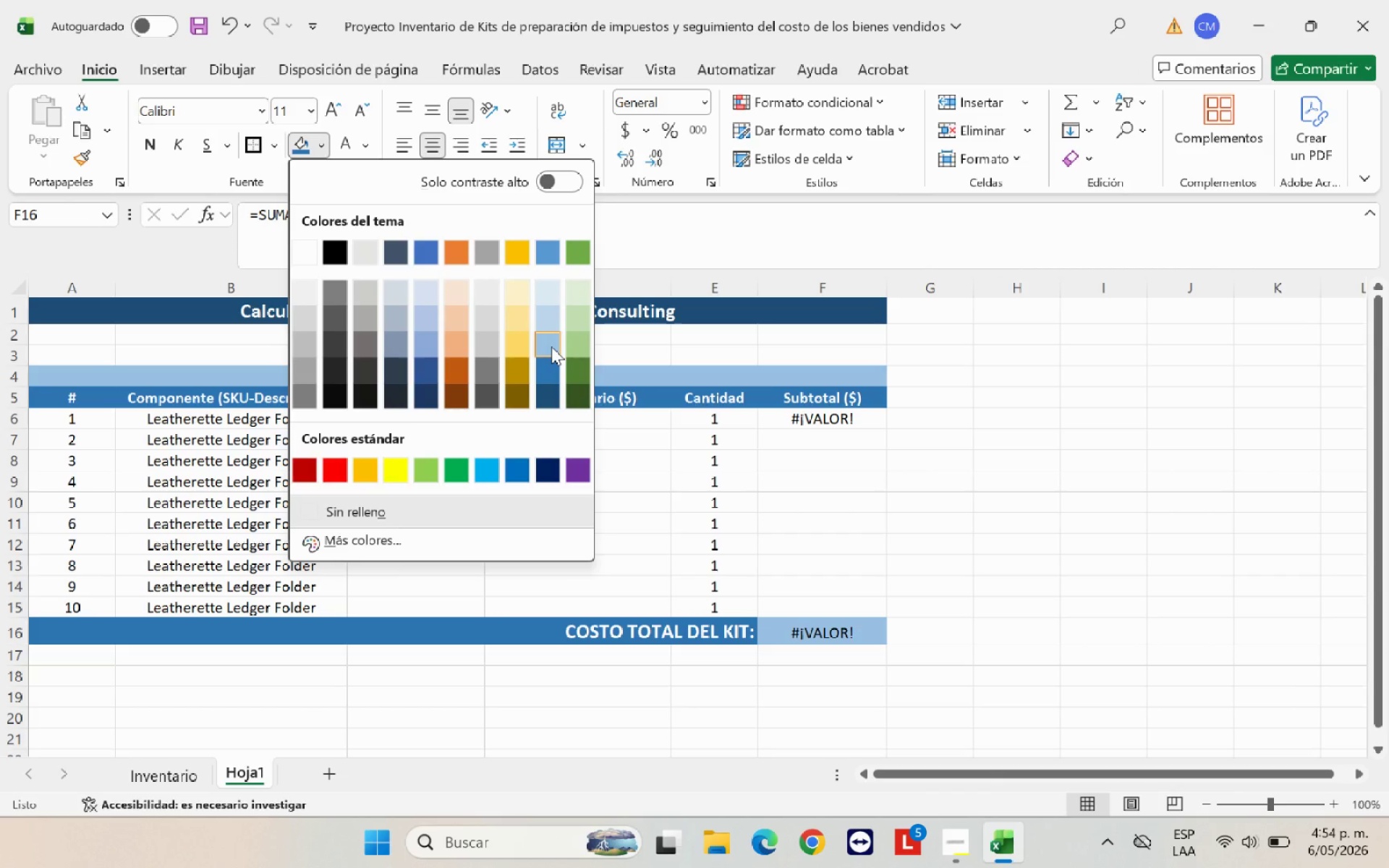 
left_click([551, 346])
 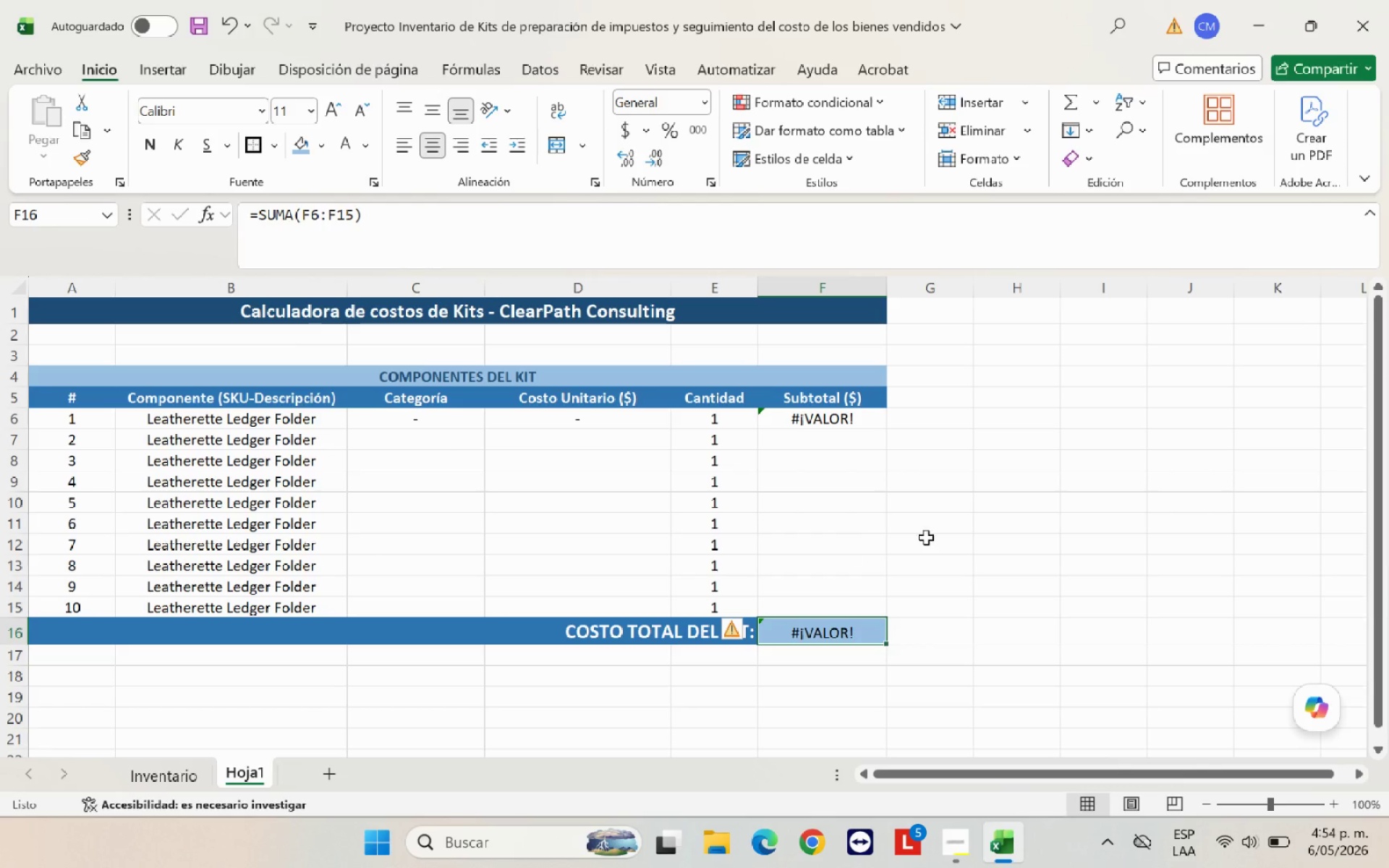 
left_click([964, 536])
 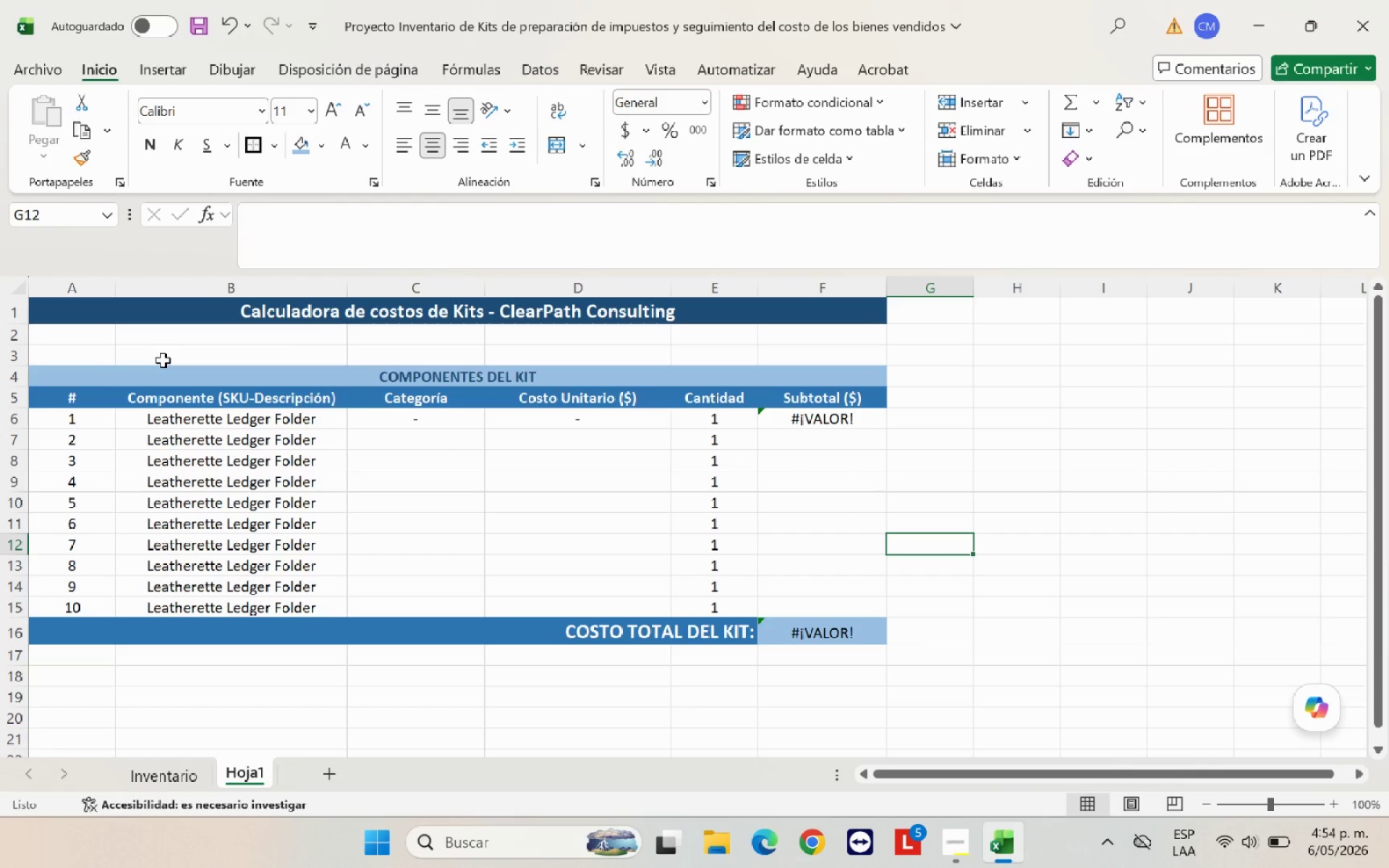 
left_click([163, 360])
 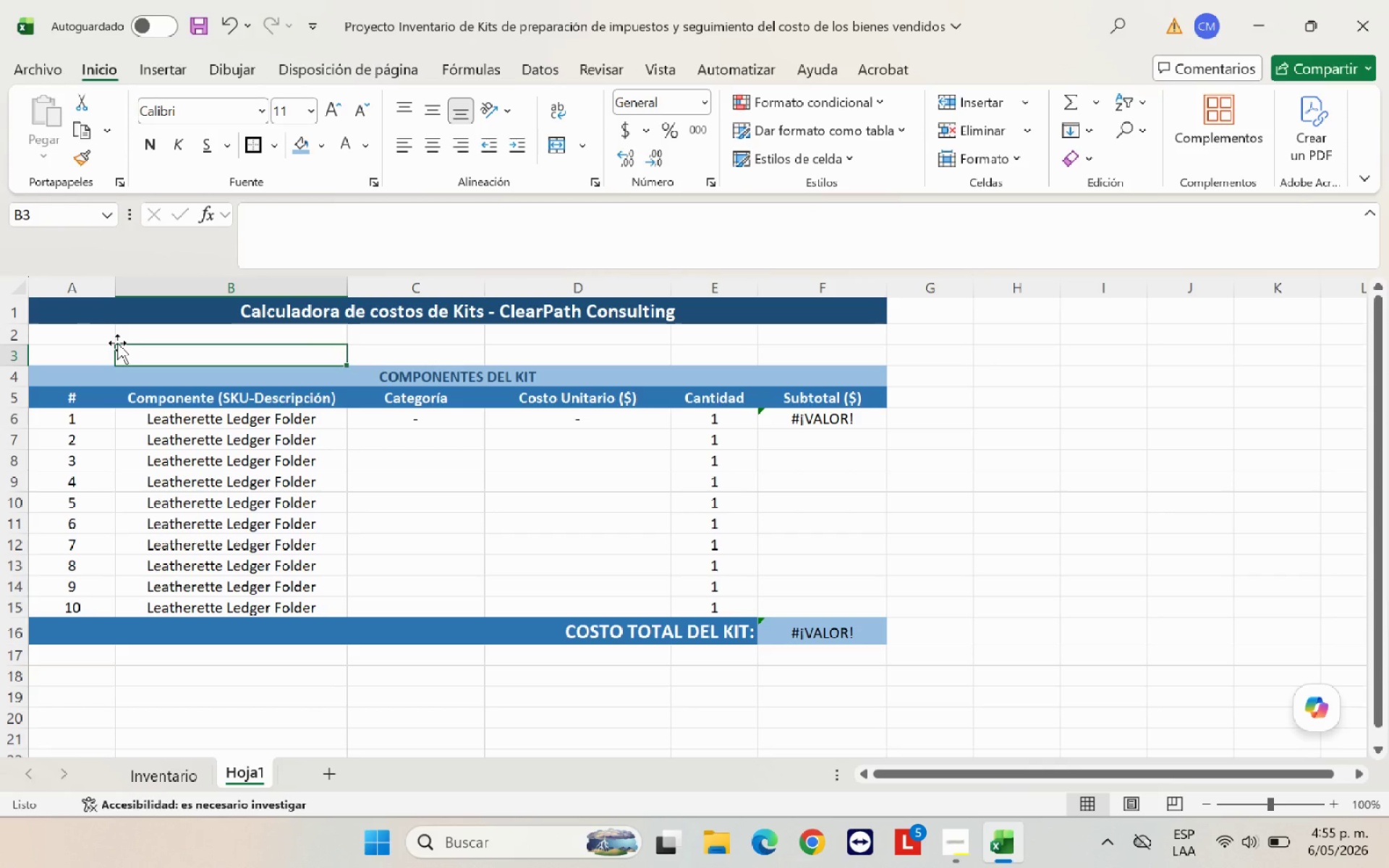 
wait(31.66)
 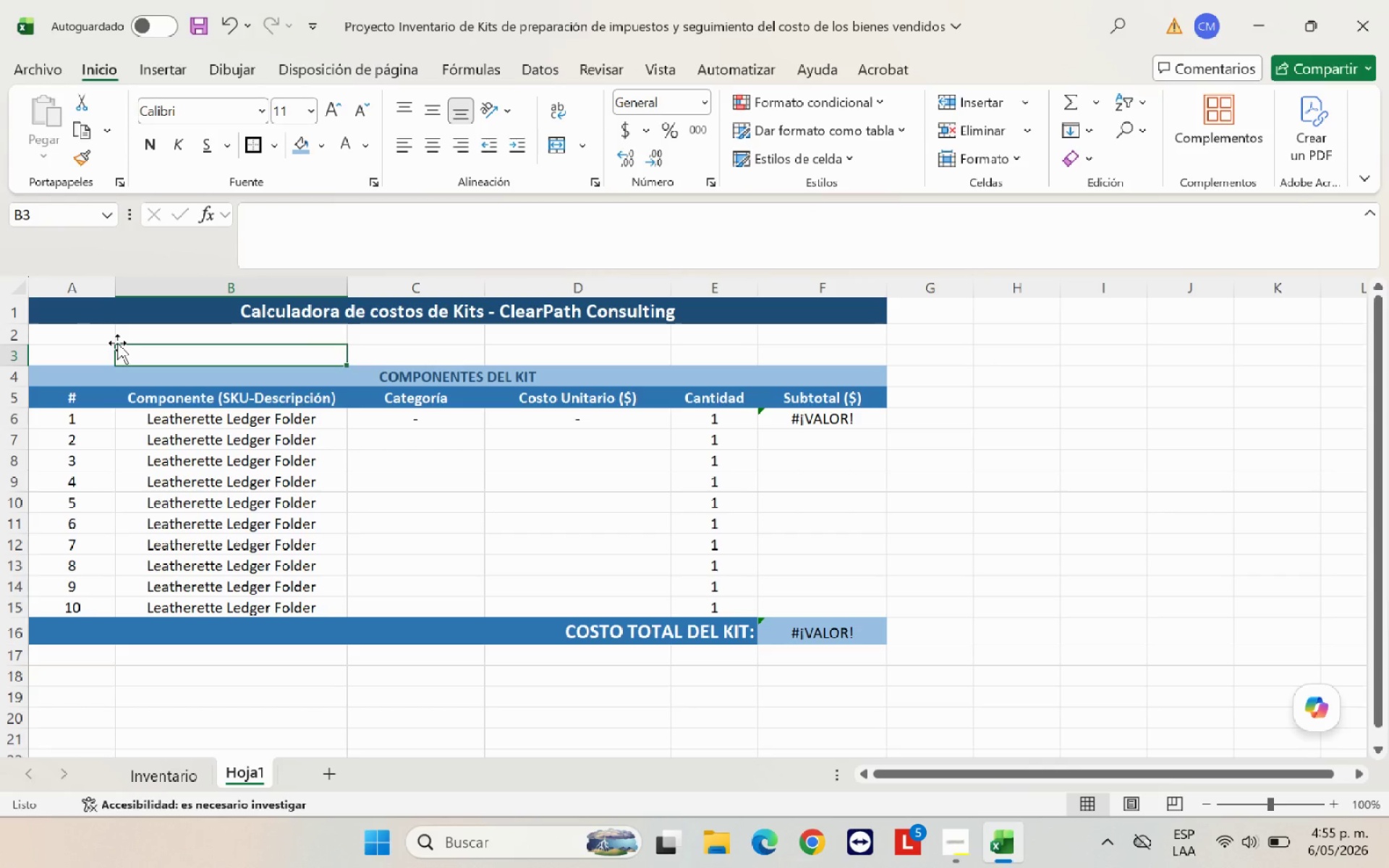 
left_click_drag(start_coordinate=[154, 377], to_coordinate=[700, 640])
 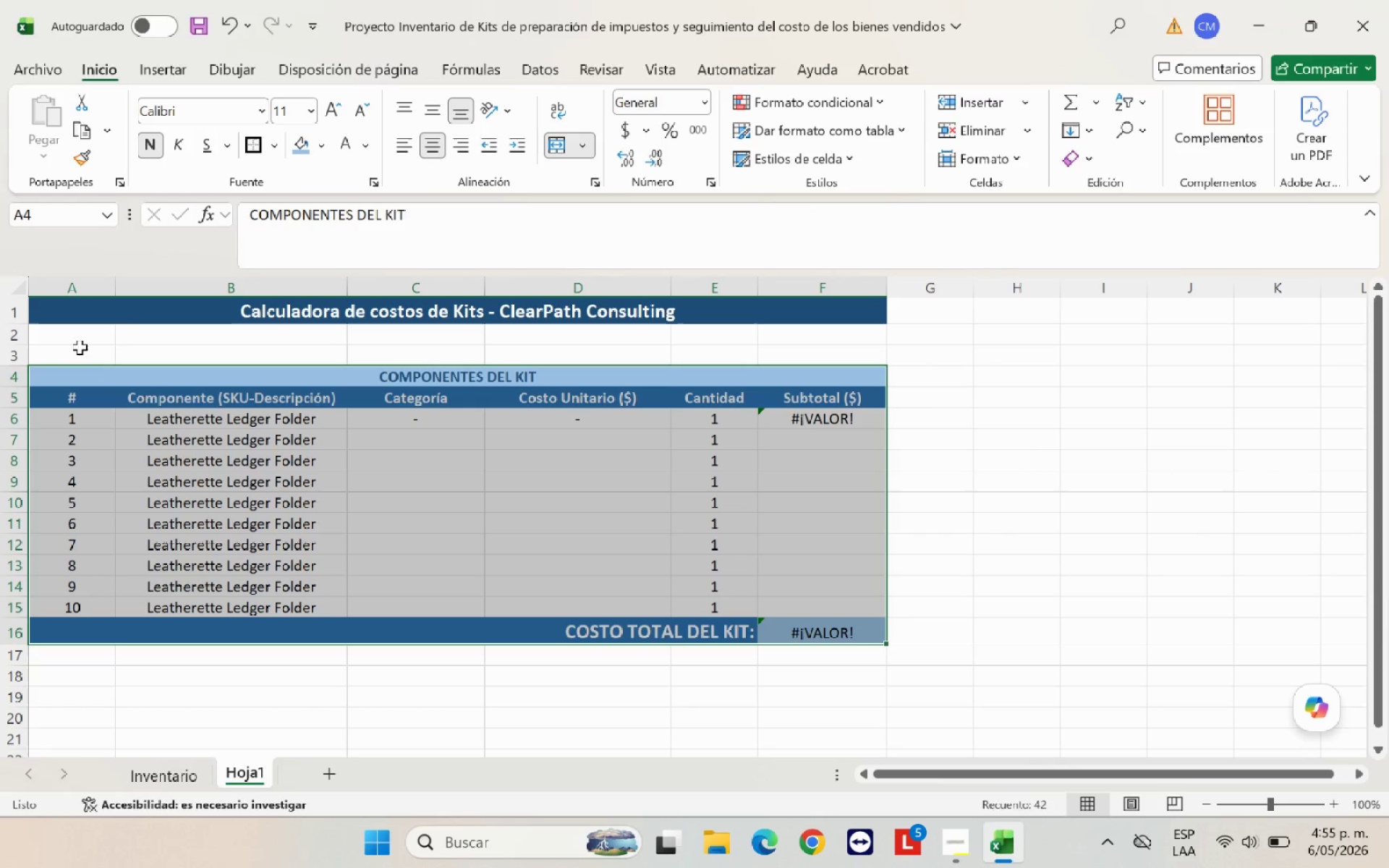 
left_click_drag(start_coordinate=[152, 311], to_coordinate=[179, 329])
 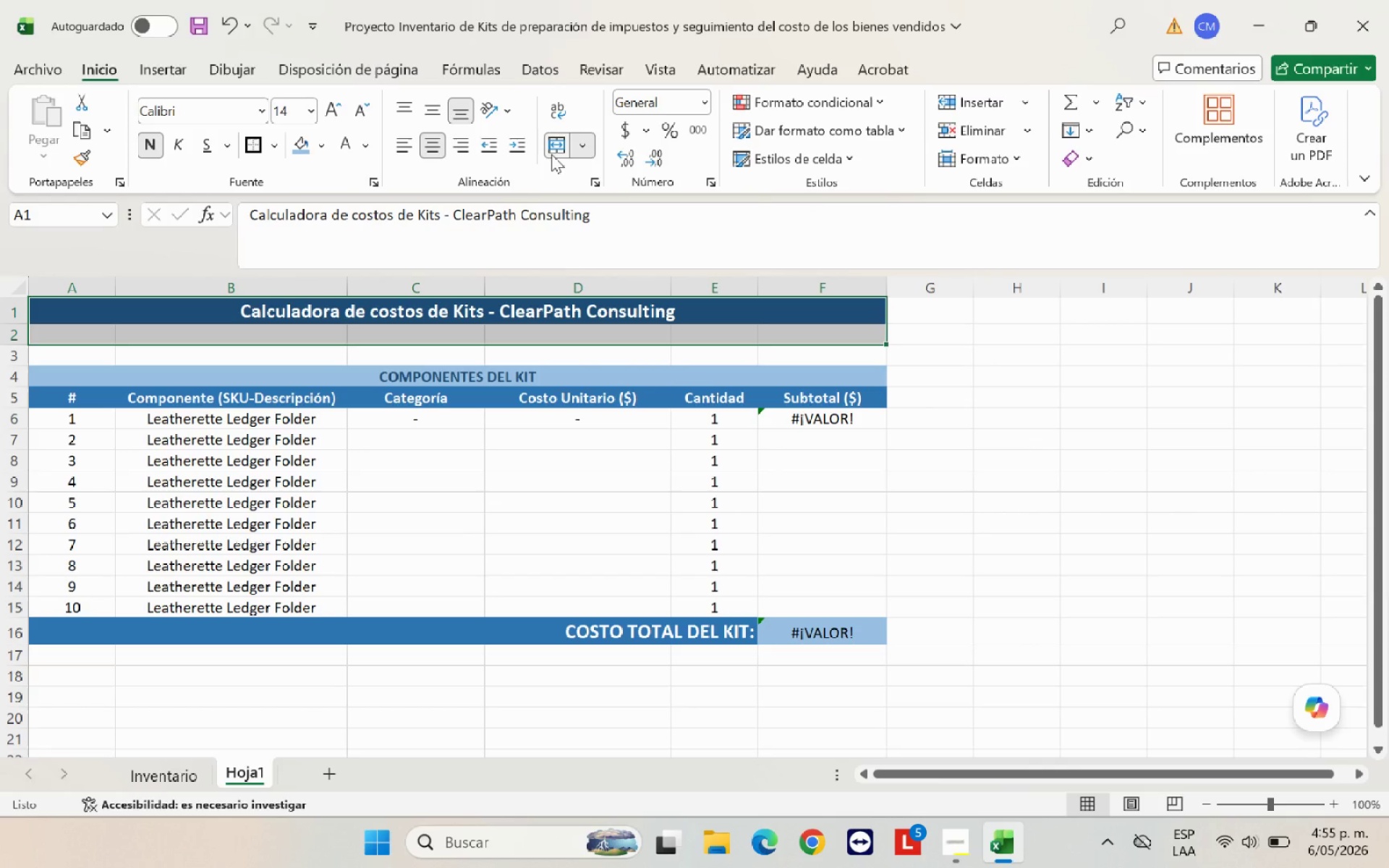 
left_click([552, 153])
 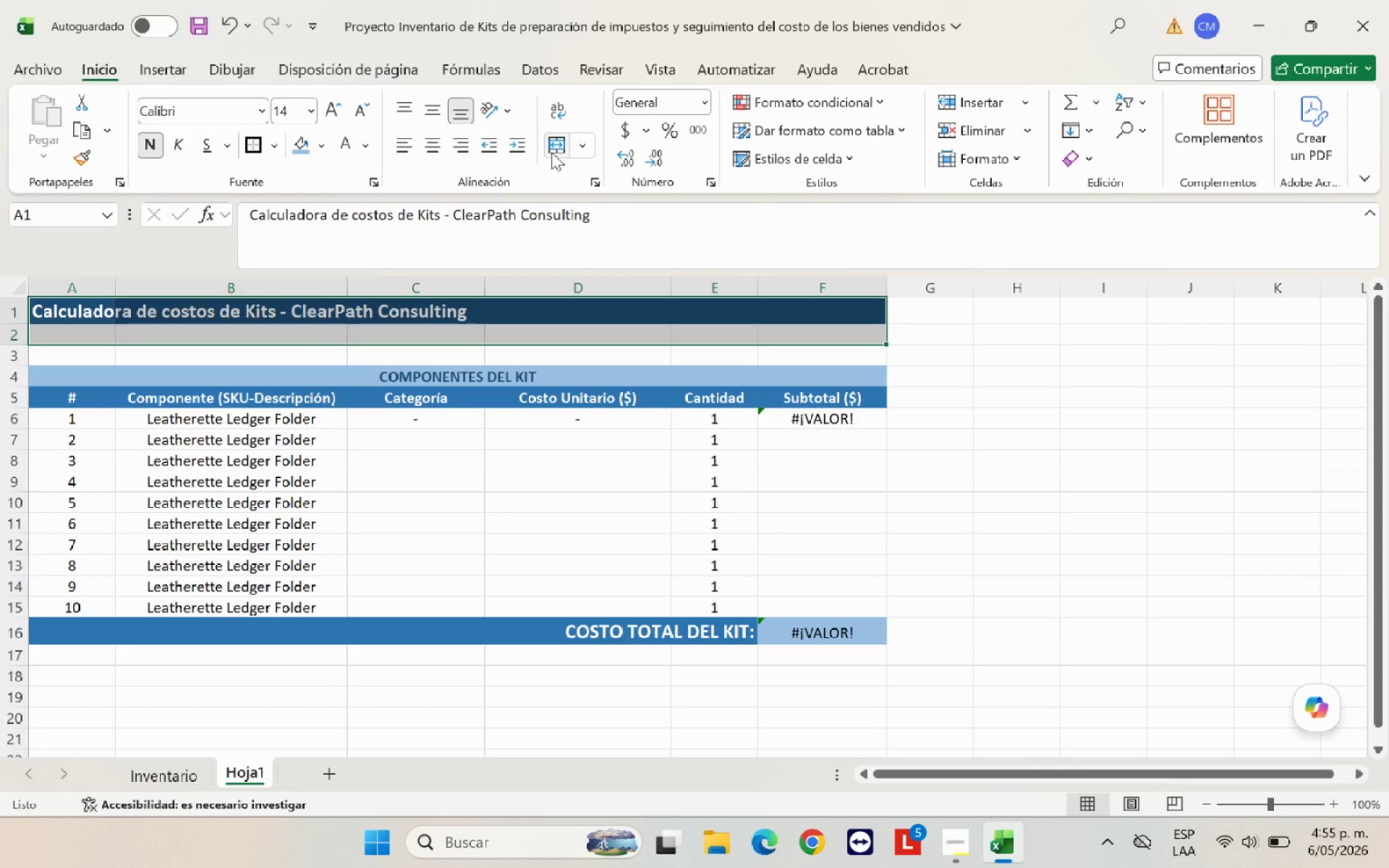 
wait(29.98)
 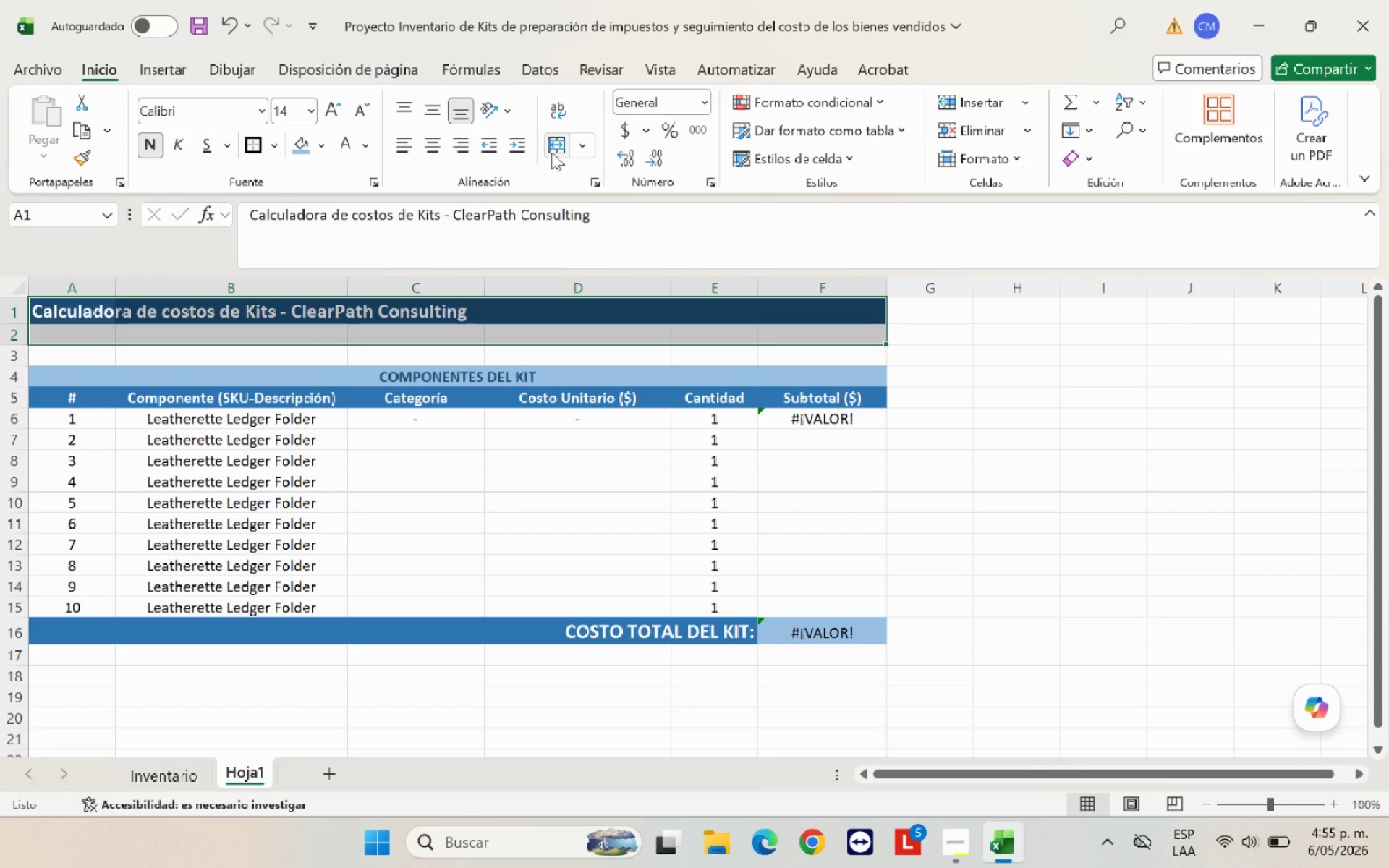 
left_click([553, 151])
 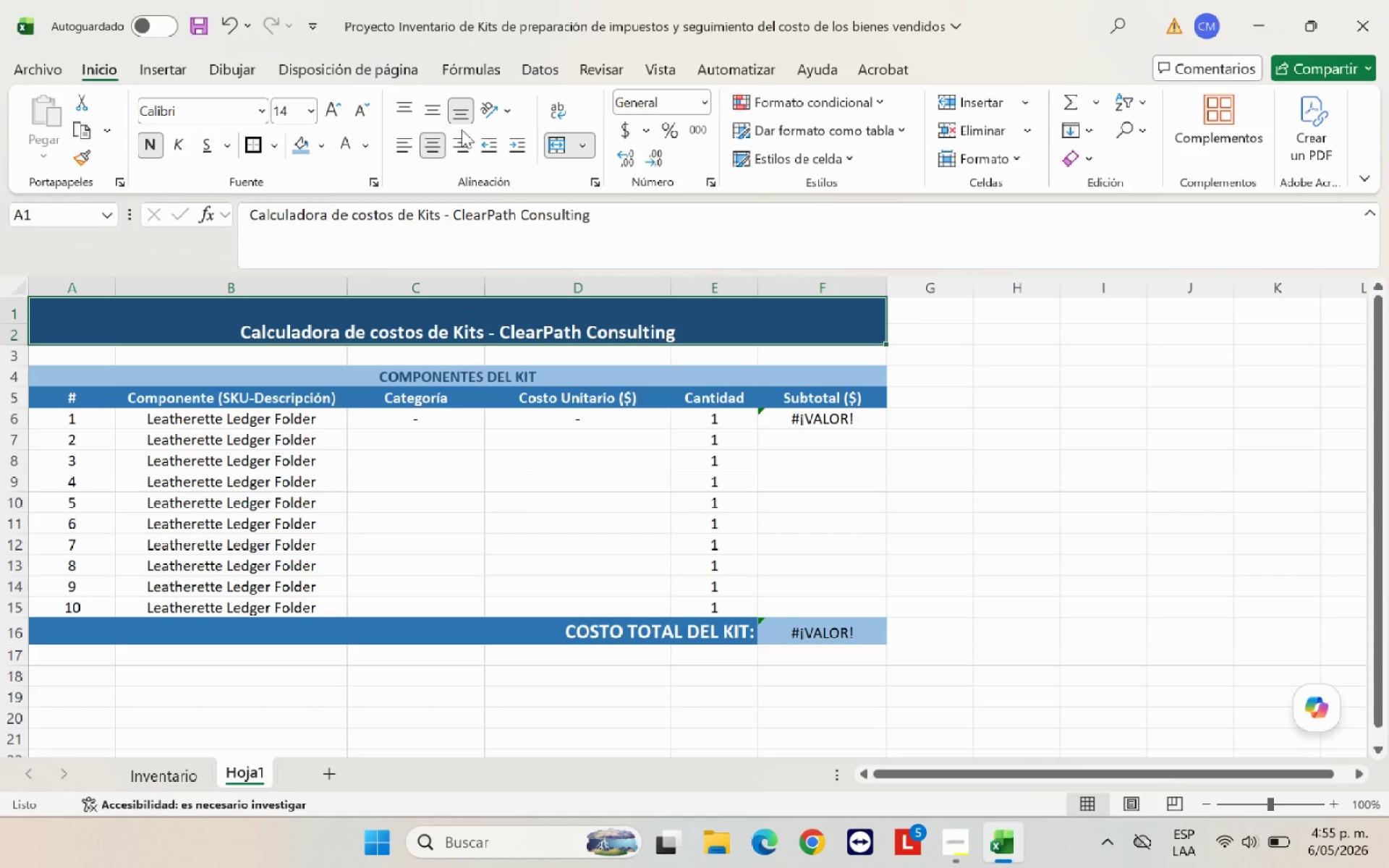 
left_click([433, 118])
 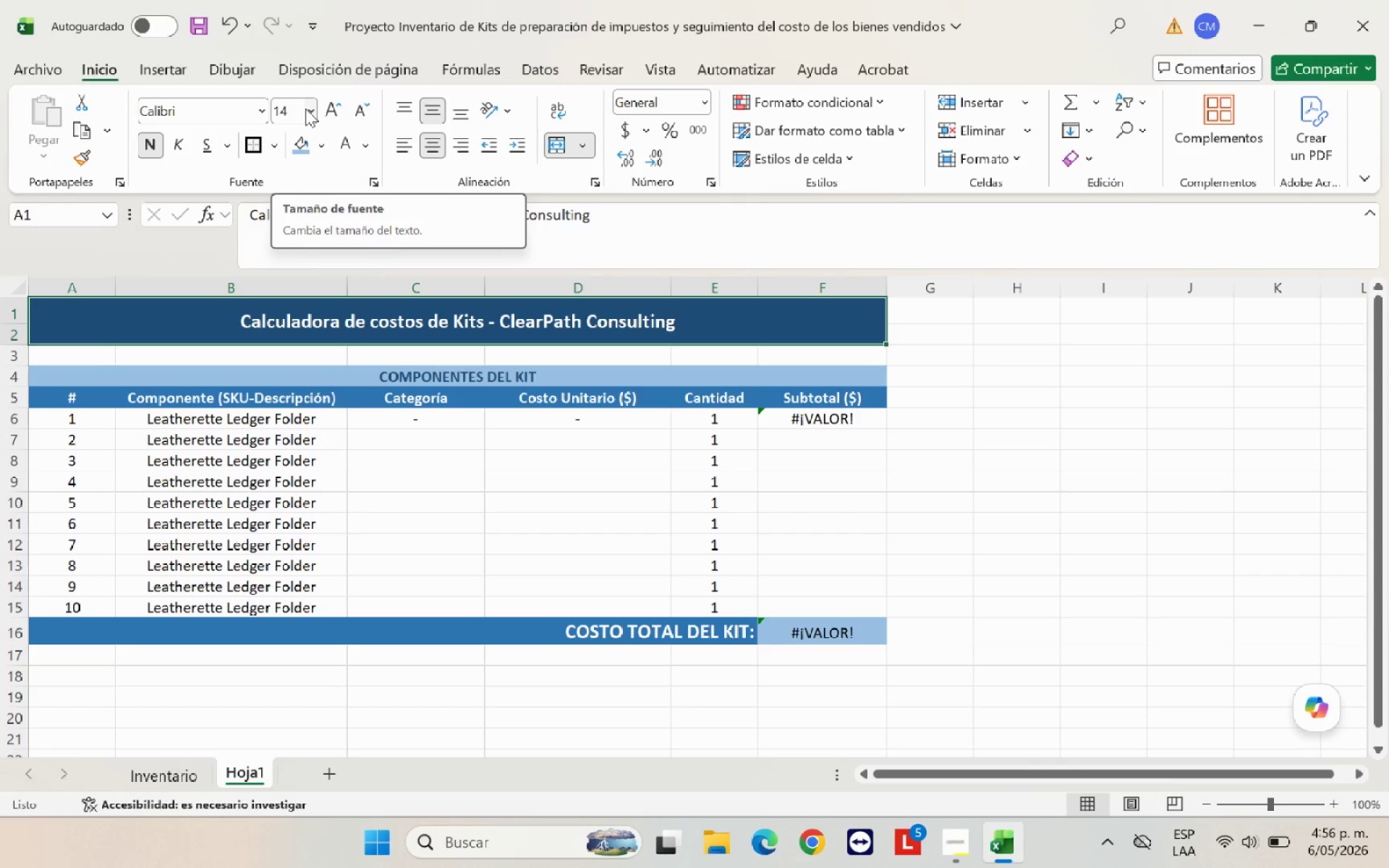 
wait(18.77)
 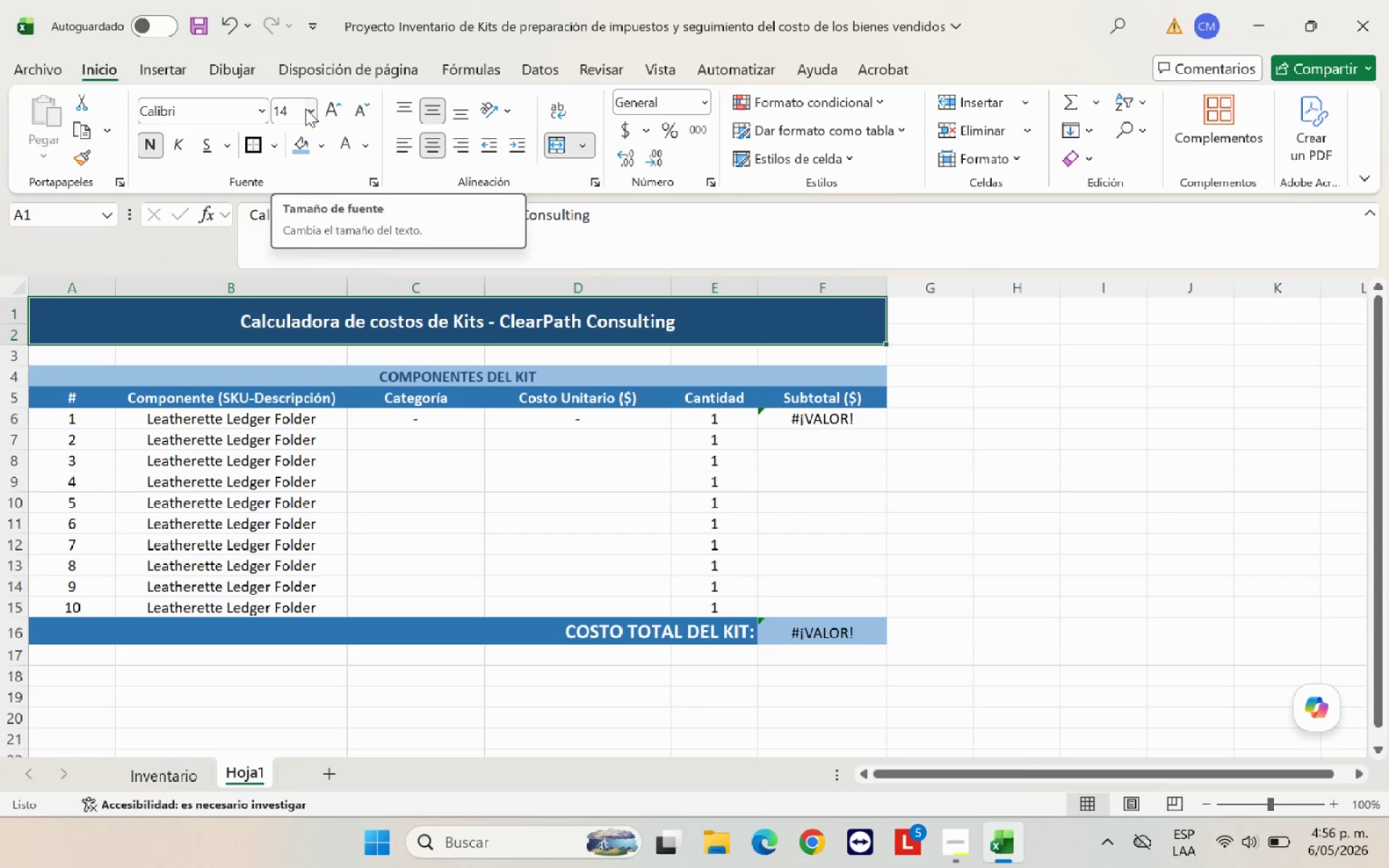 
left_click([305, 109])
 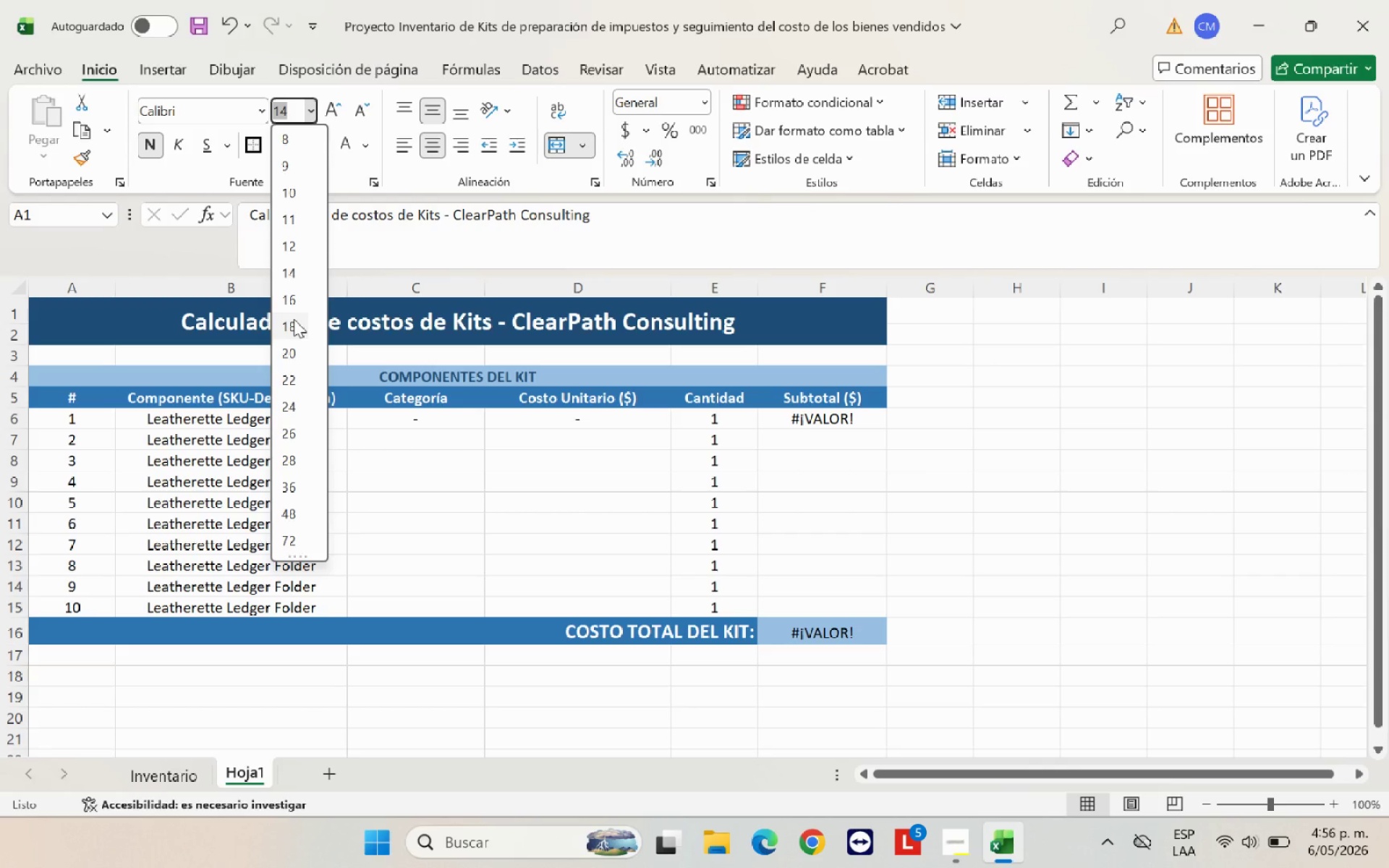 
left_click([294, 319])
 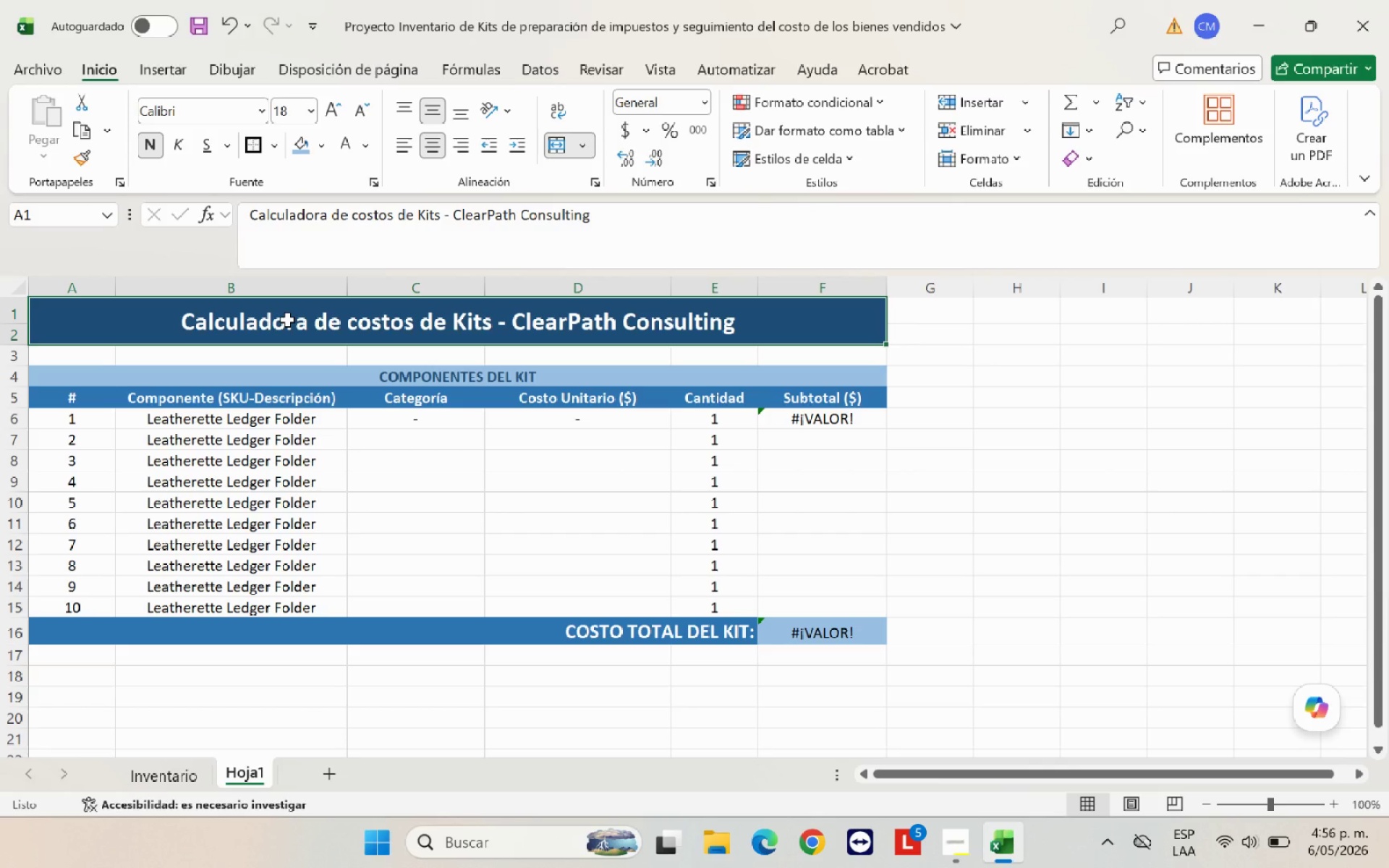 
wait(9.27)
 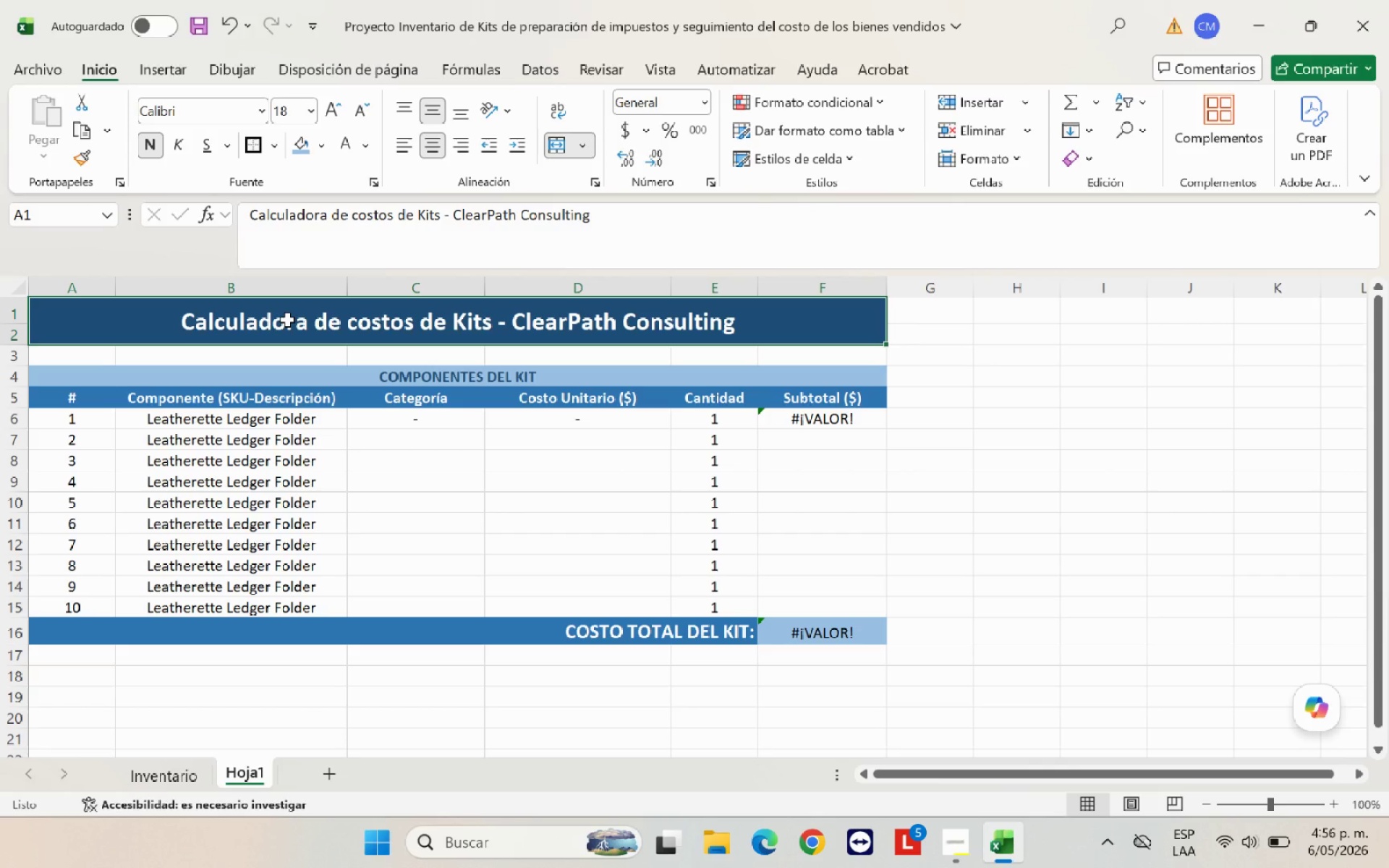 
scroll: coordinate [298, 360], scroll_direction: down, amount: 1.0
 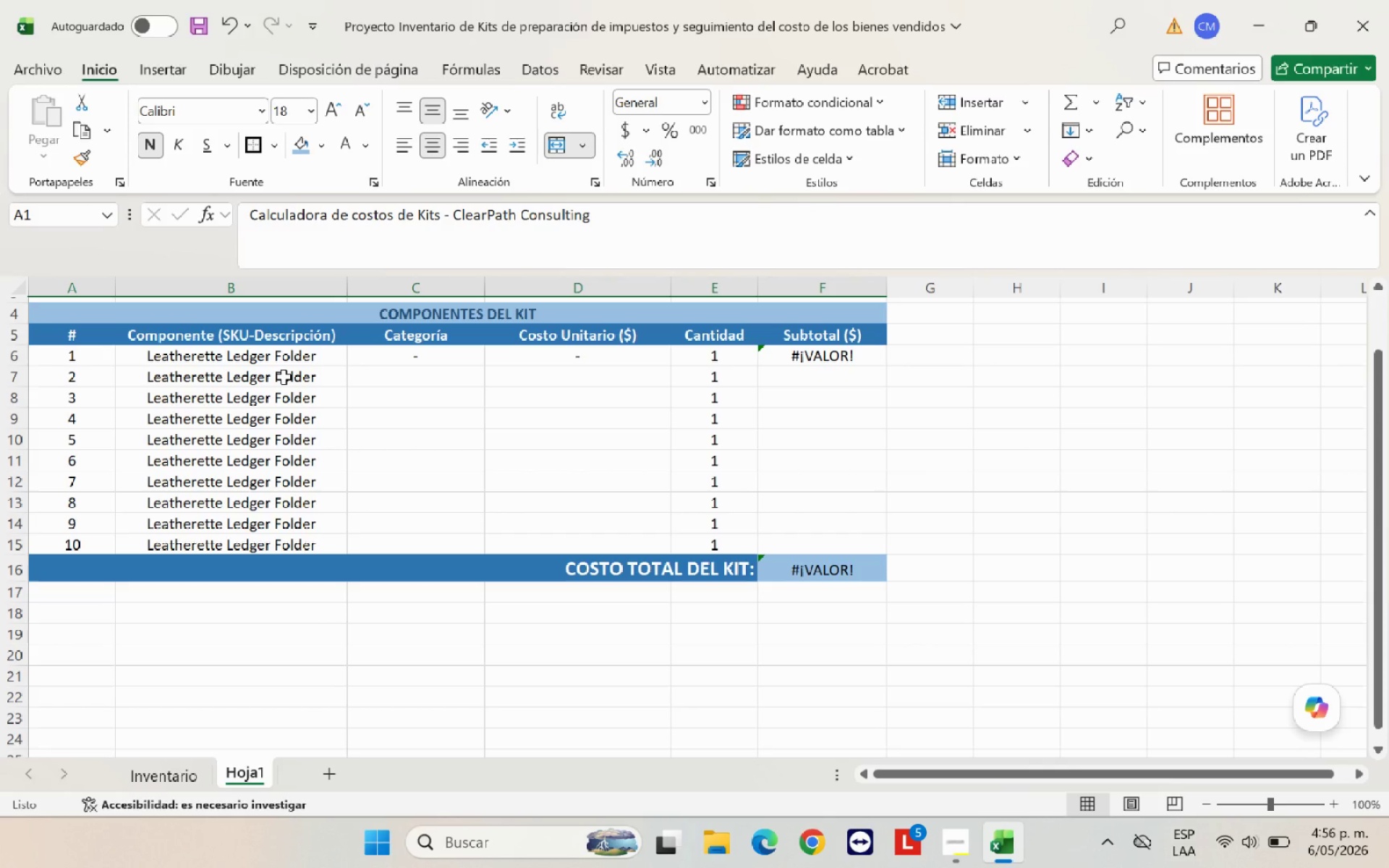 
wait(34.82)
 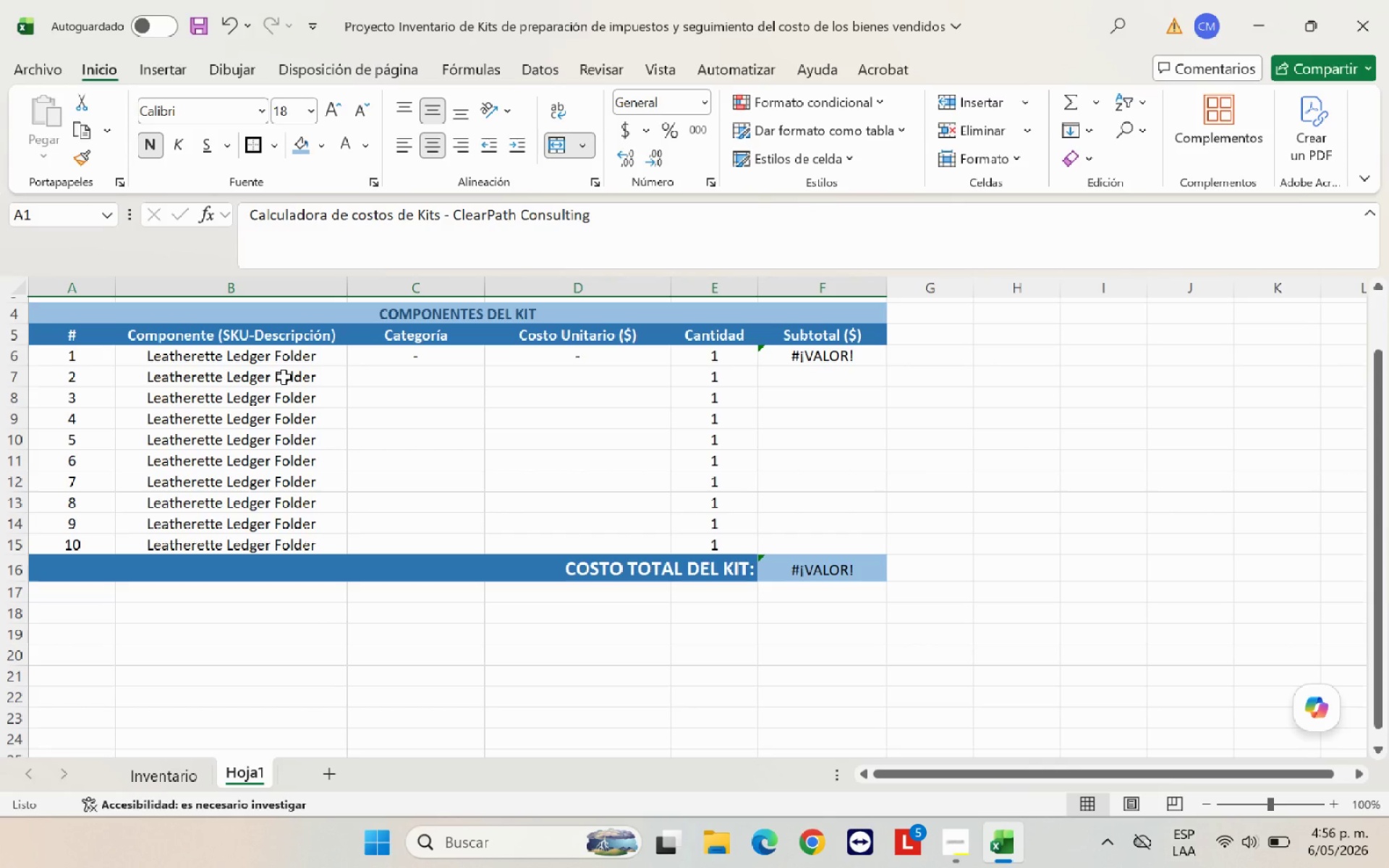 
scroll: coordinate [521, 473], scroll_direction: up, amount: 5.0
 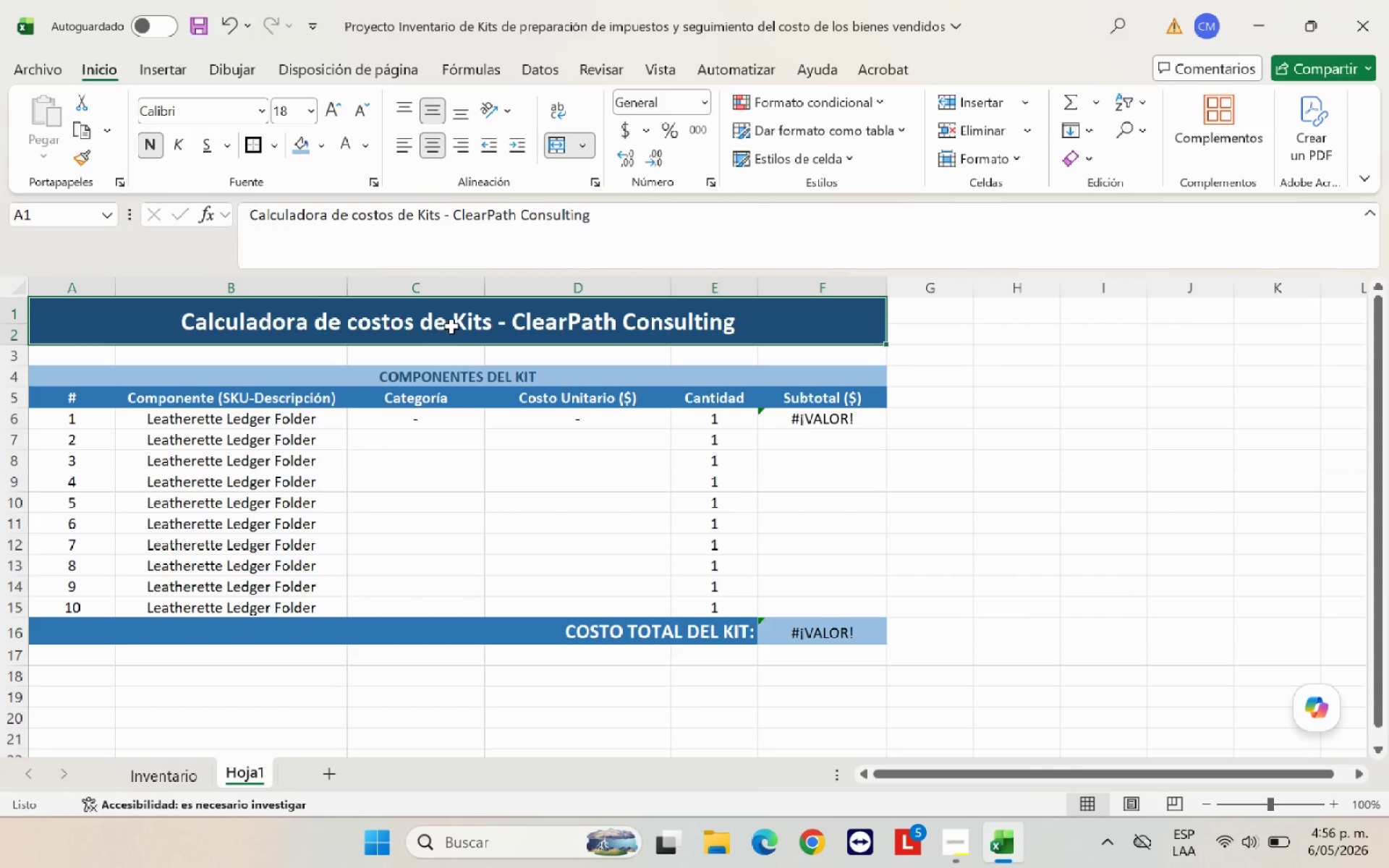 
left_click_drag(start_coordinate=[451, 326], to_coordinate=[493, 633])
 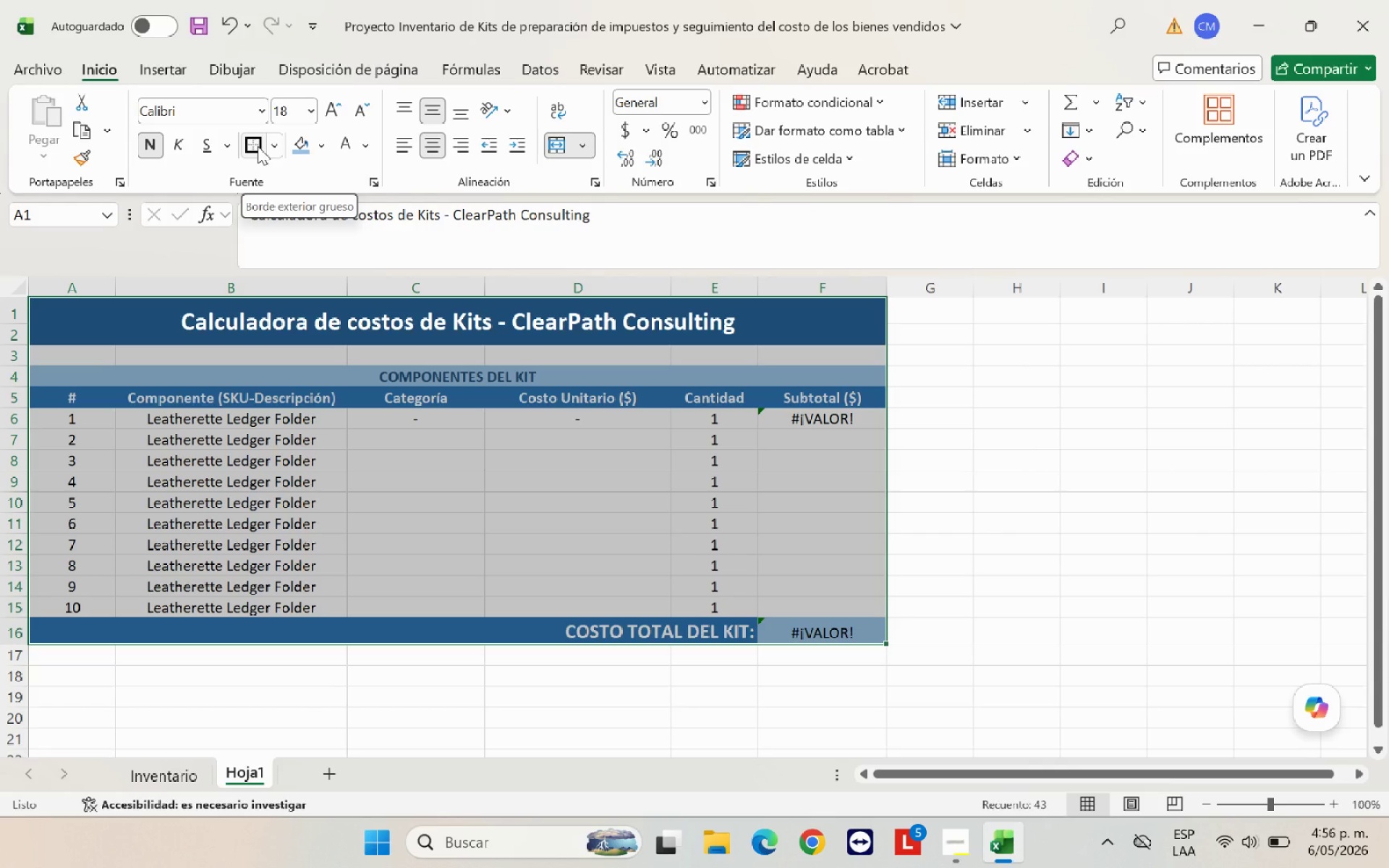 
left_click([258, 146])
 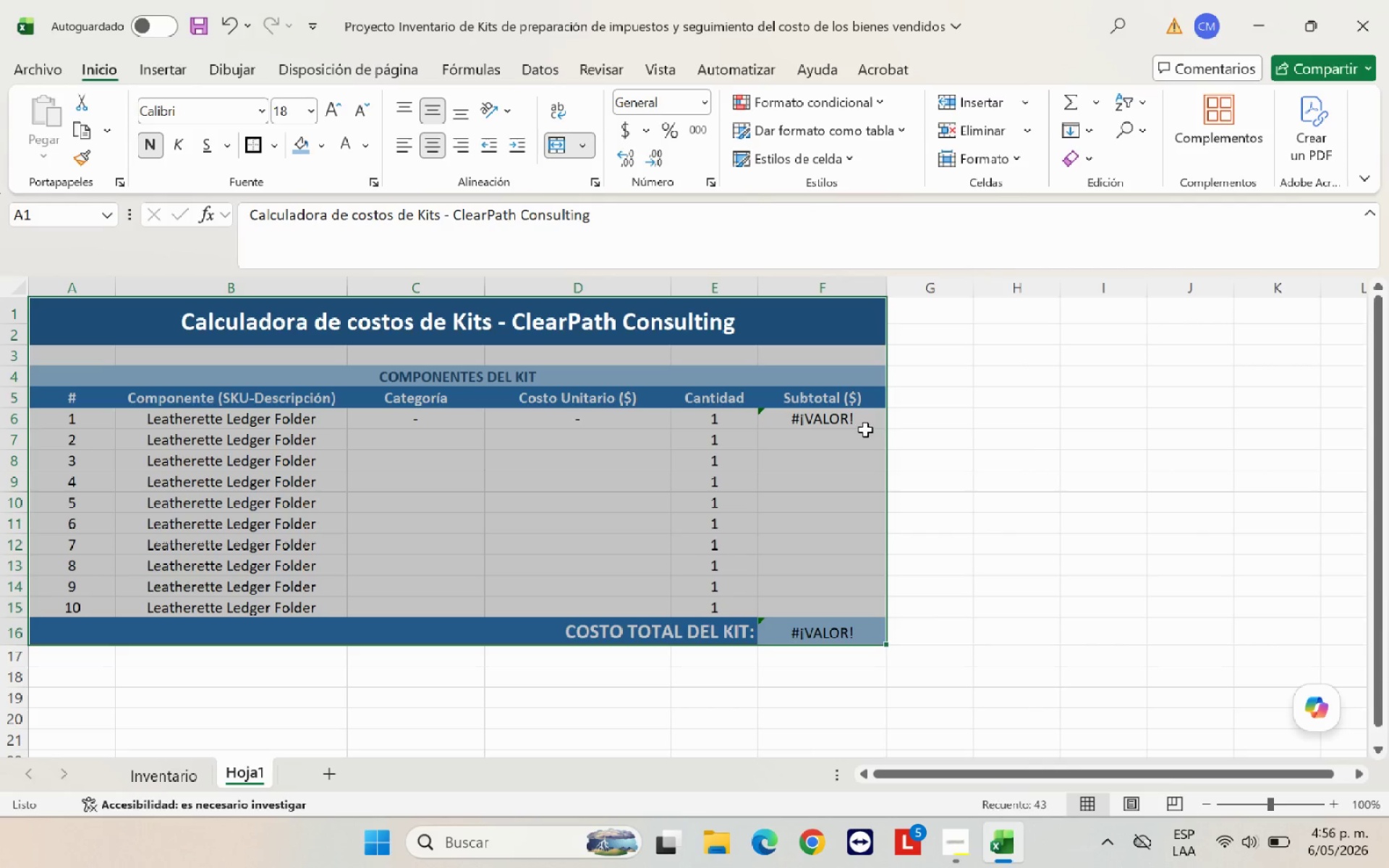 
left_click([940, 438])
 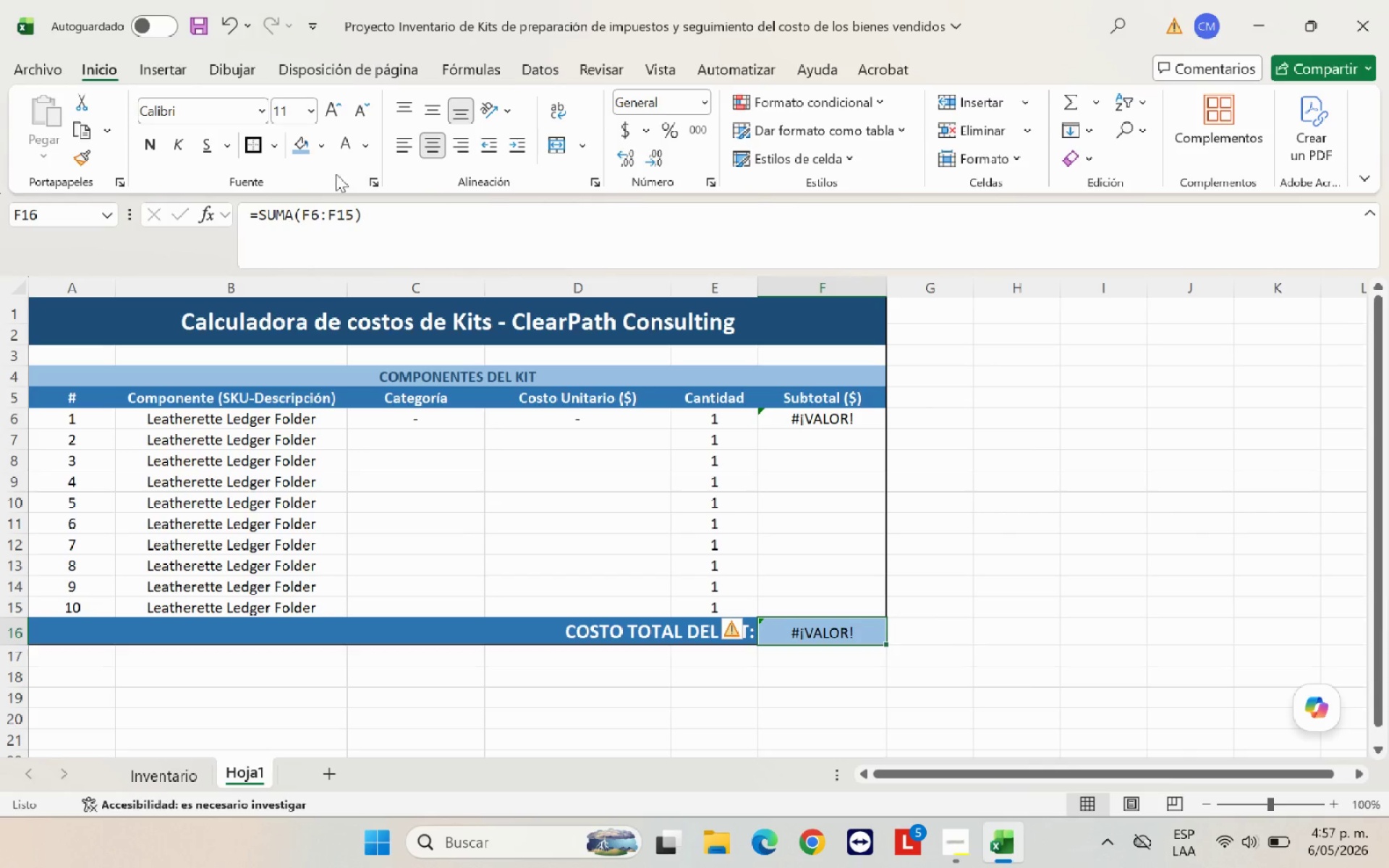 
left_click([250, 150])
 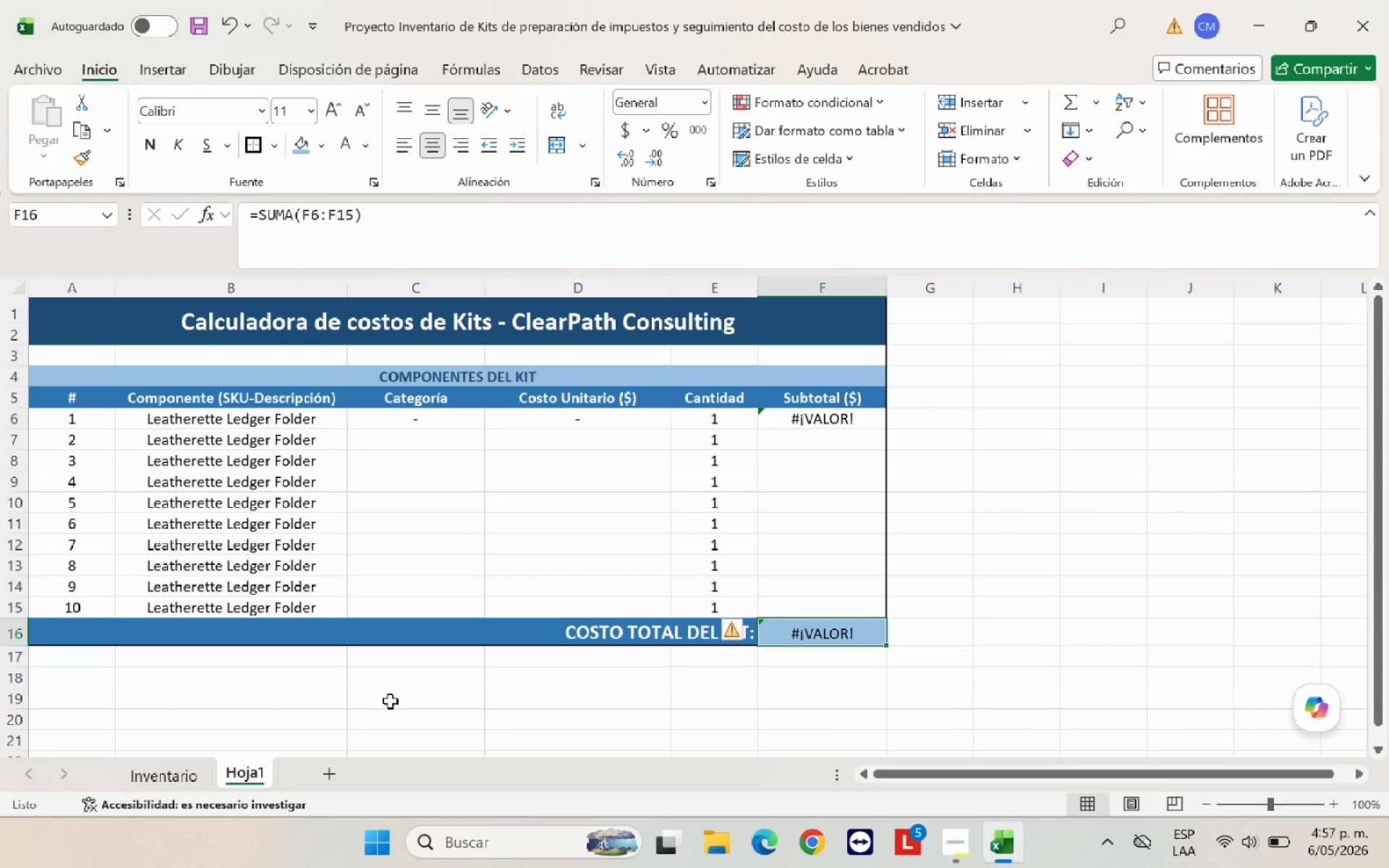 
left_click([394, 695])
 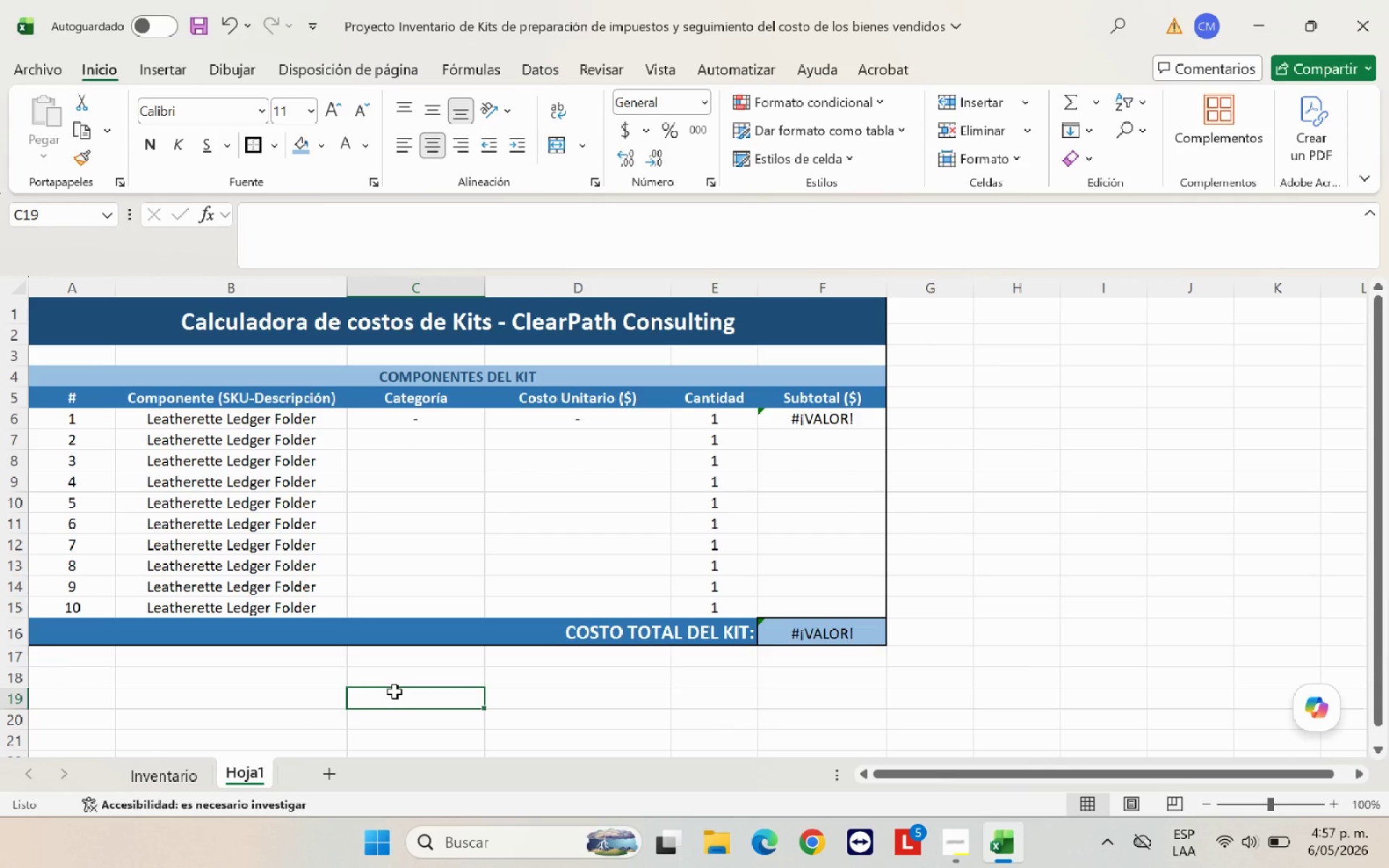 
wait(28.53)
 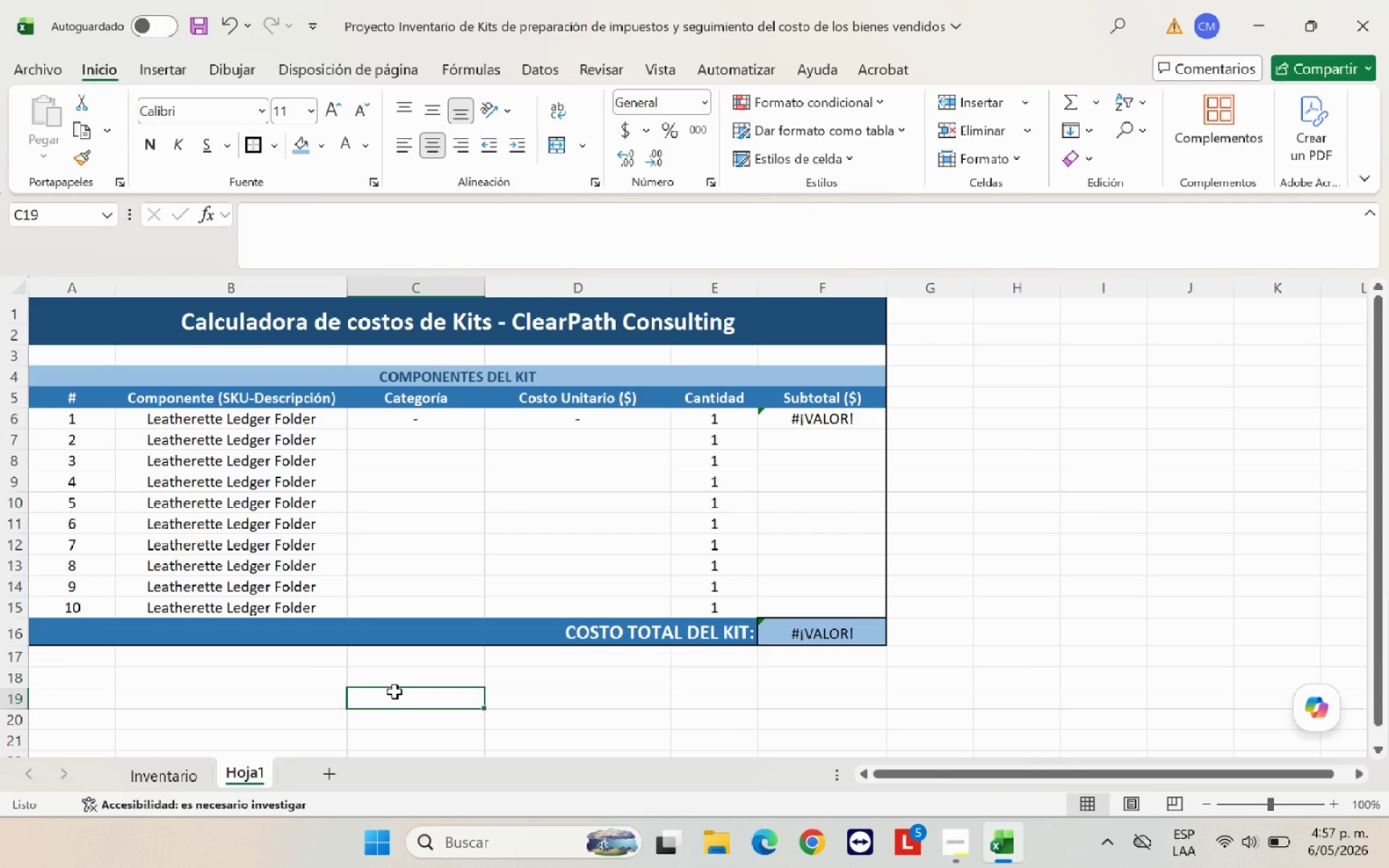 
left_click([455, 426])
 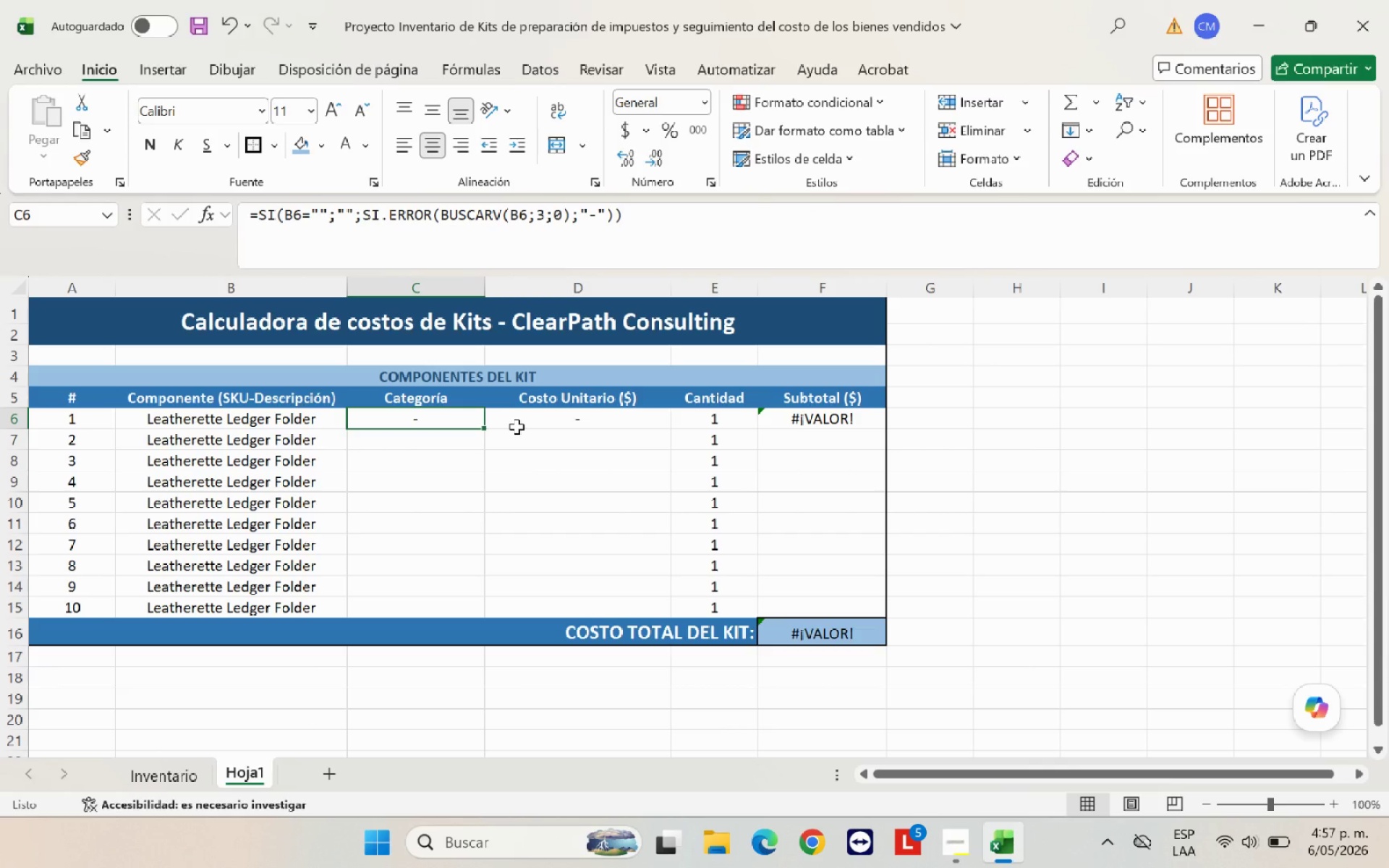 
wait(5.12)
 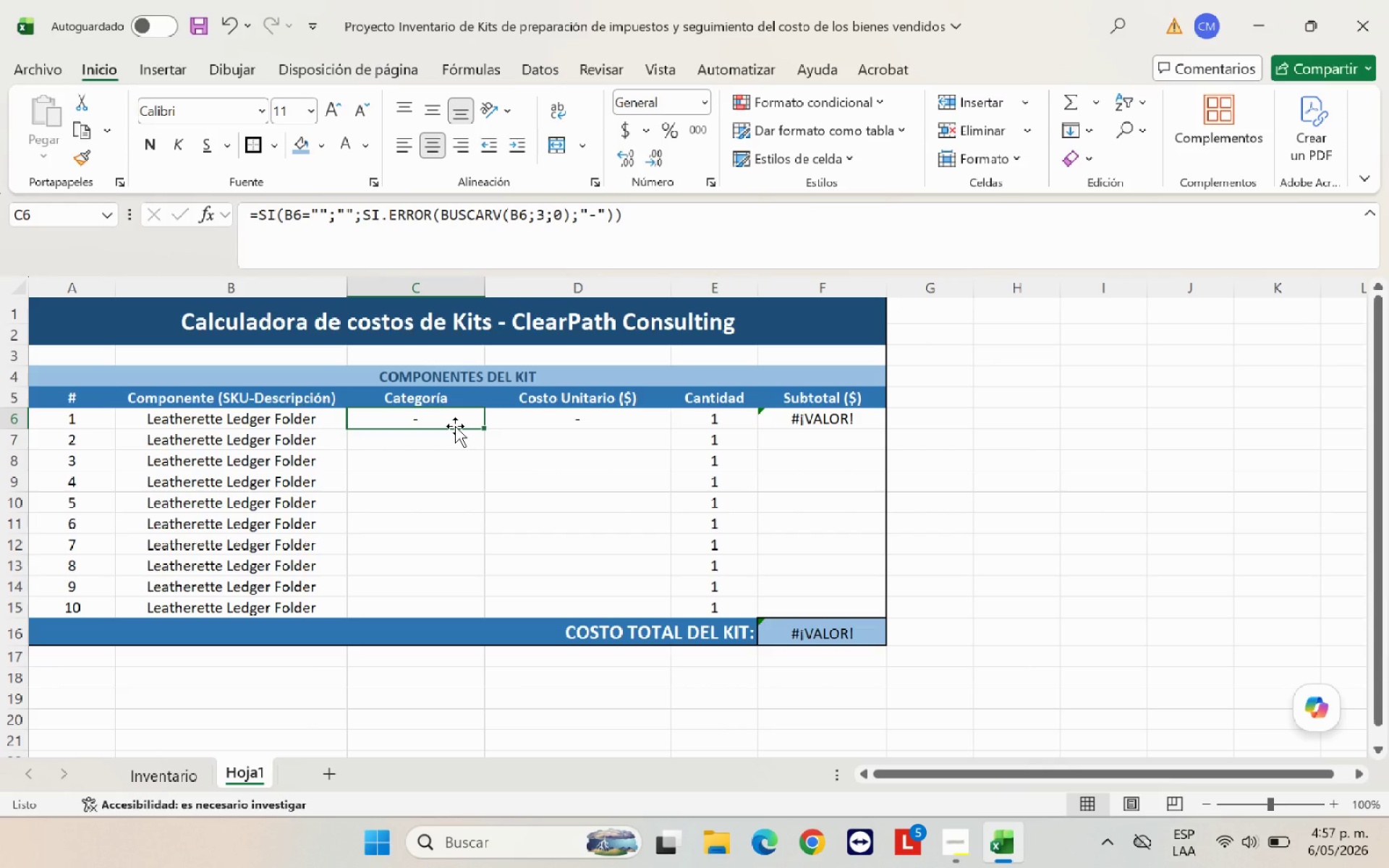 
left_click([517, 427])
 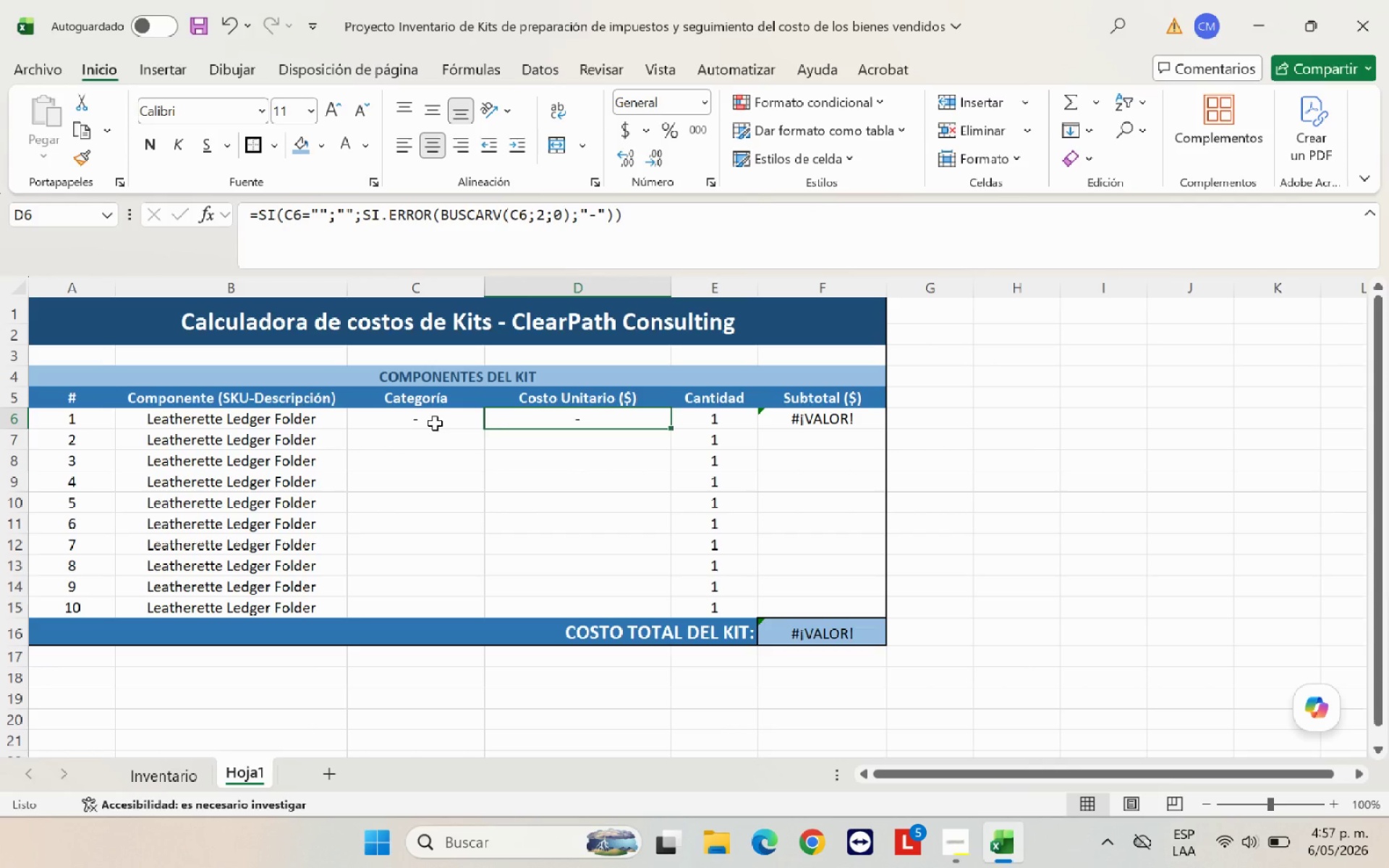 
left_click([436, 424])
 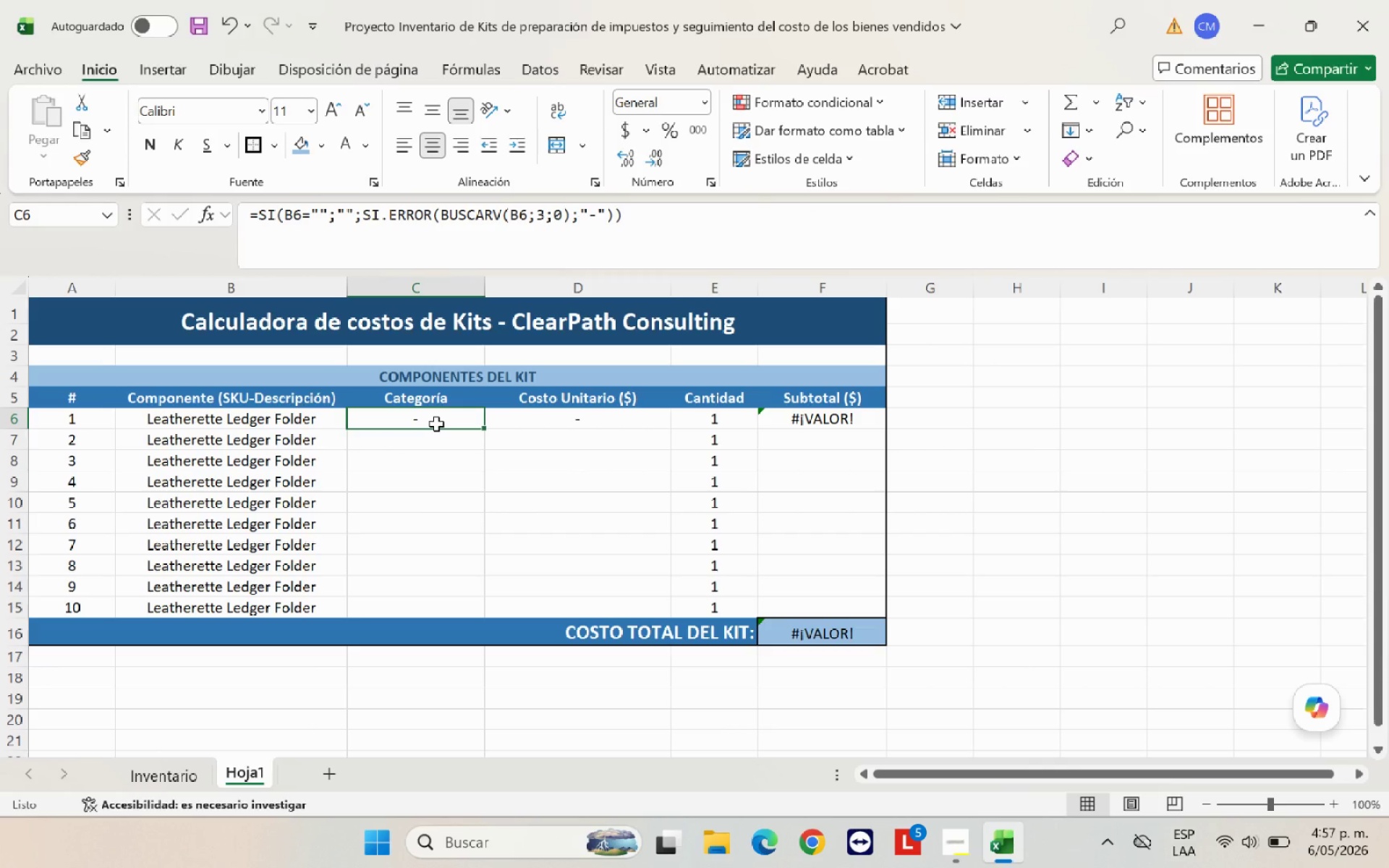 
wait(15.5)
 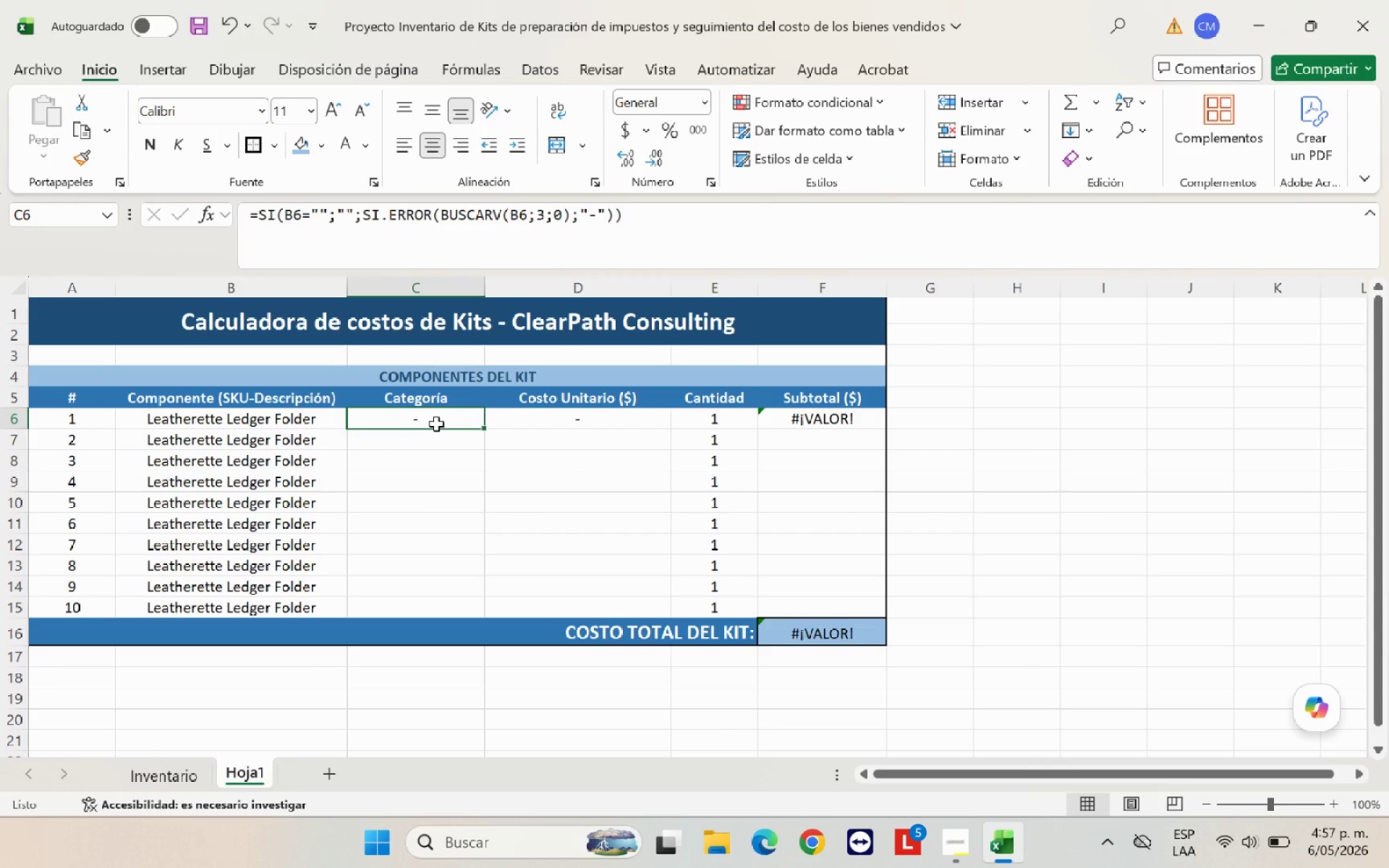 
type()BUSCARVX*)
 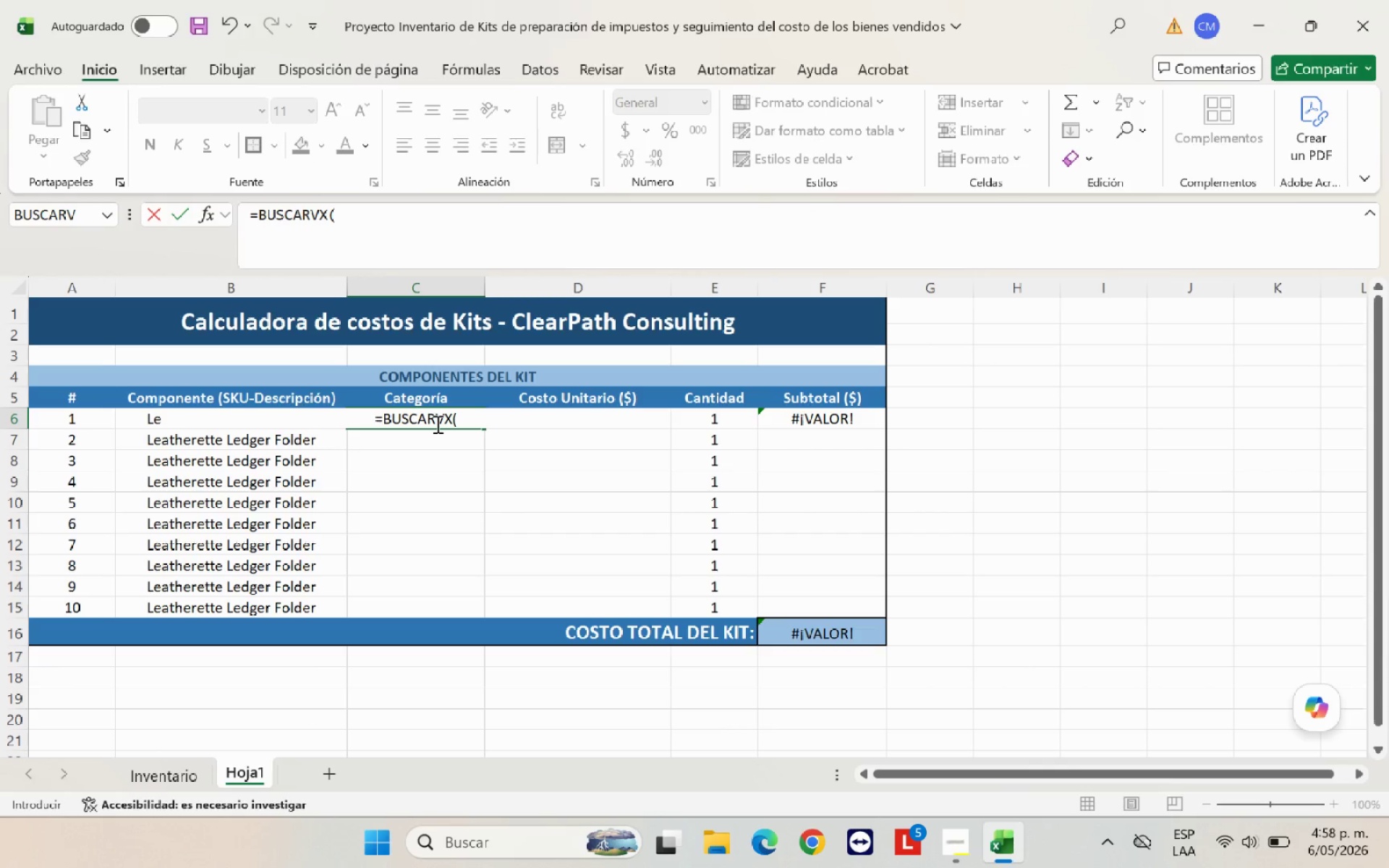 
left_click([148, 416])
 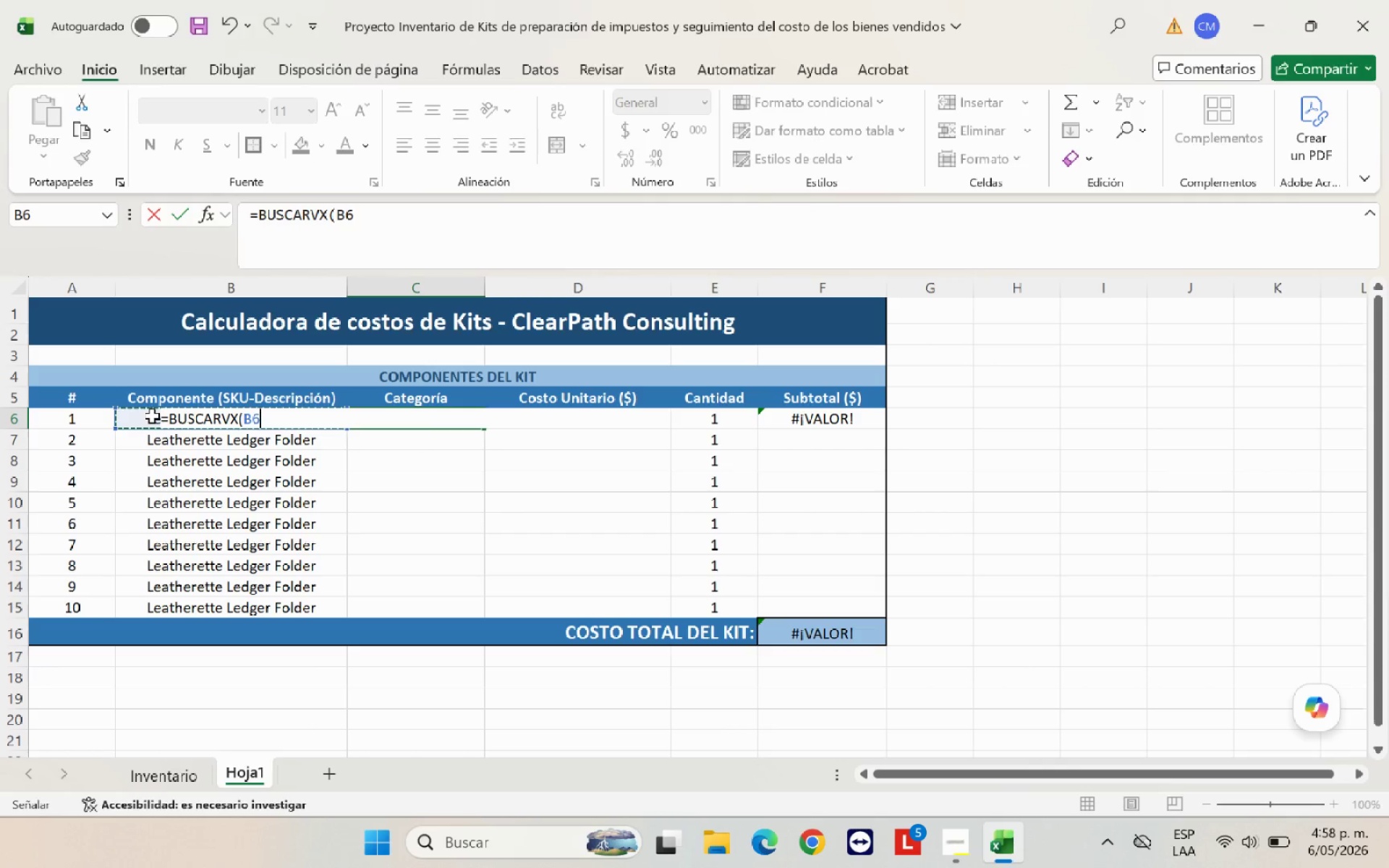 
key(Shift+Comma)
 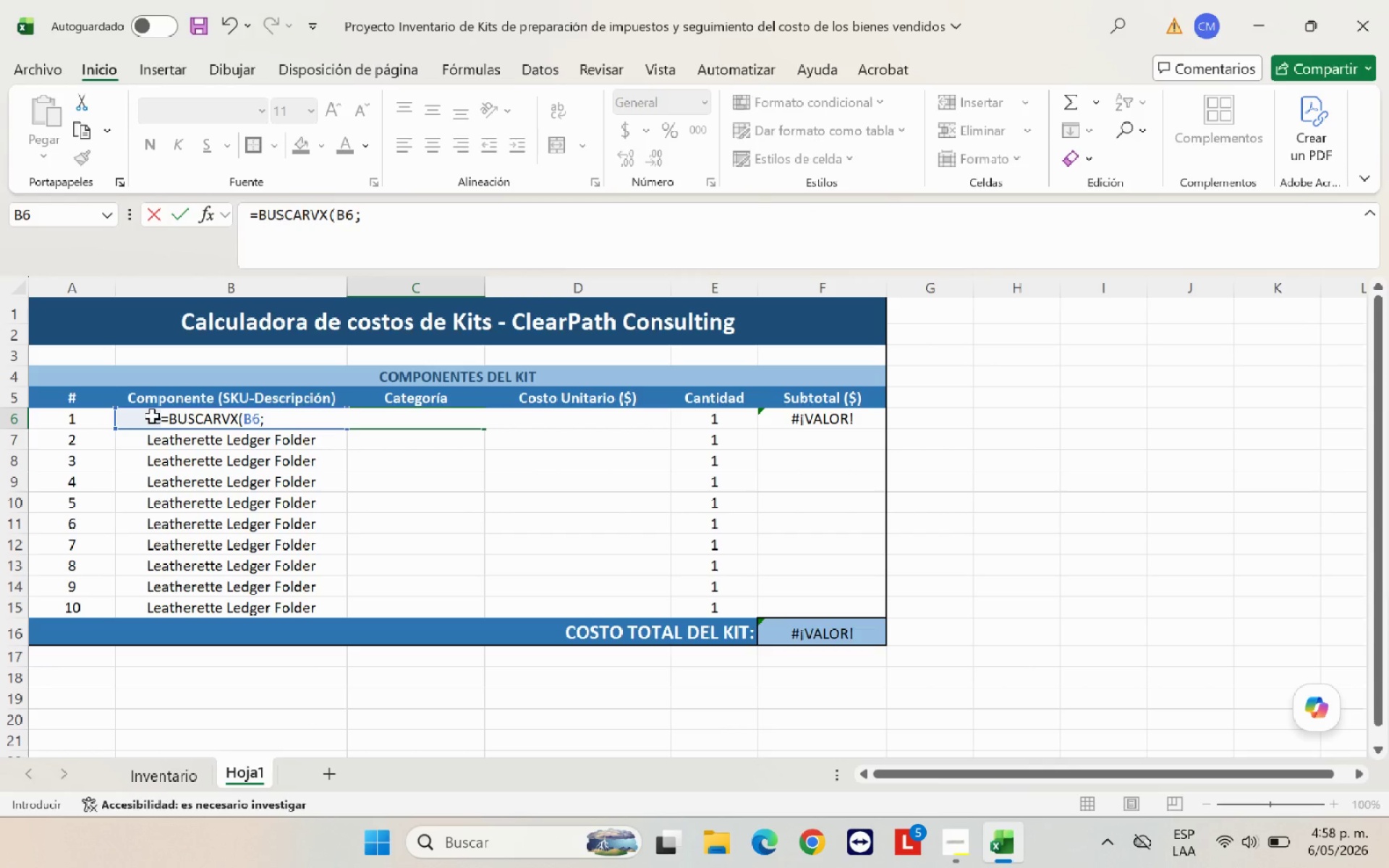 
wait(12.16)
 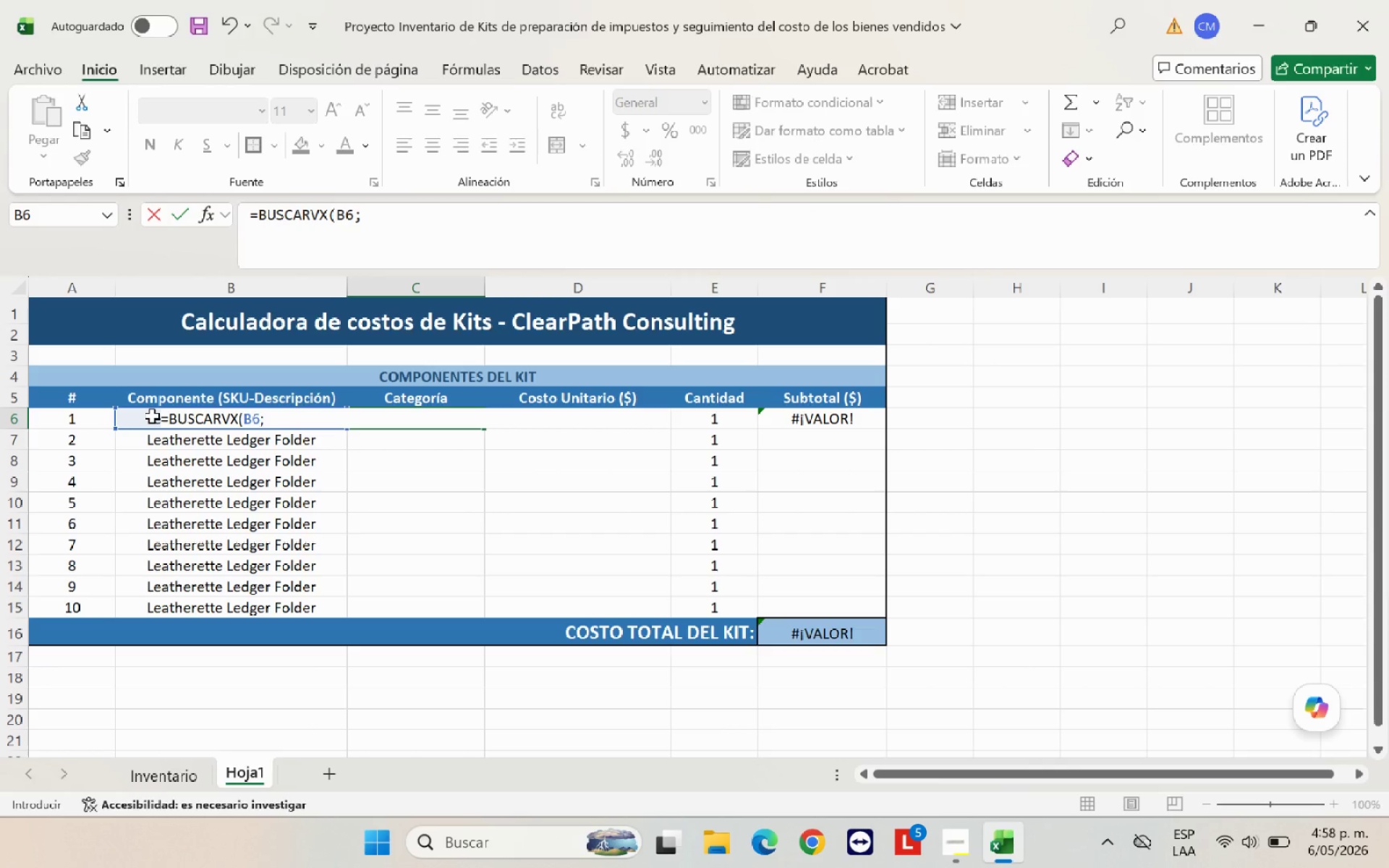 
left_click([189, 780])
 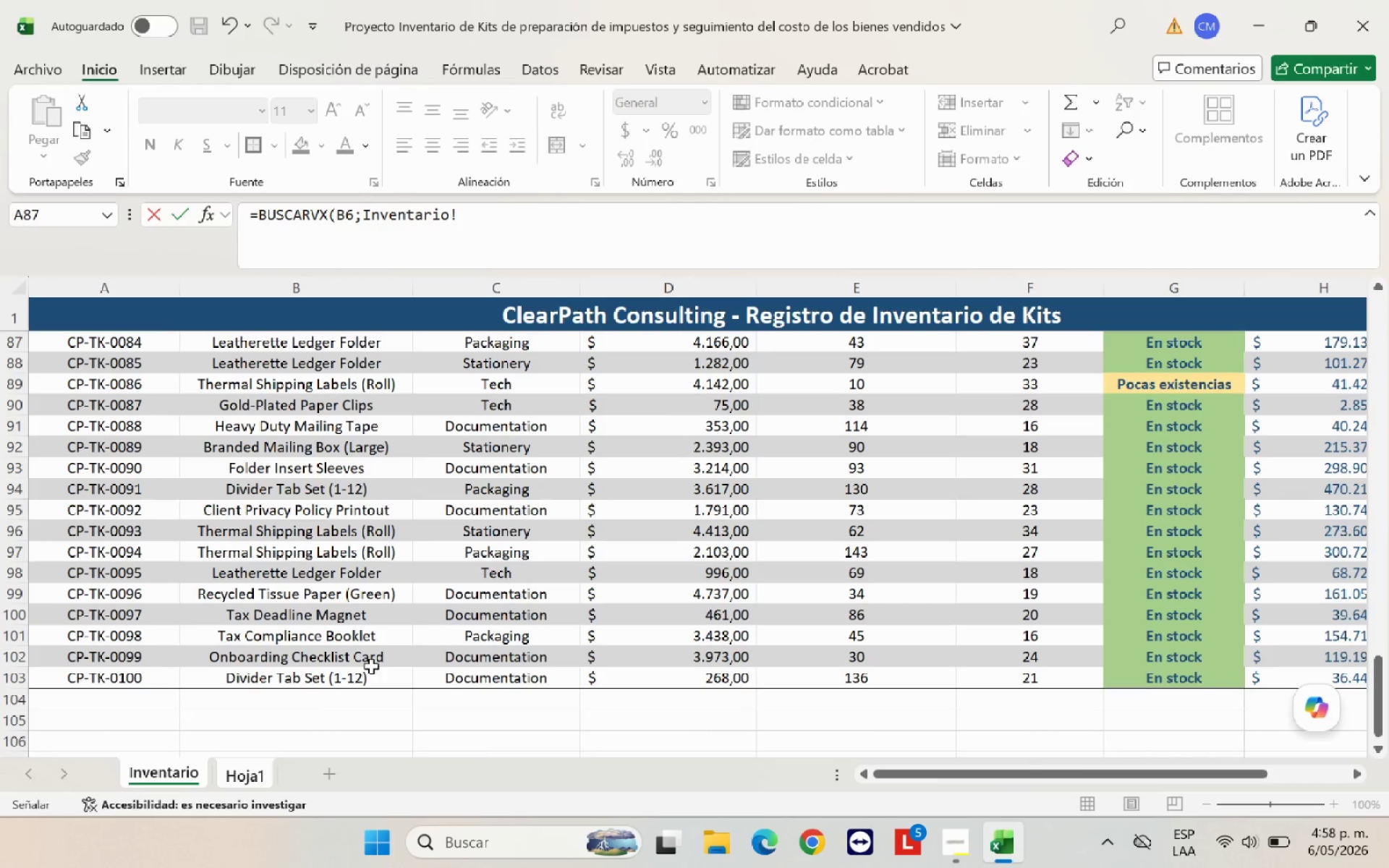 
scroll: coordinate [451, 635], scroll_direction: up, amount: 36.0
 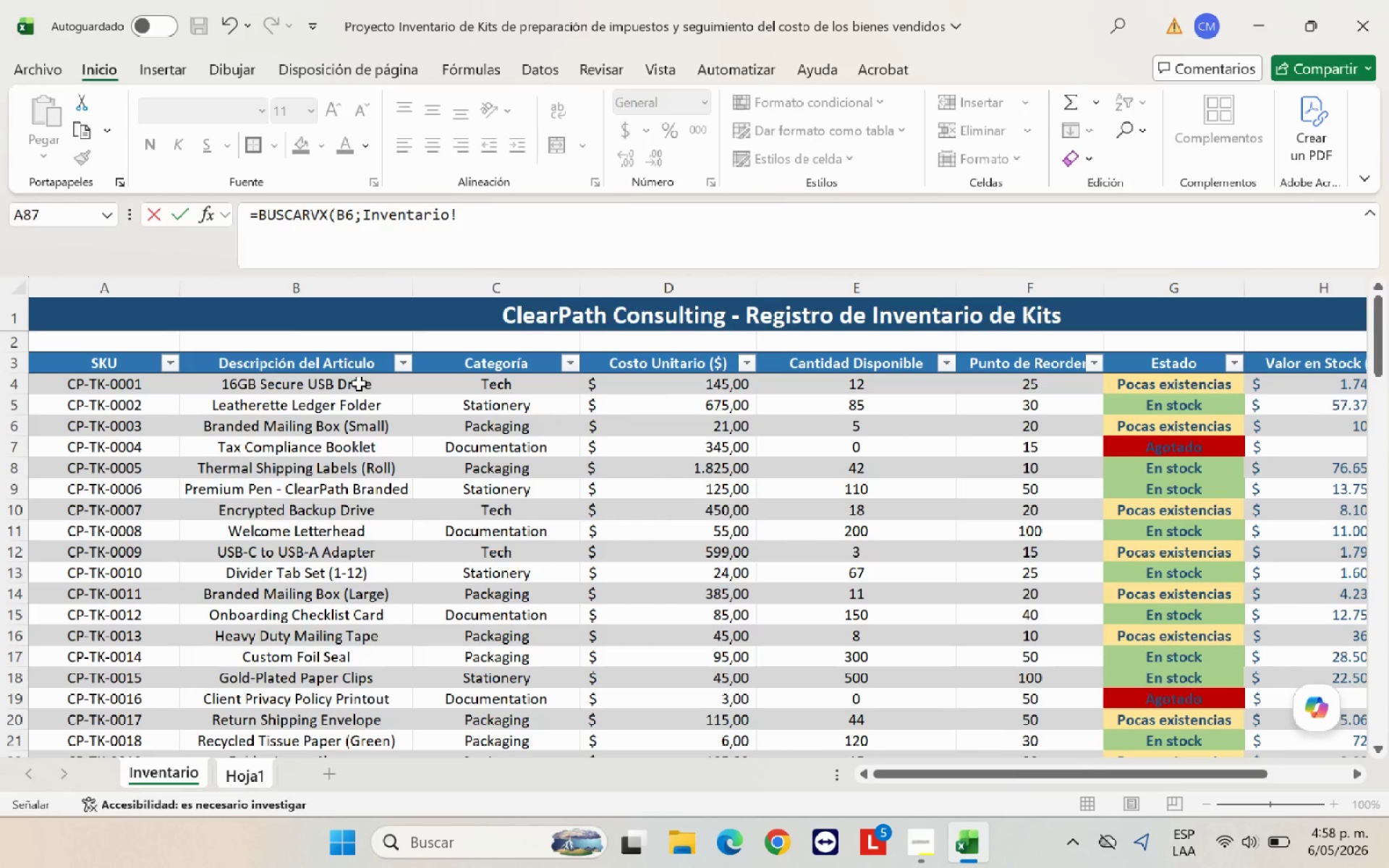 
left_click_drag(start_coordinate=[359, 383], to_coordinate=[367, 675])
 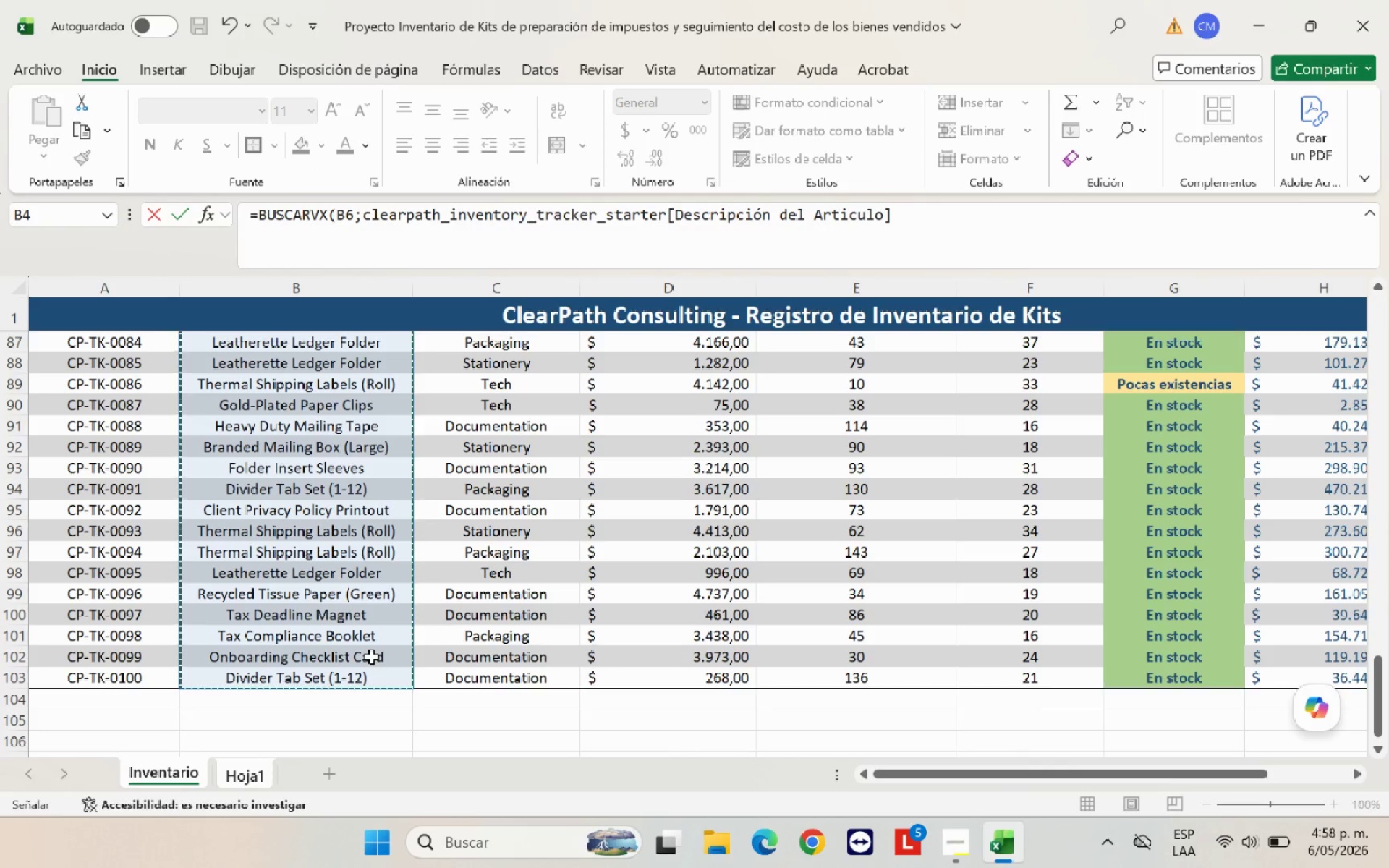 
key(Shift+Comma)
 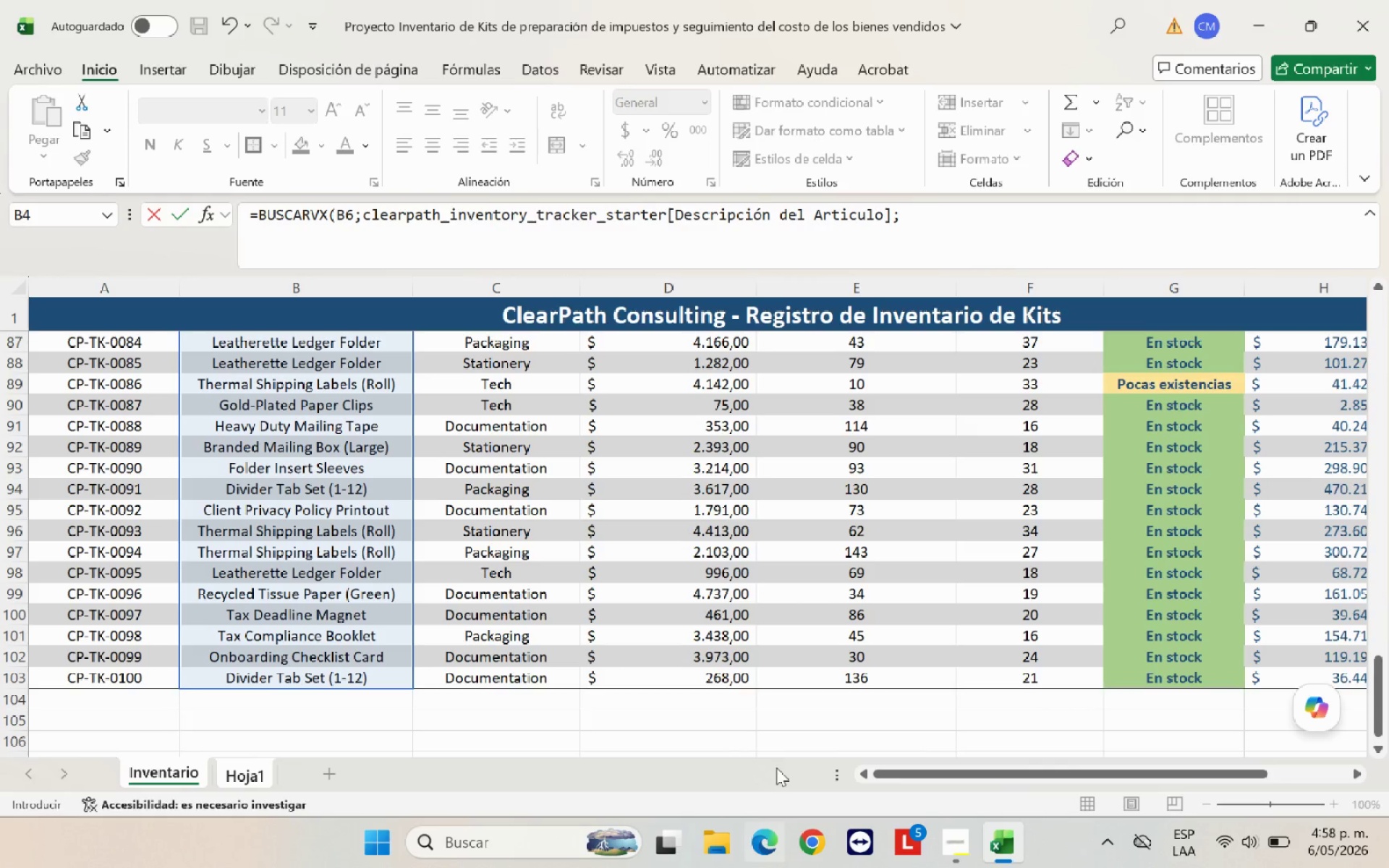 
scroll: coordinate [648, 639], scroll_direction: up, amount: 33.0
 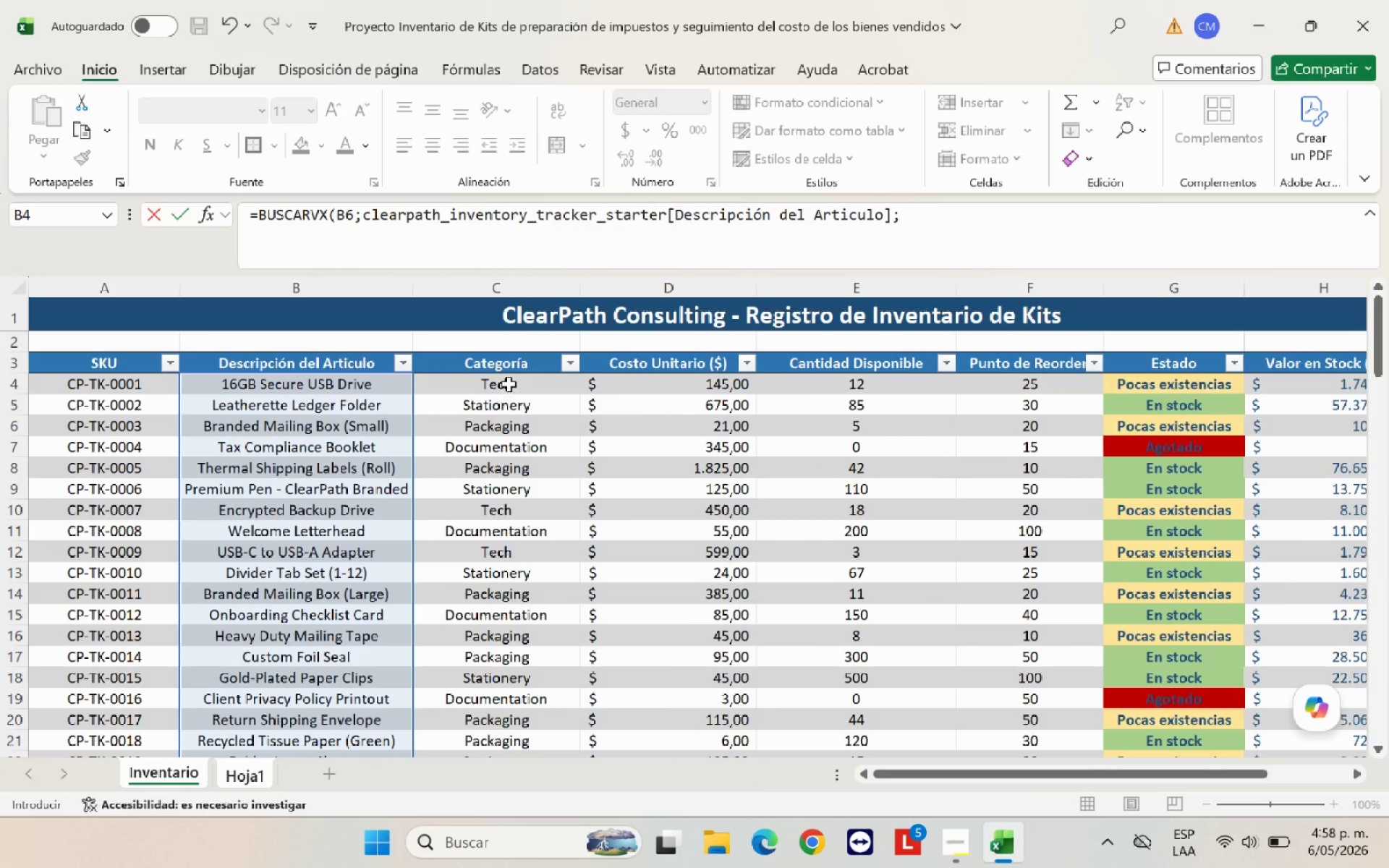 
left_click_drag(start_coordinate=[509, 383], to_coordinate=[524, 668])
 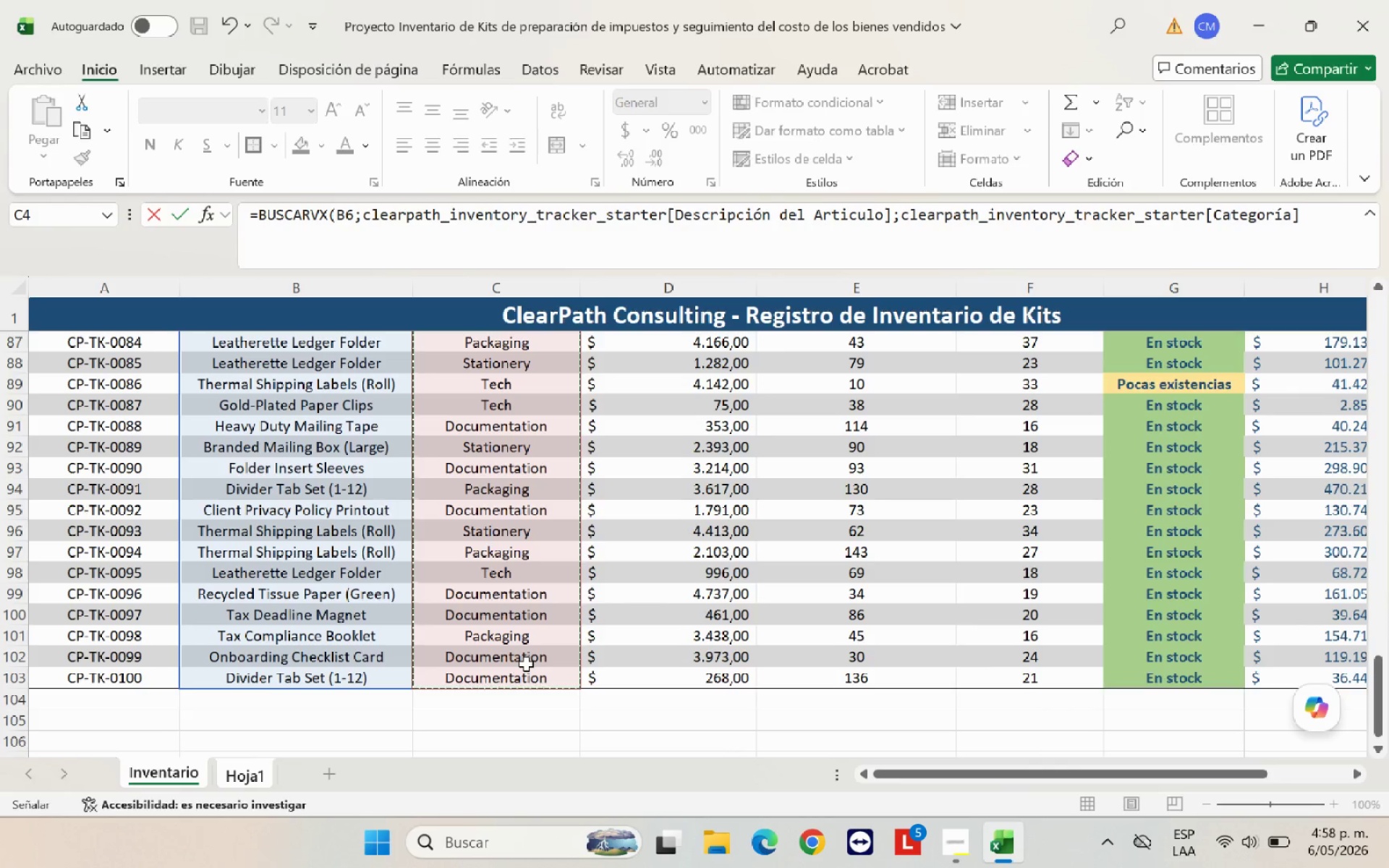 
type(<@-@()
 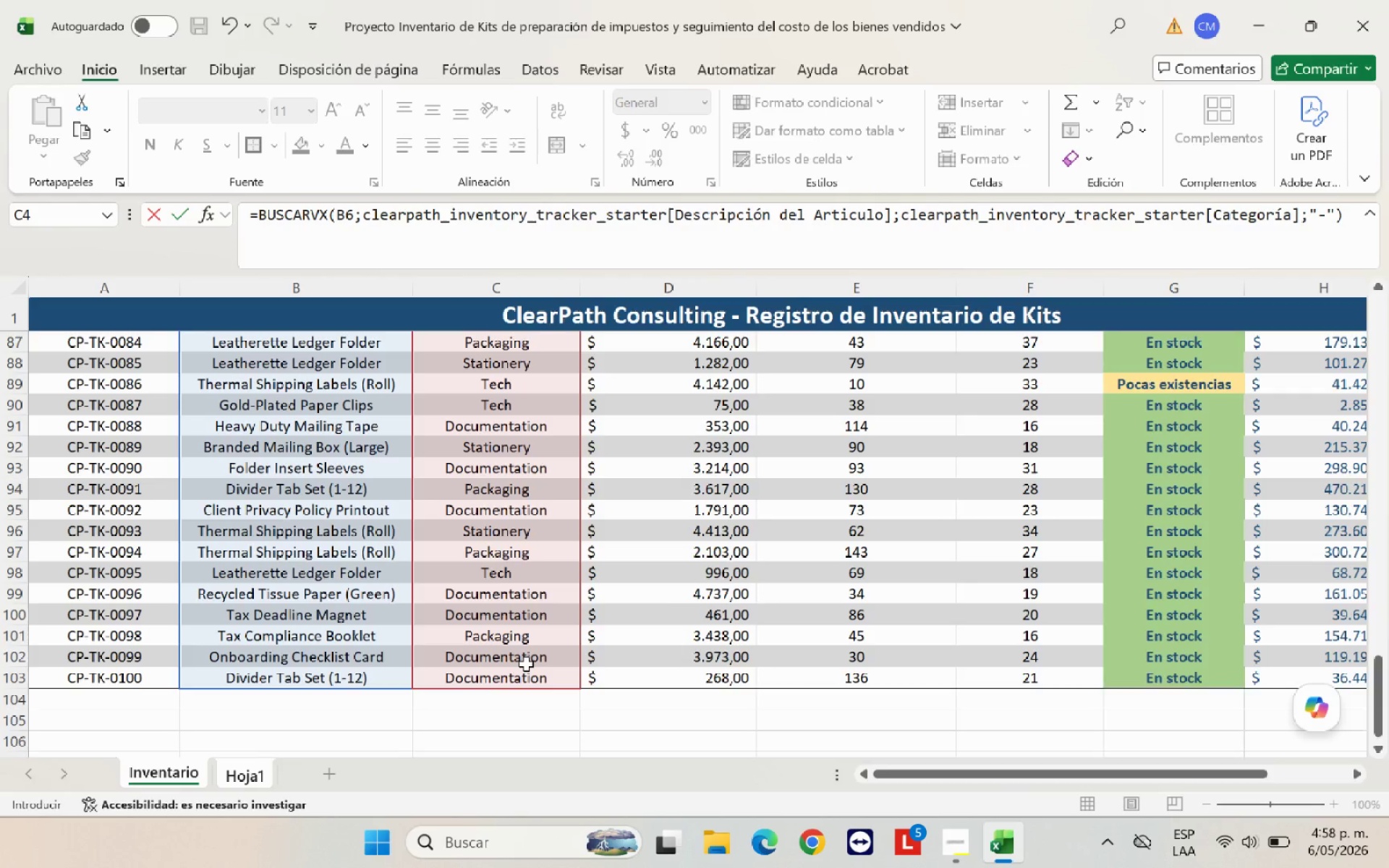 
key(Enter)
 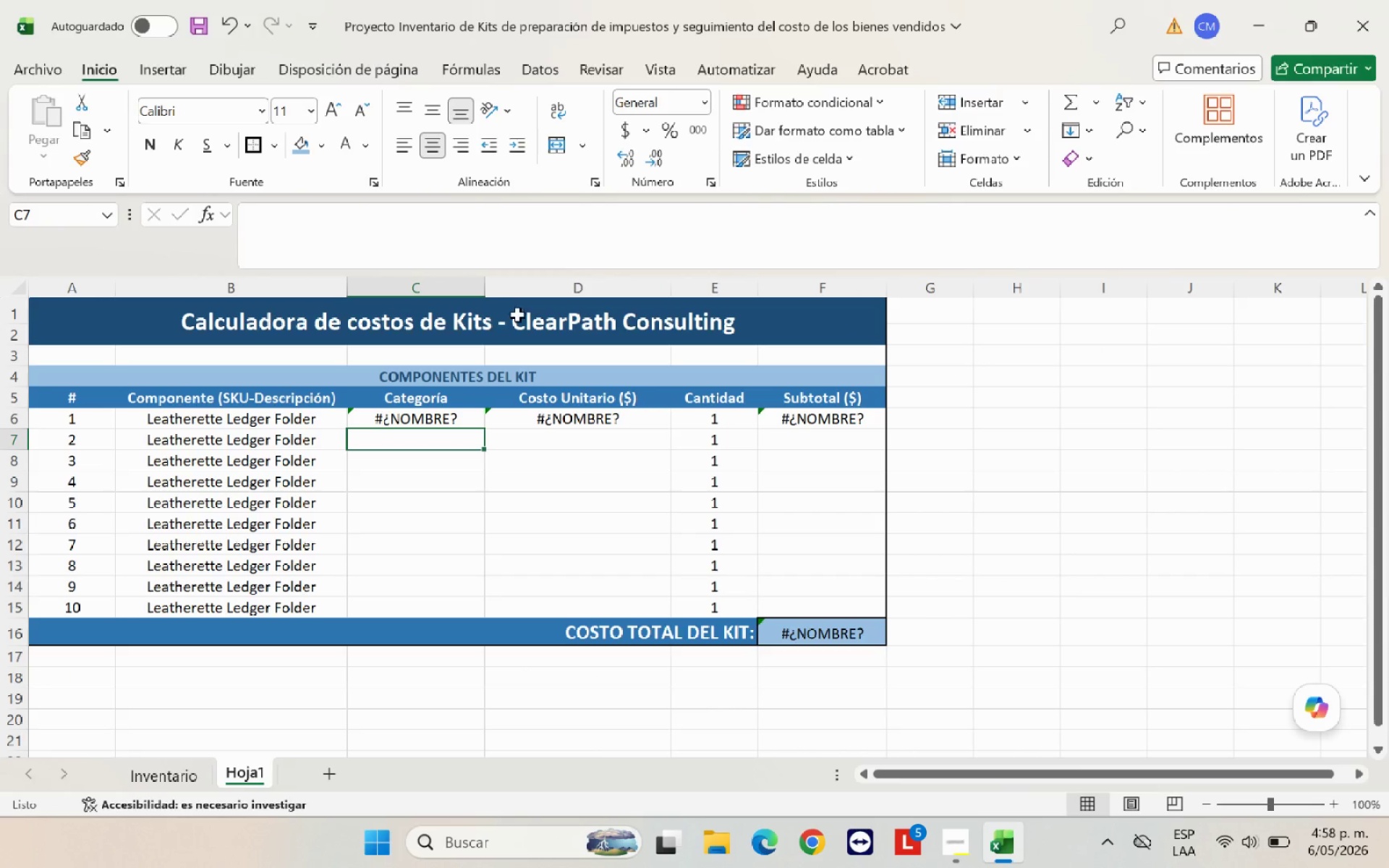 
left_click([595, 519])
 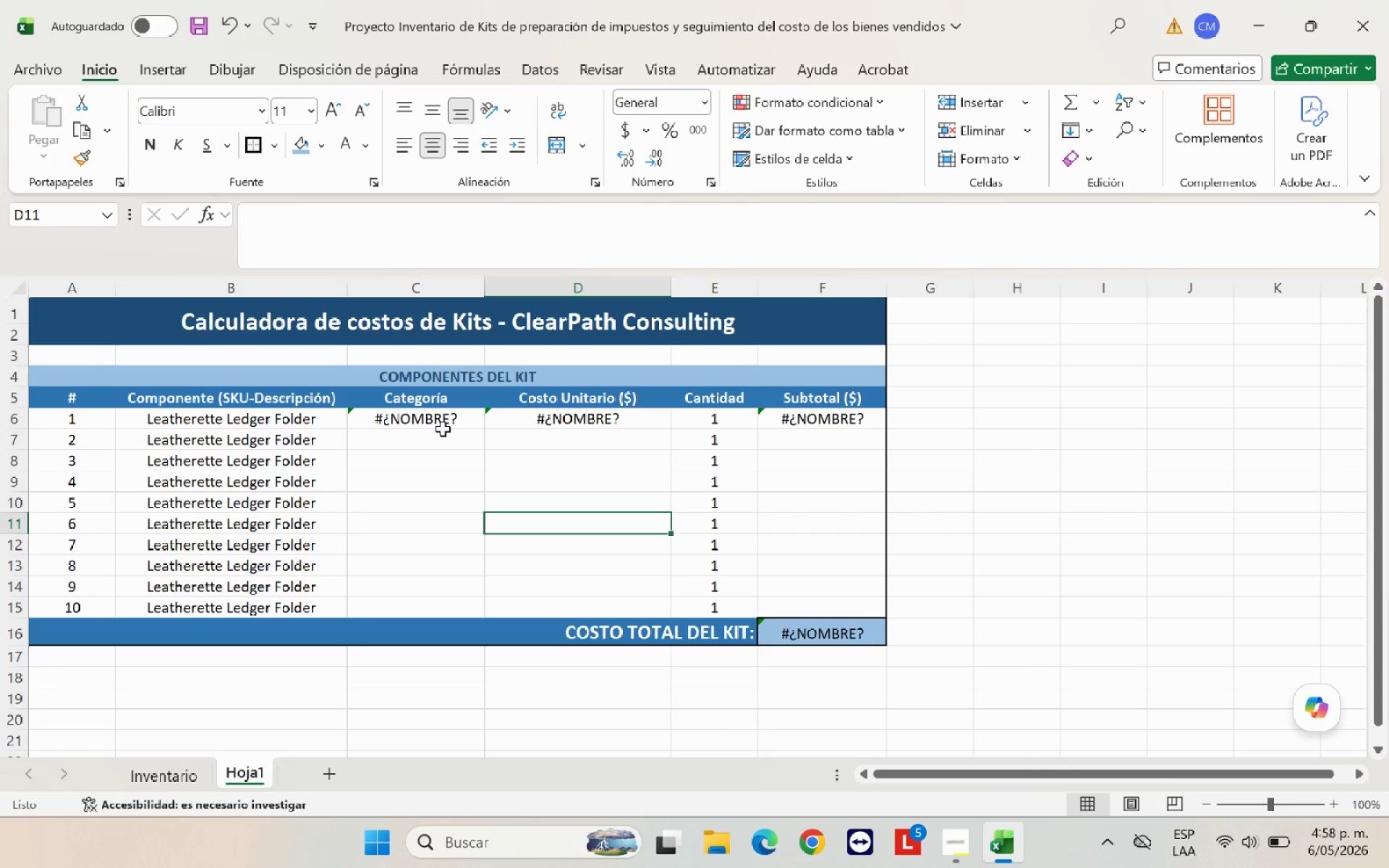 
left_click([443, 429])
 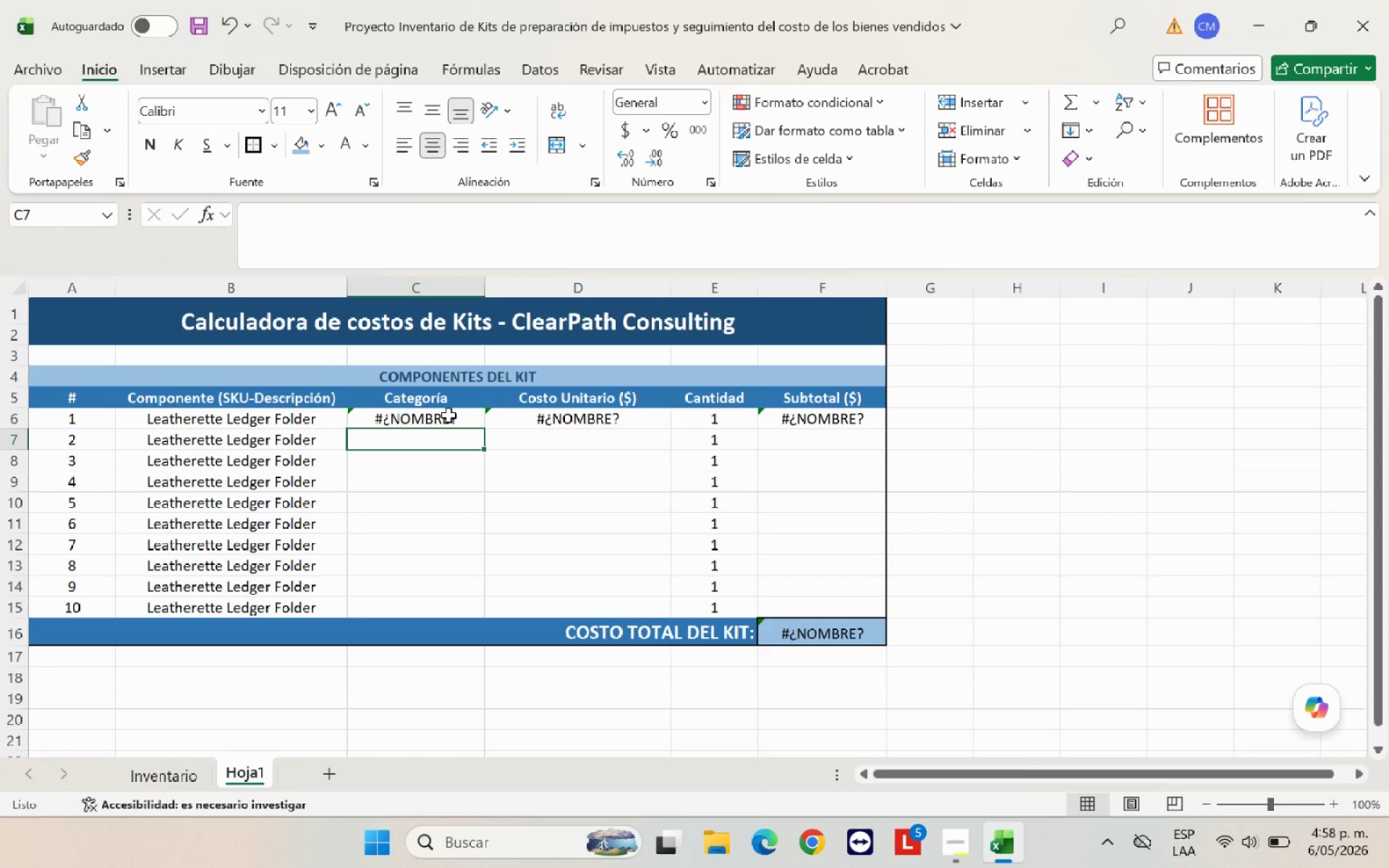 
left_click([449, 415])
 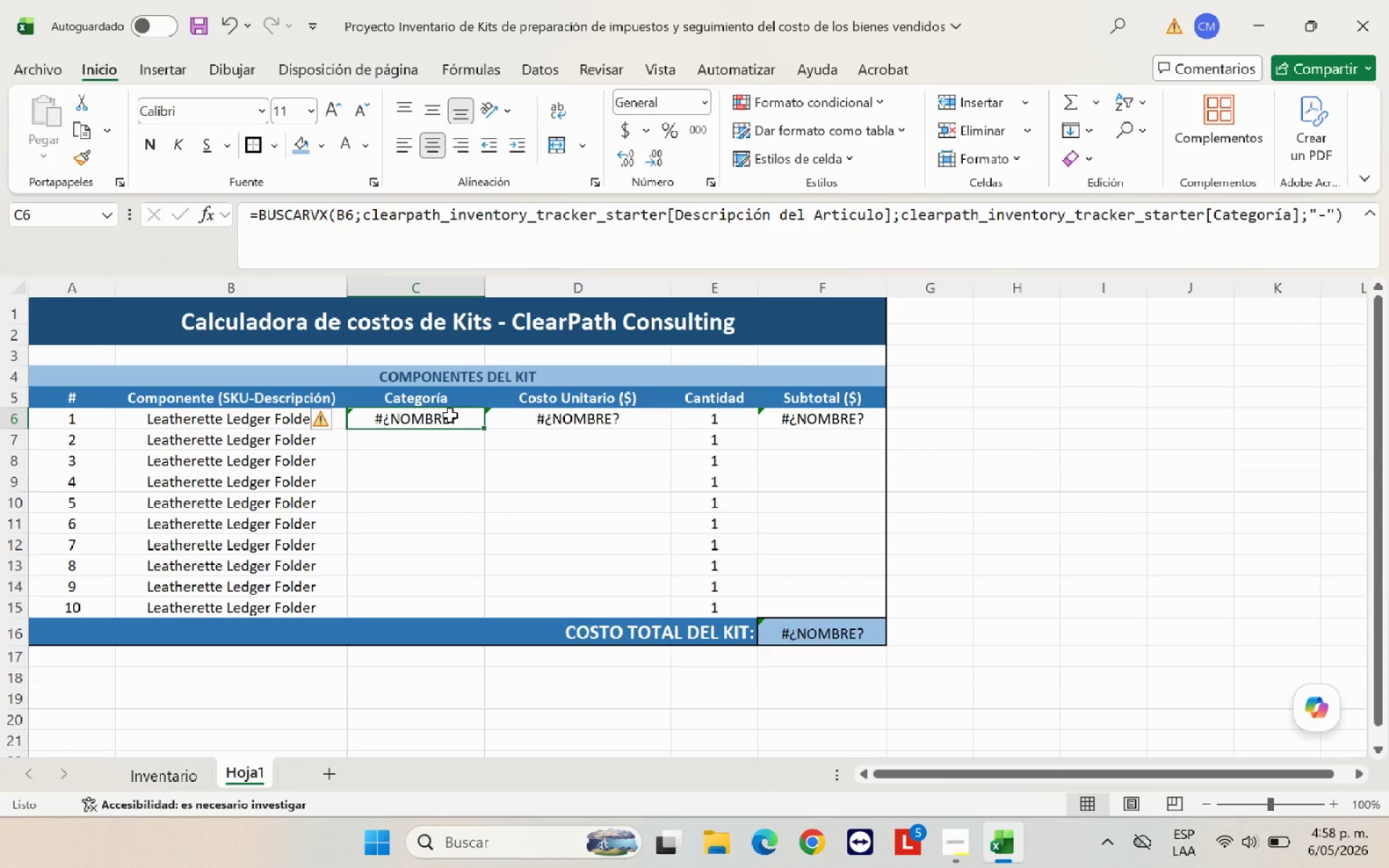 
left_click([571, 421])
 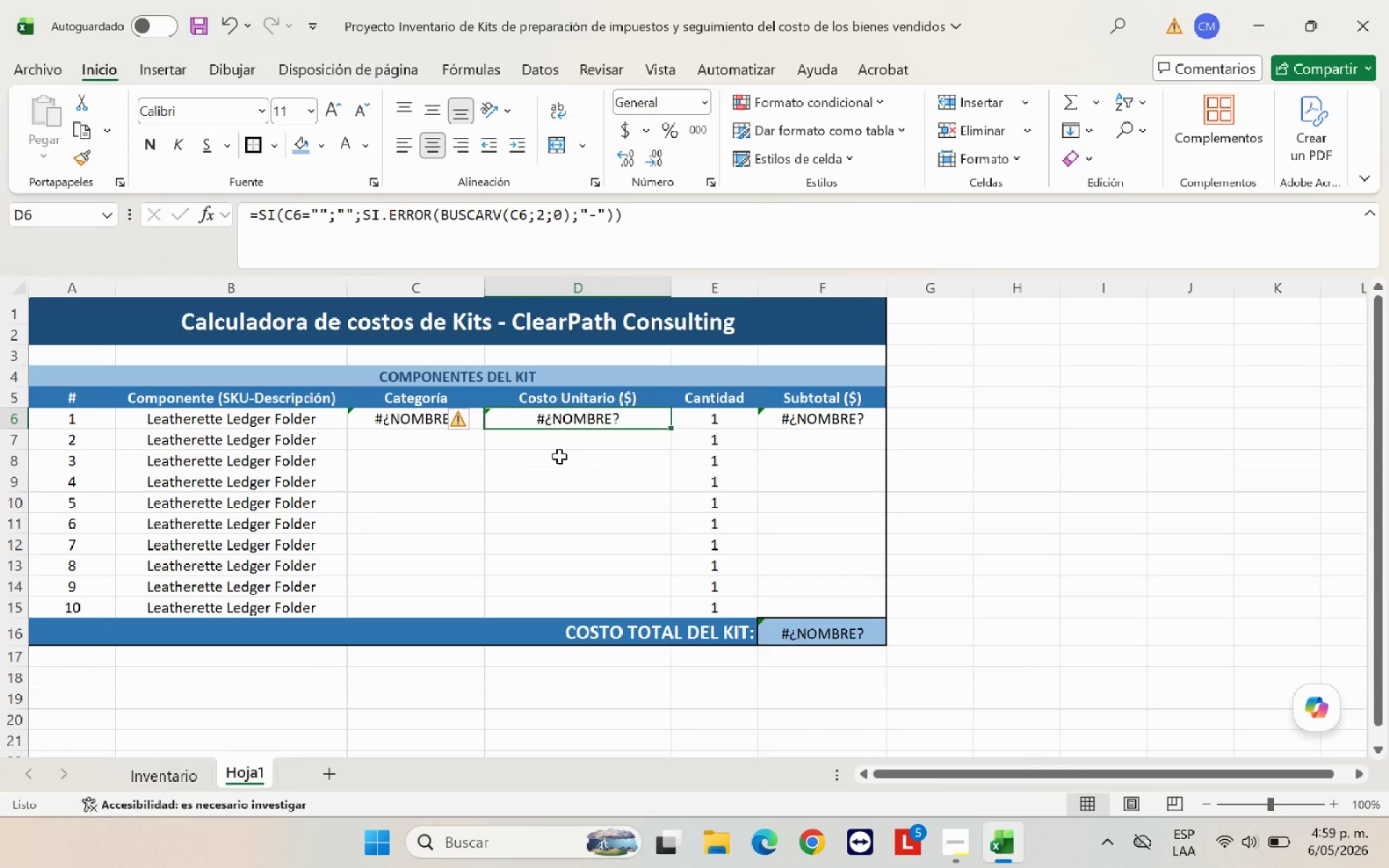 
wait(6.14)
 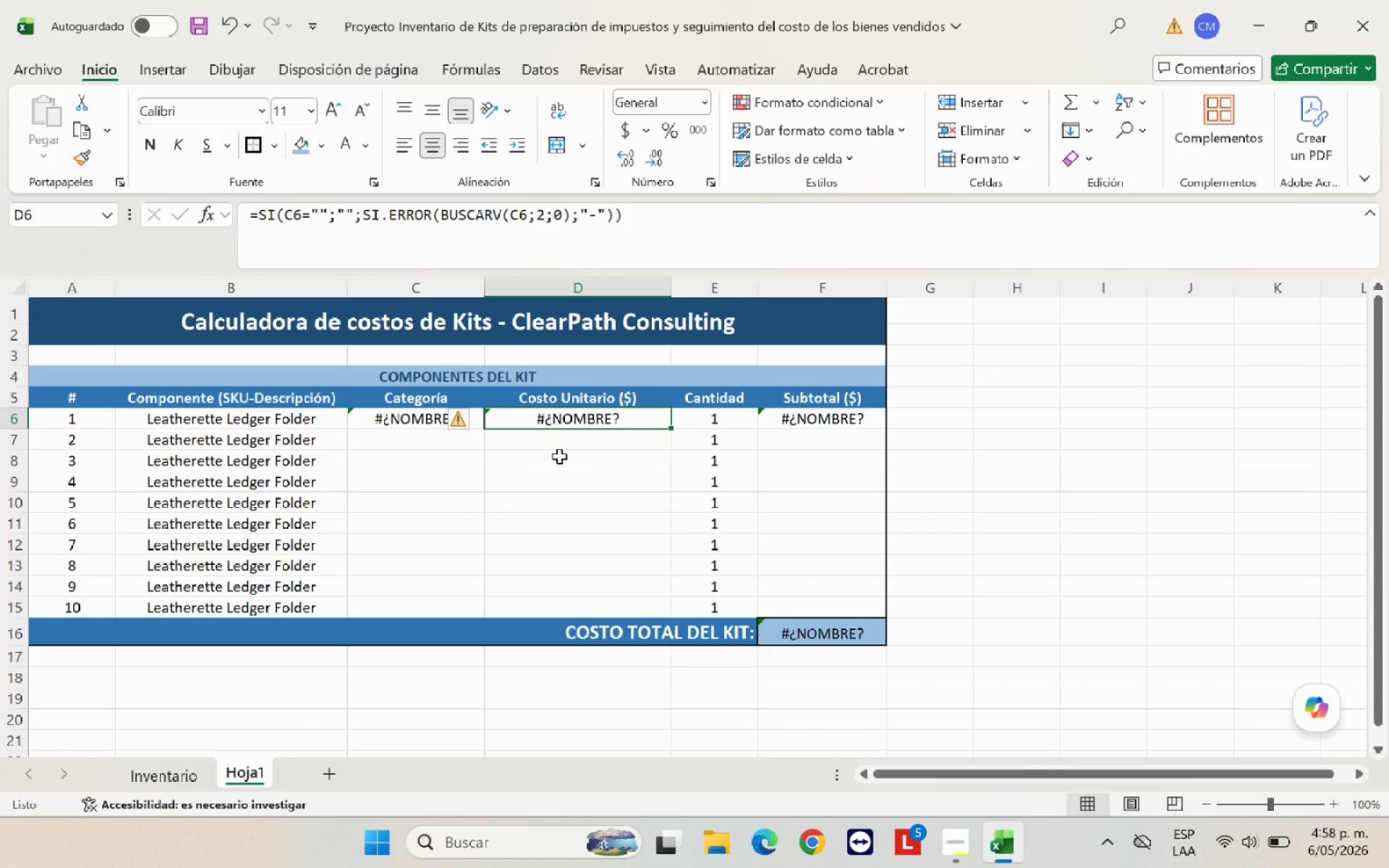 
left_click([420, 414])
 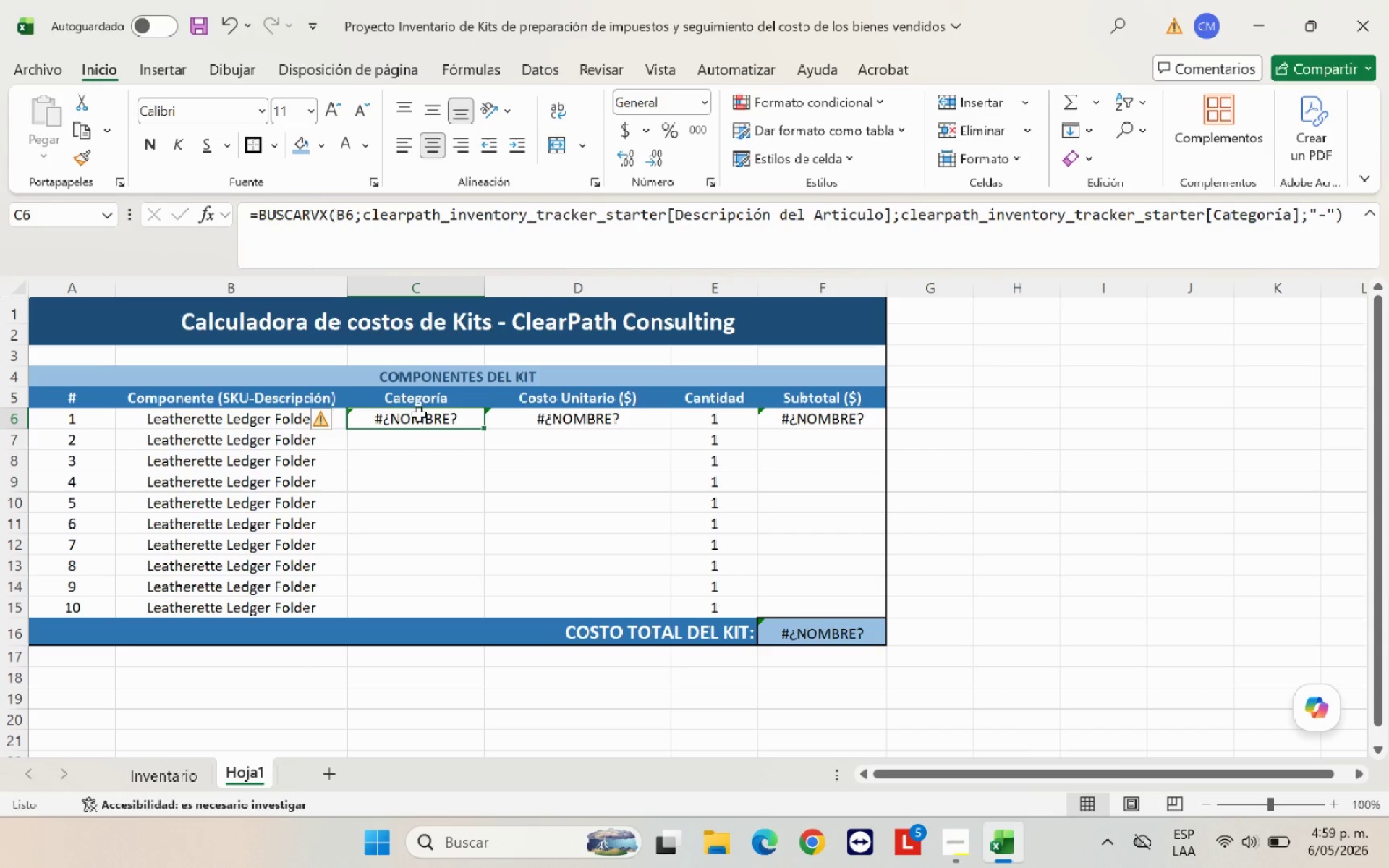 
wait(18.97)
 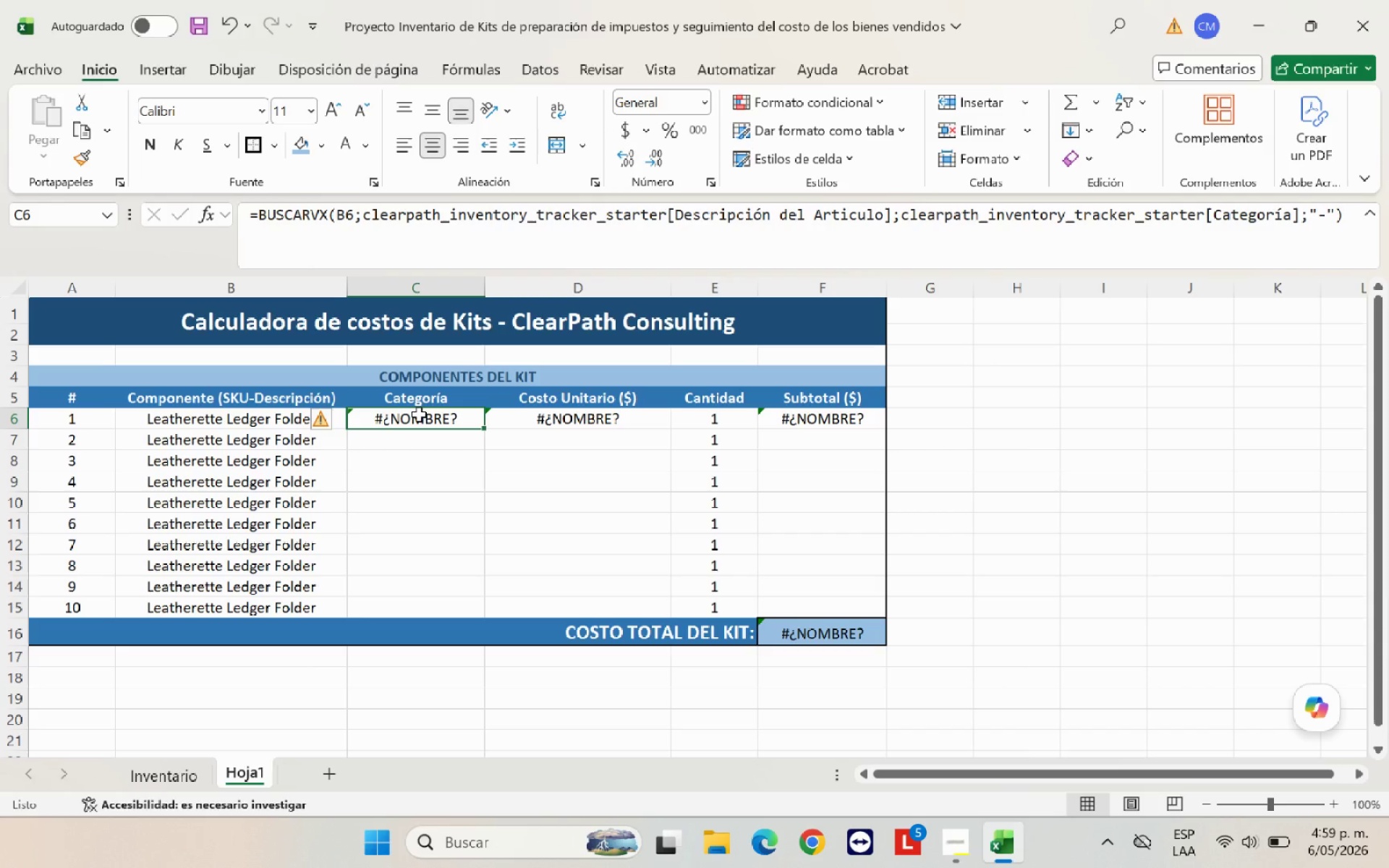 
key(Backspace)
type()SI*B )
key(Backspace)
type(6)@<@@<SI.ERROR*B)
 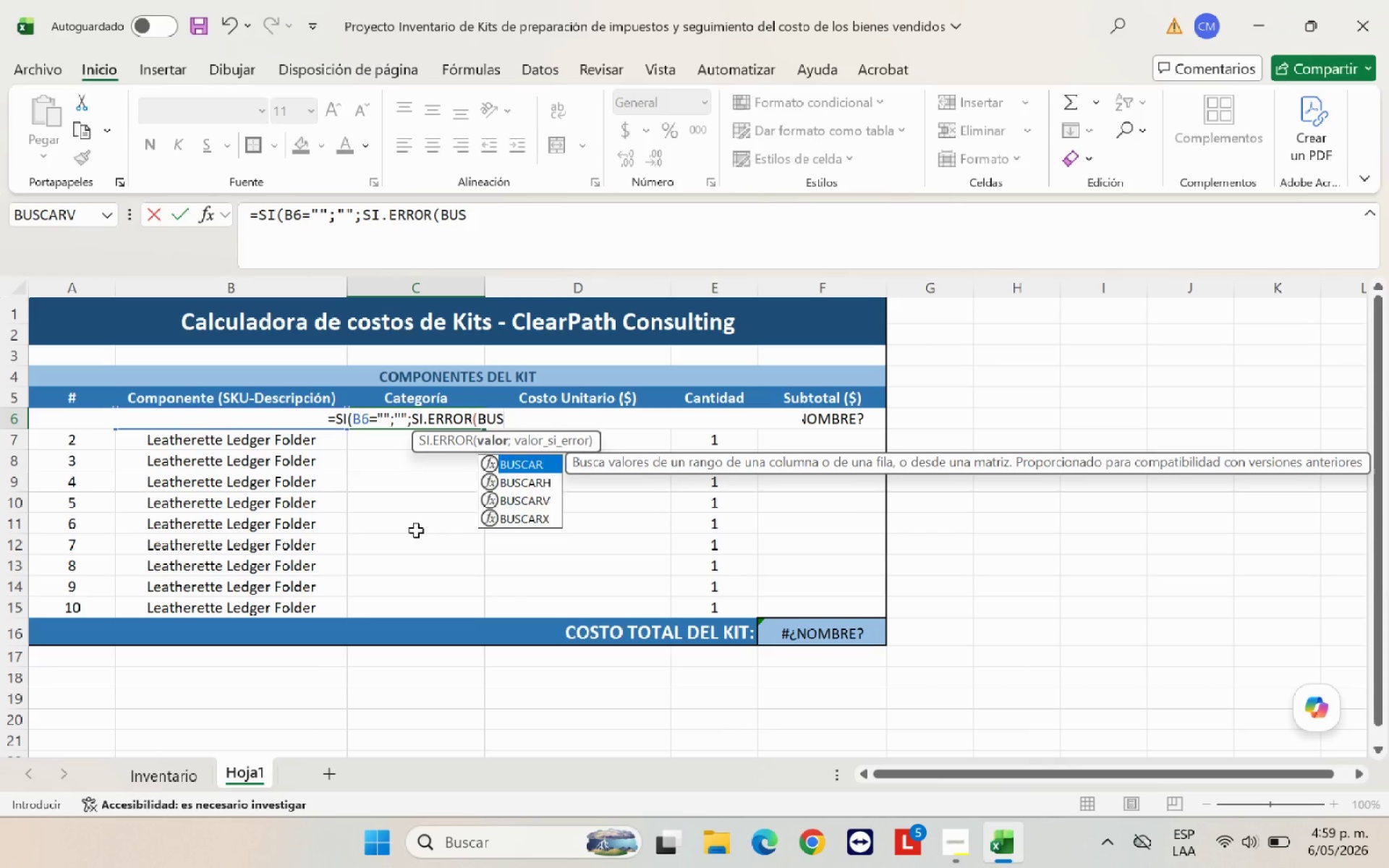 
 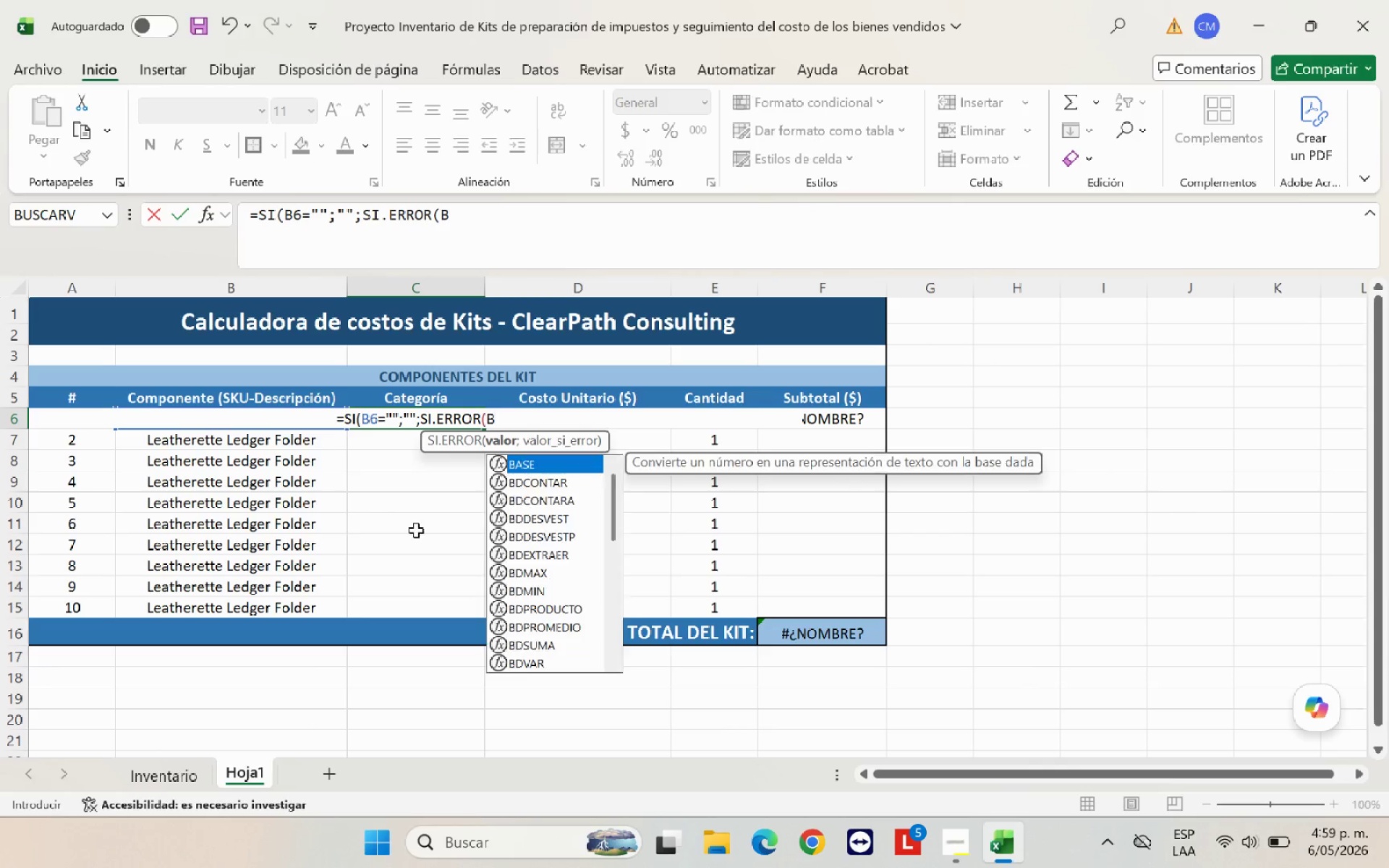 
type(USCARV*B6<)
 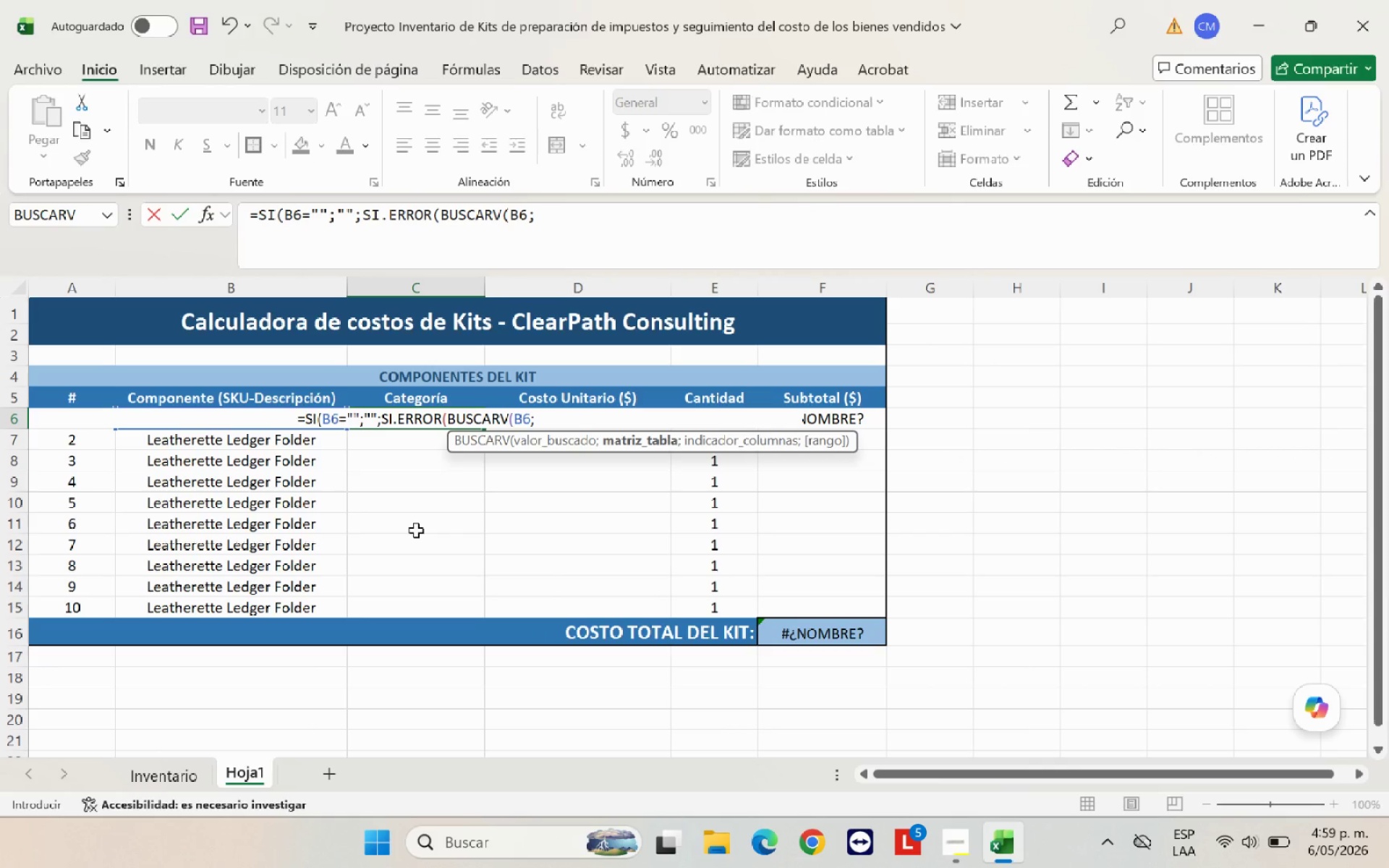 
left_click([166, 777])
 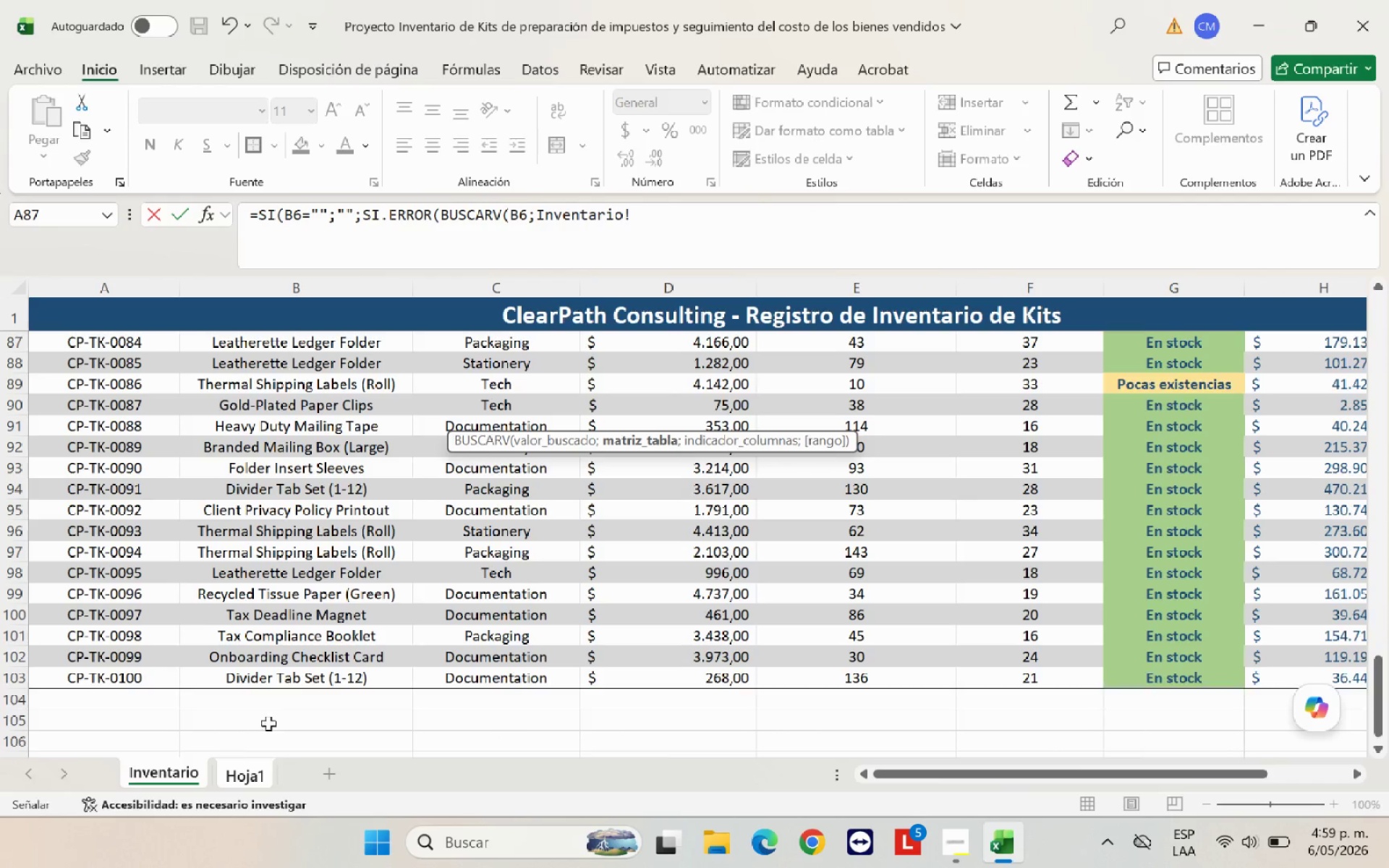 
scroll: coordinate [349, 654], scroll_direction: up, amount: 37.0
 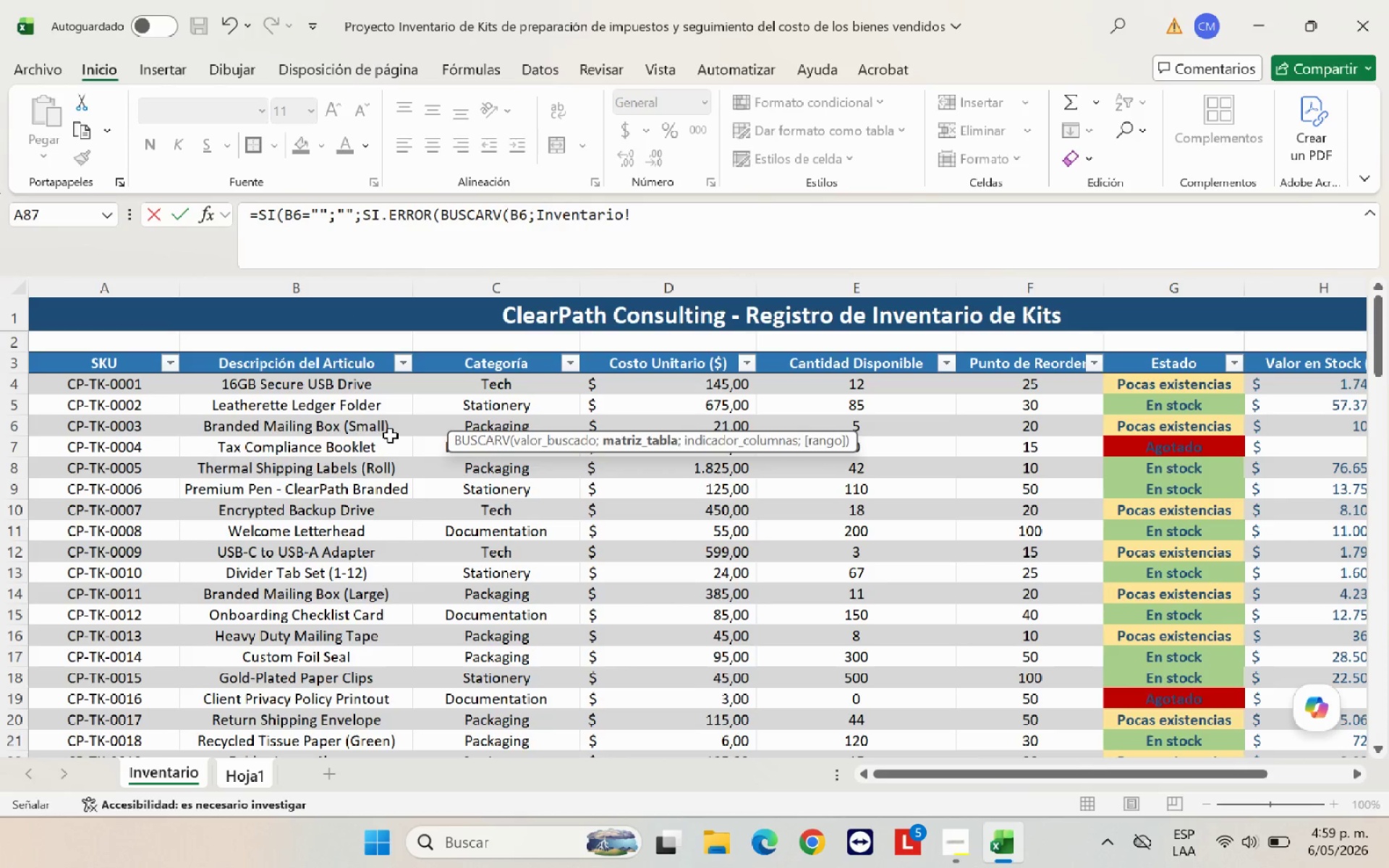 
hold_key(key=Backspace, duration=0.61)
 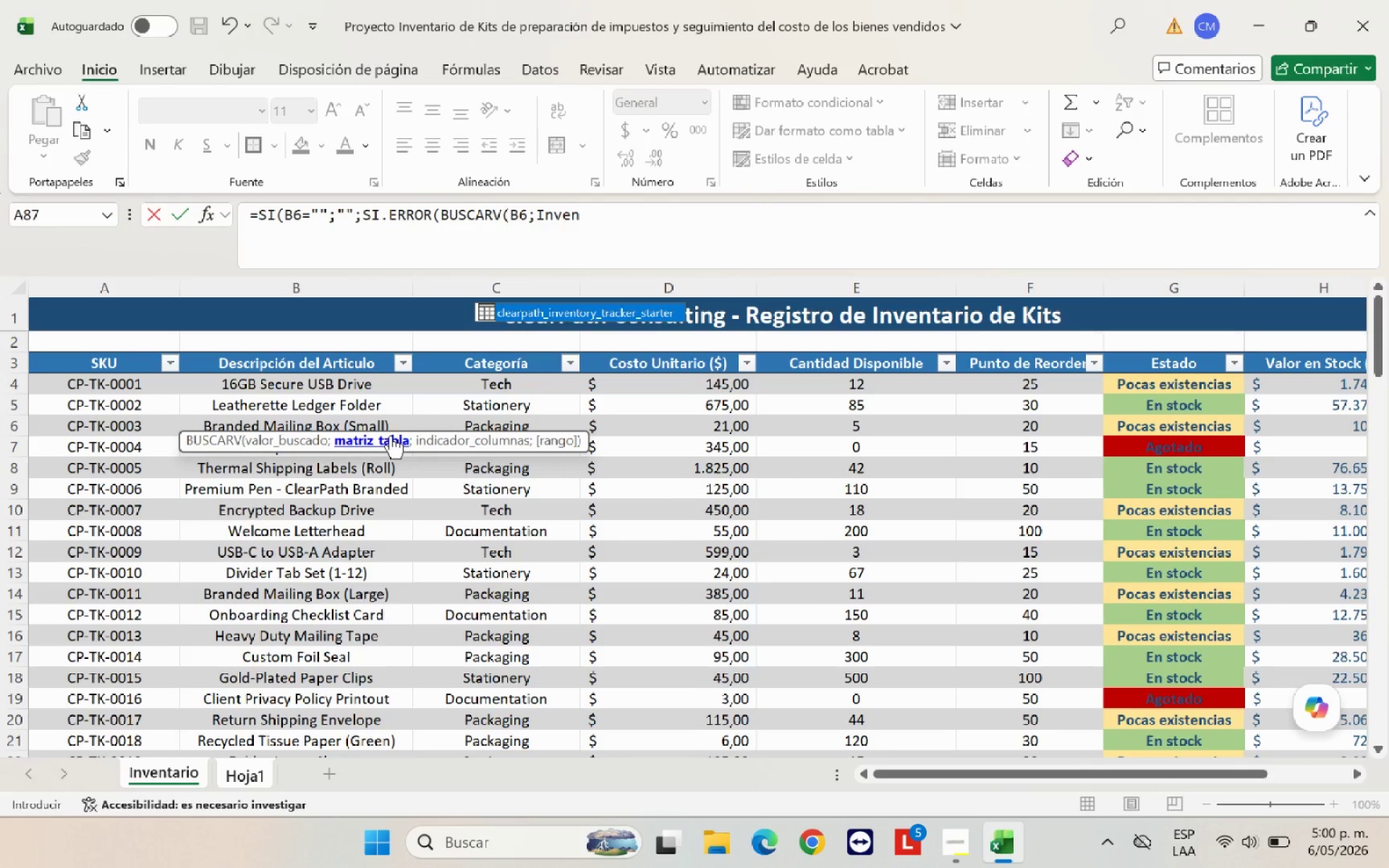 
key(Backspace)
 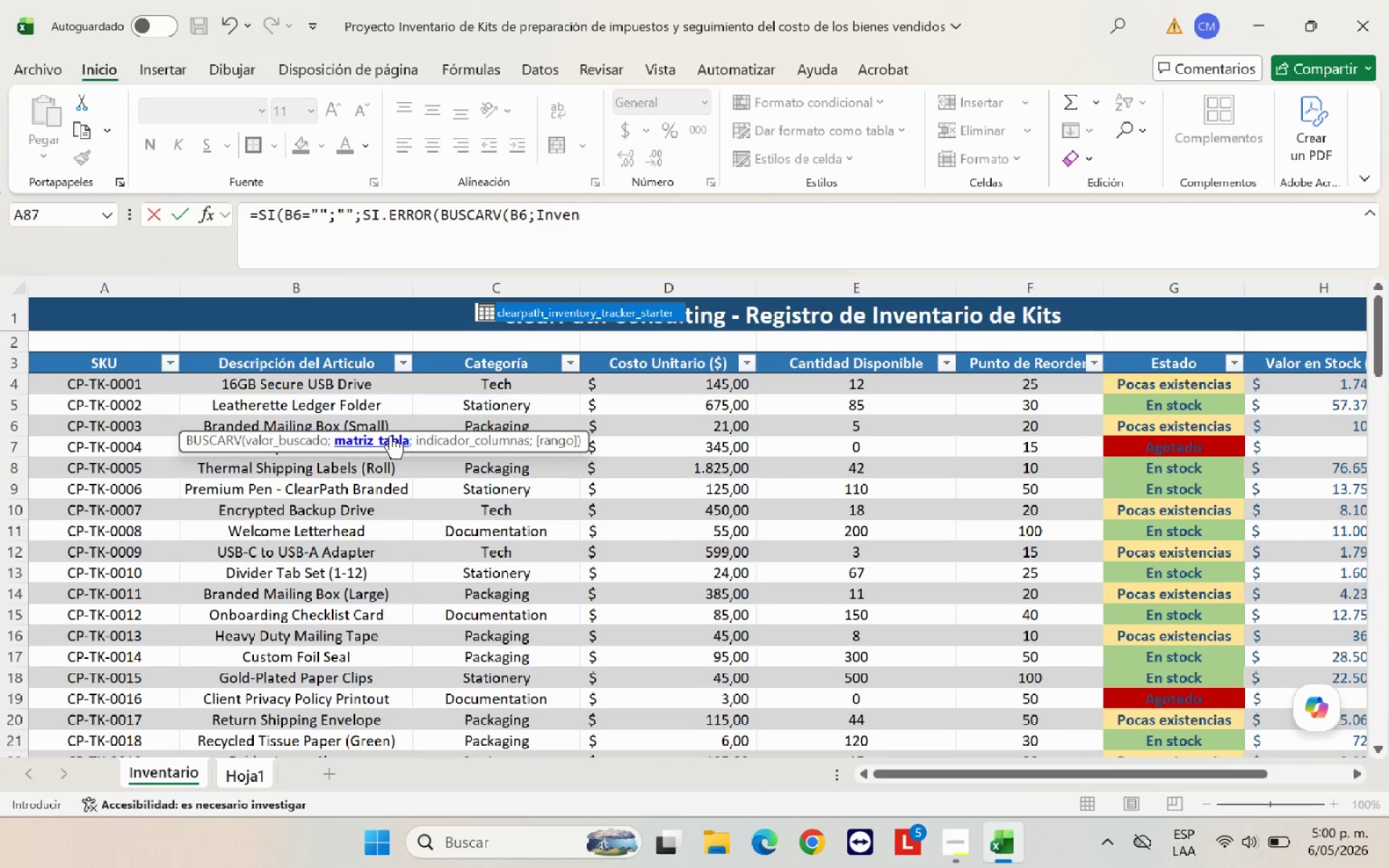 
key(Backspace)
 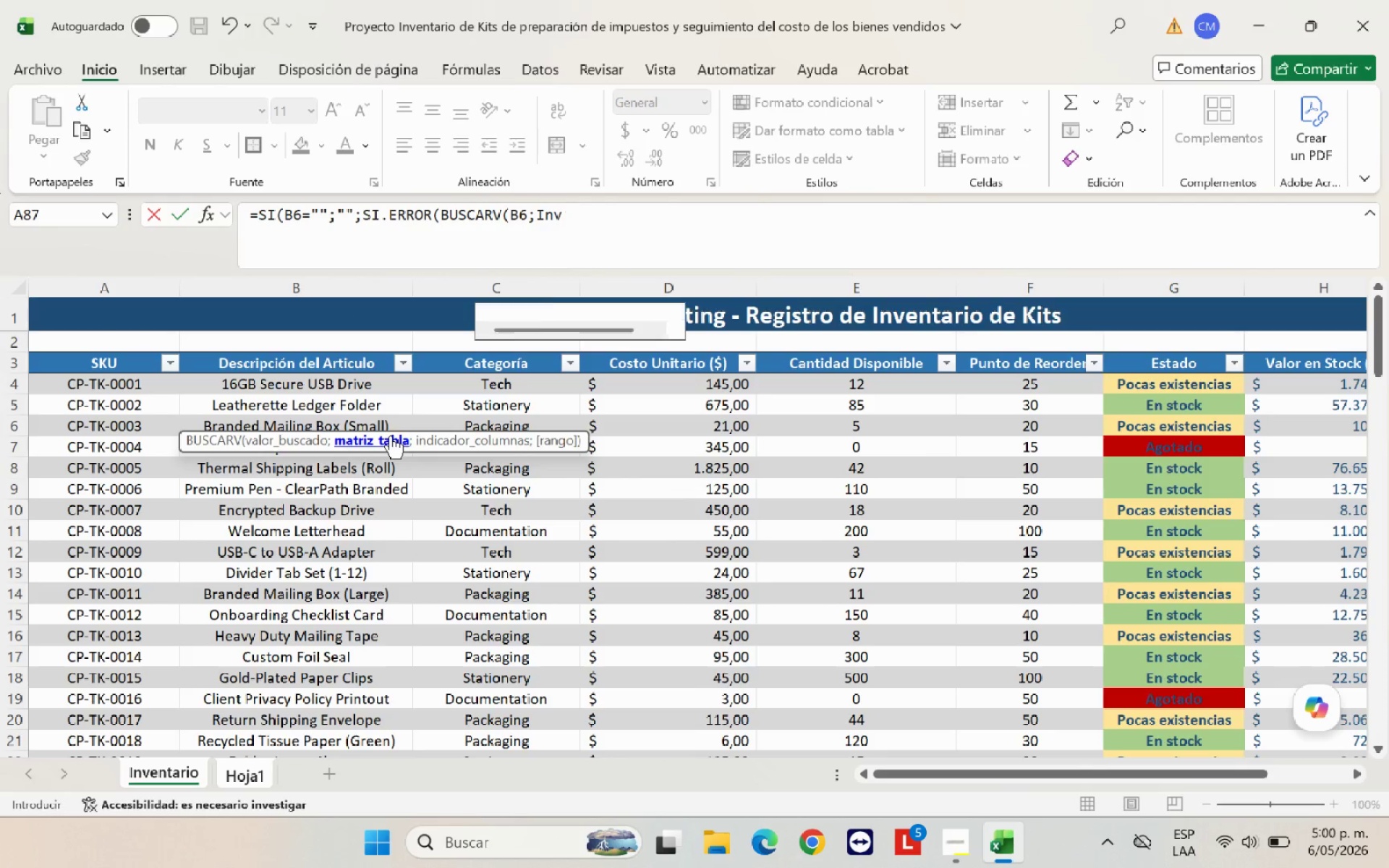 
key(Backspace)
 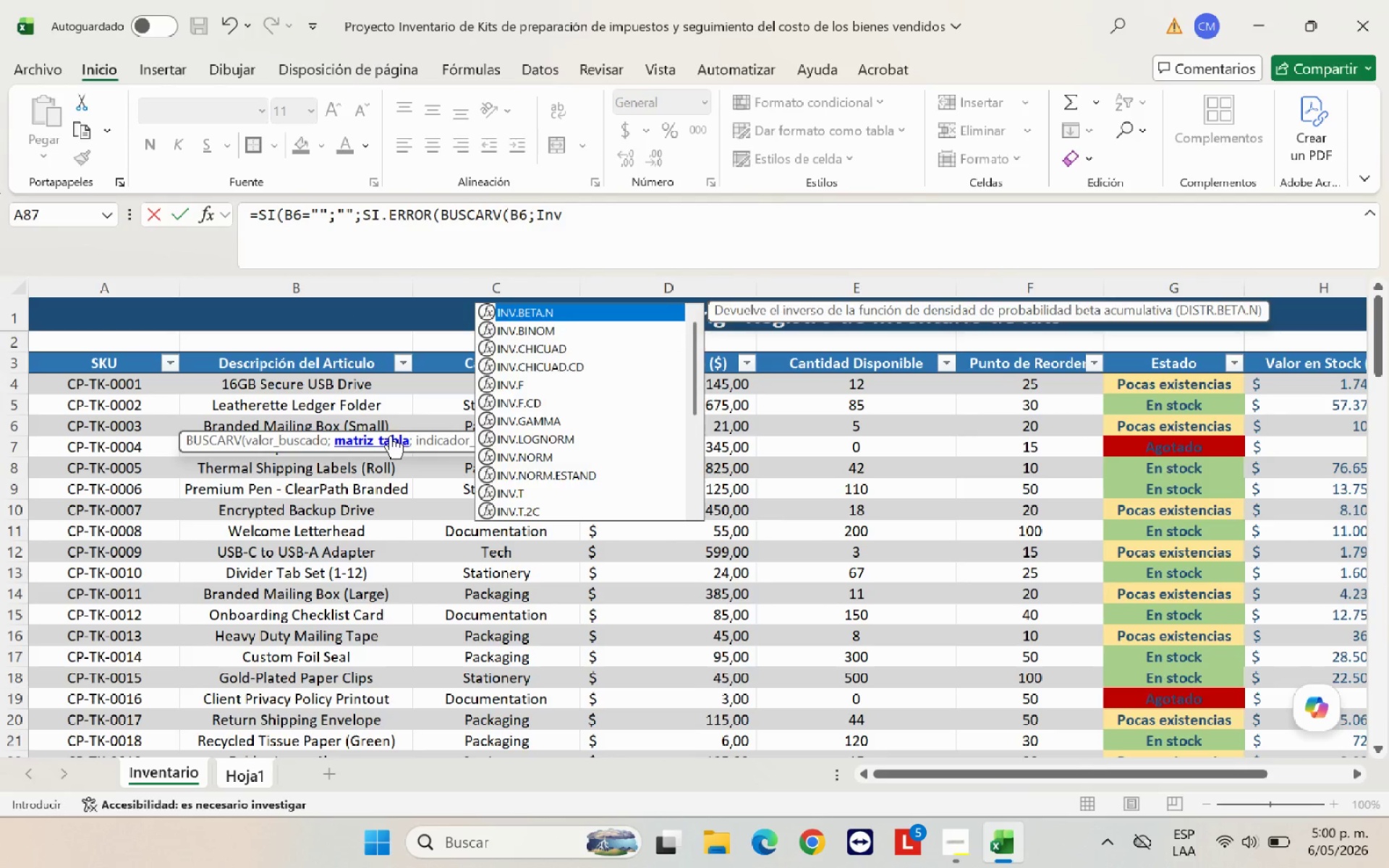 
key(Backspace)
 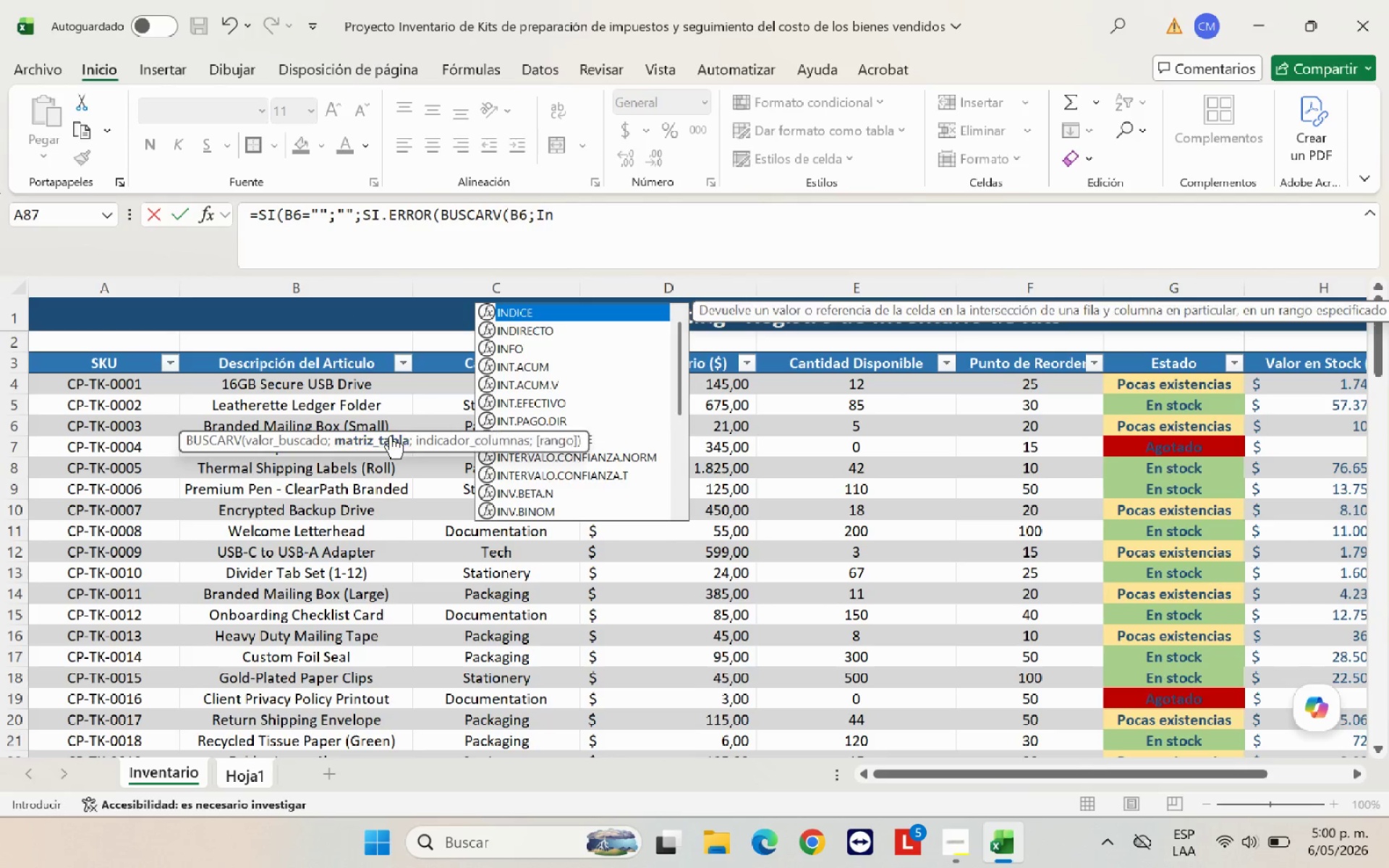 
key(Backspace)
 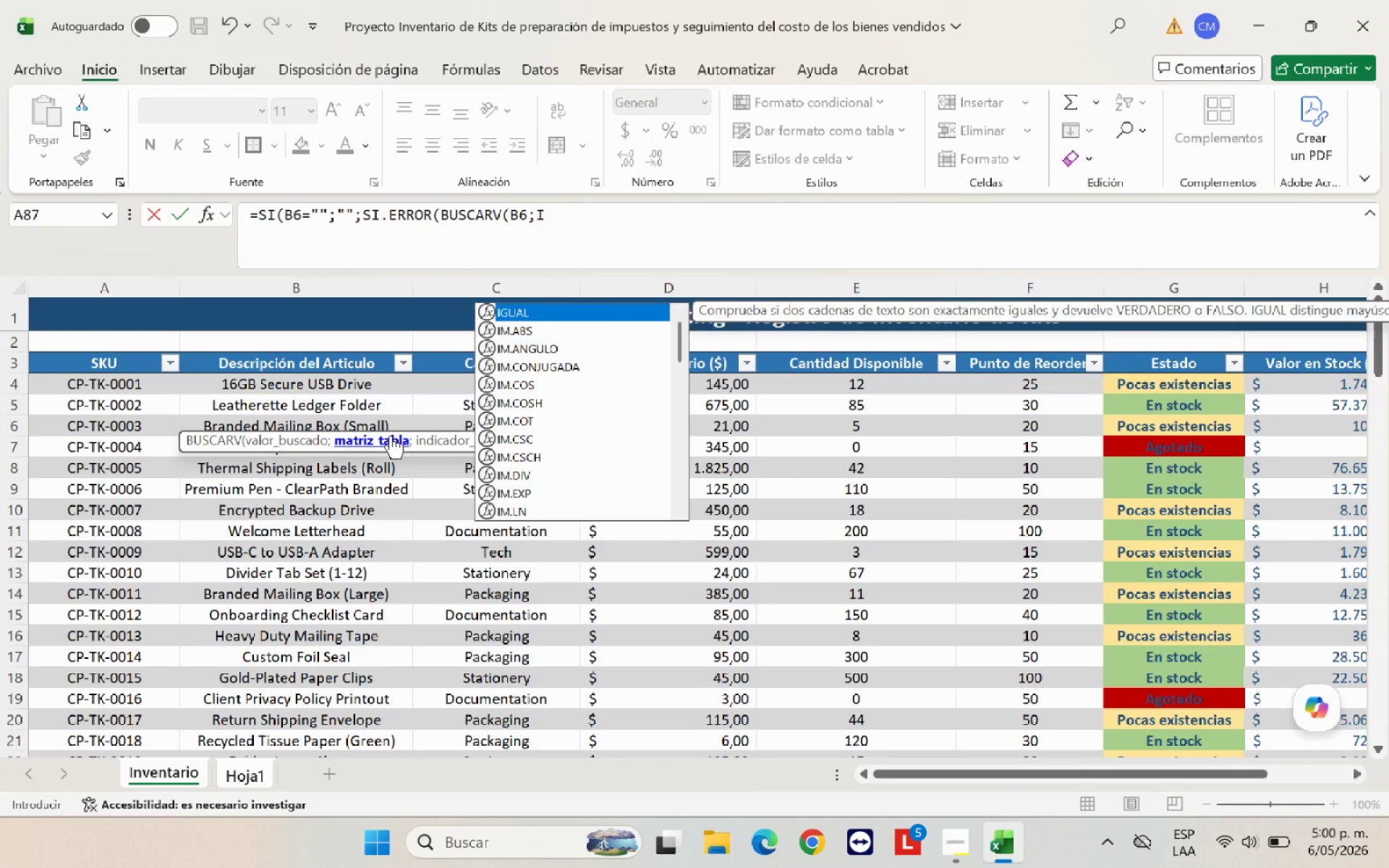 
key(Backspace)
 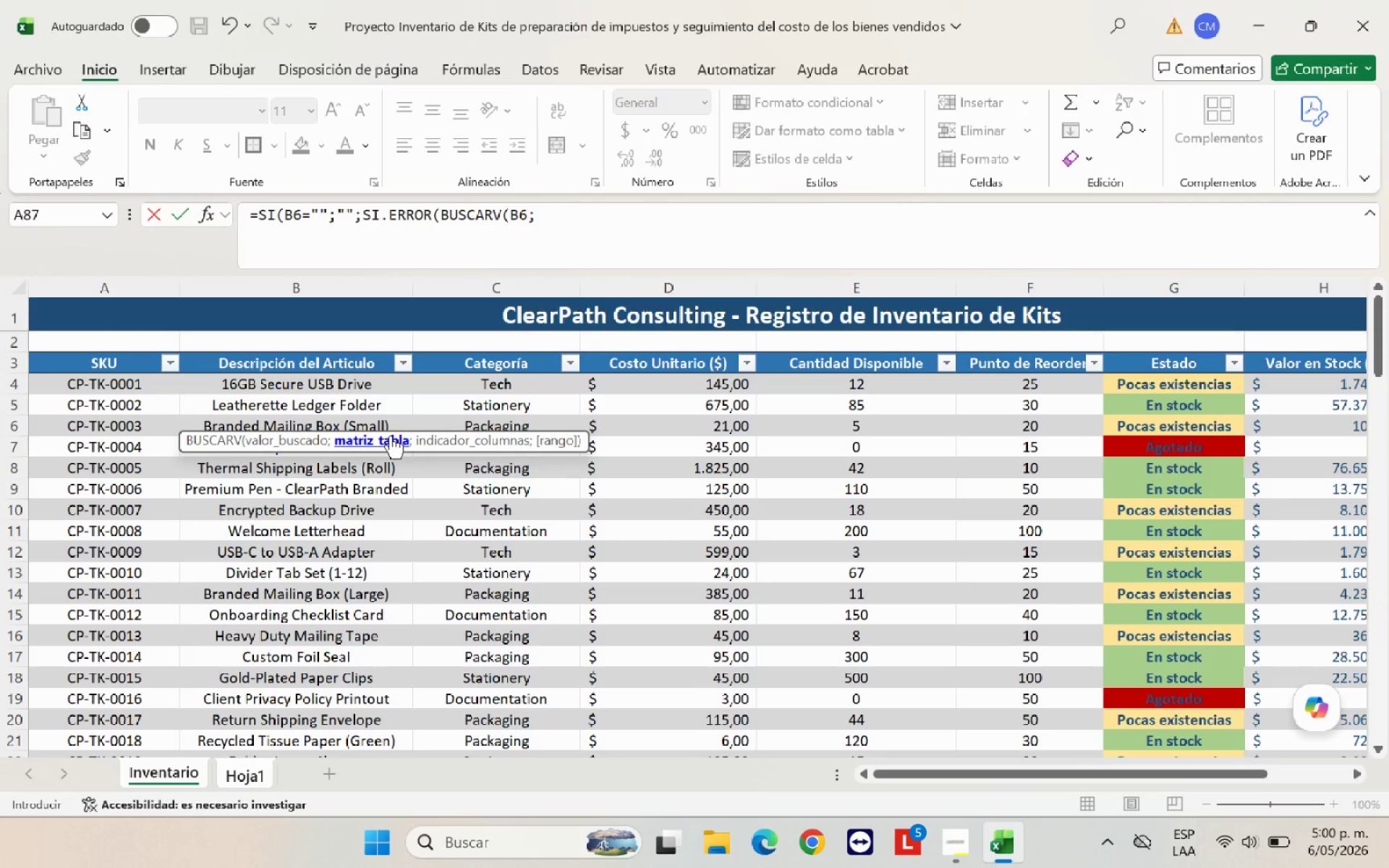 
scroll: coordinate [416, 439], scroll_direction: up, amount: 5.0
 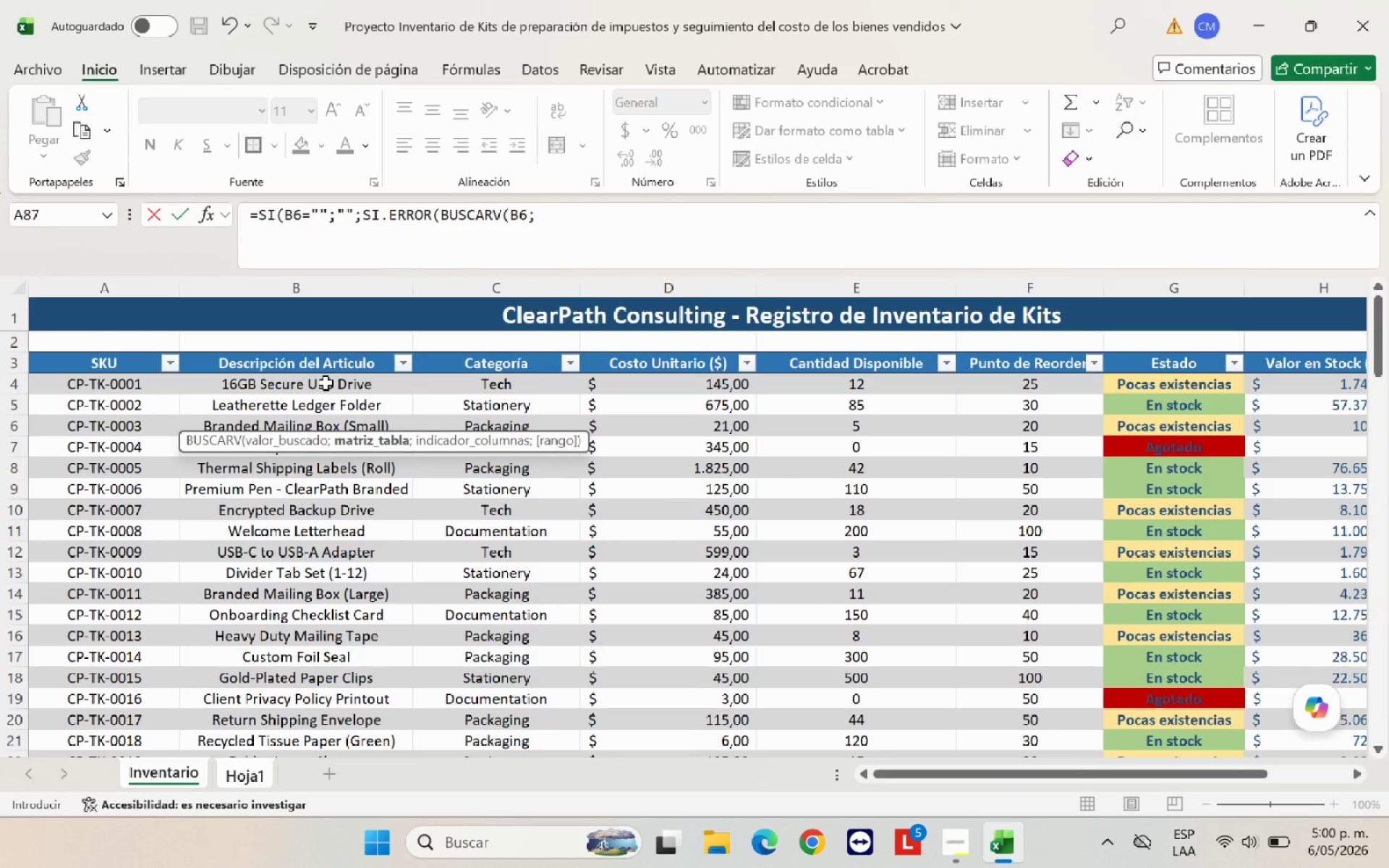 
left_click_drag(start_coordinate=[326, 383], to_coordinate=[472, 679])
 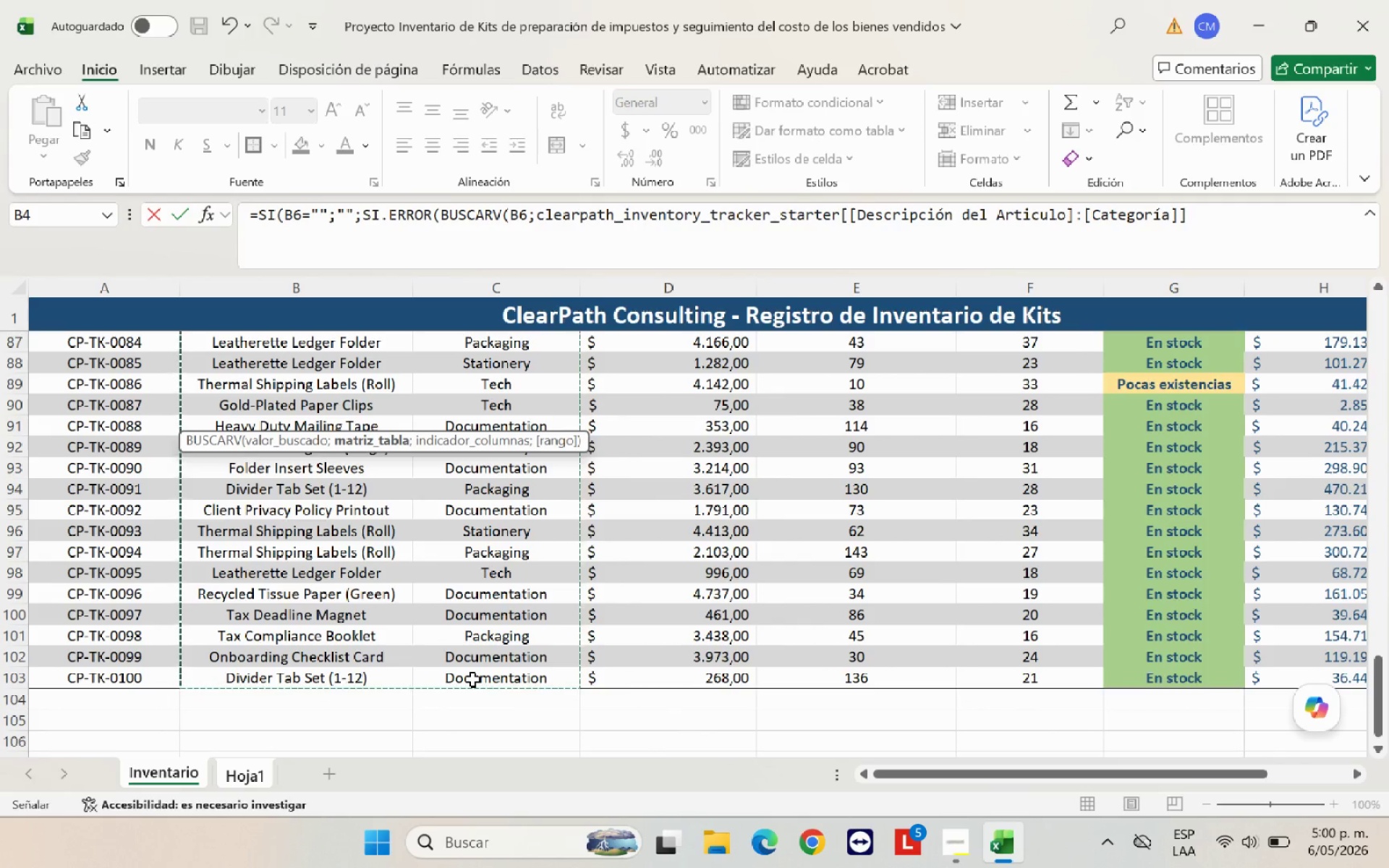 
key(Shift+Comma)
 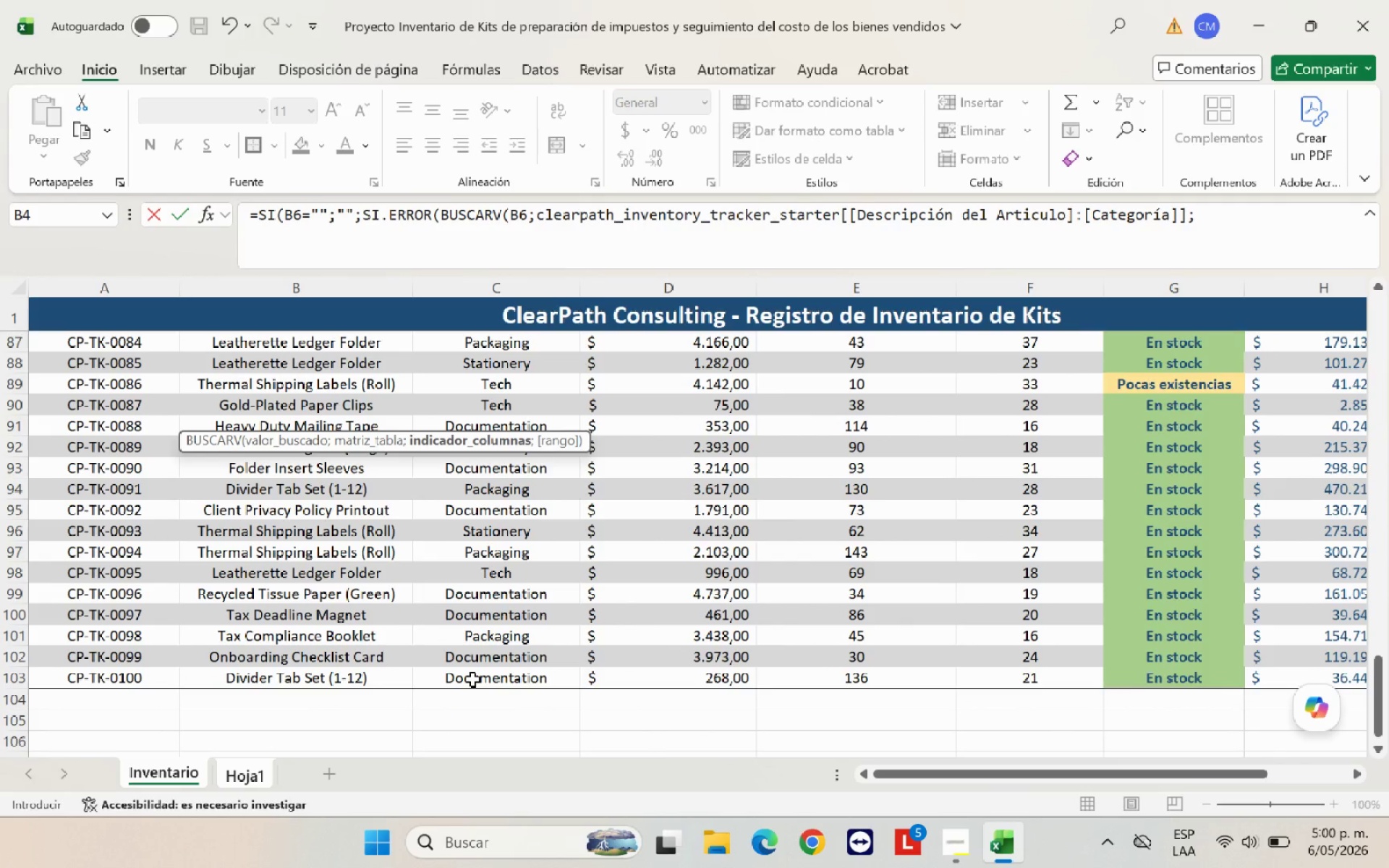 
key(3)
 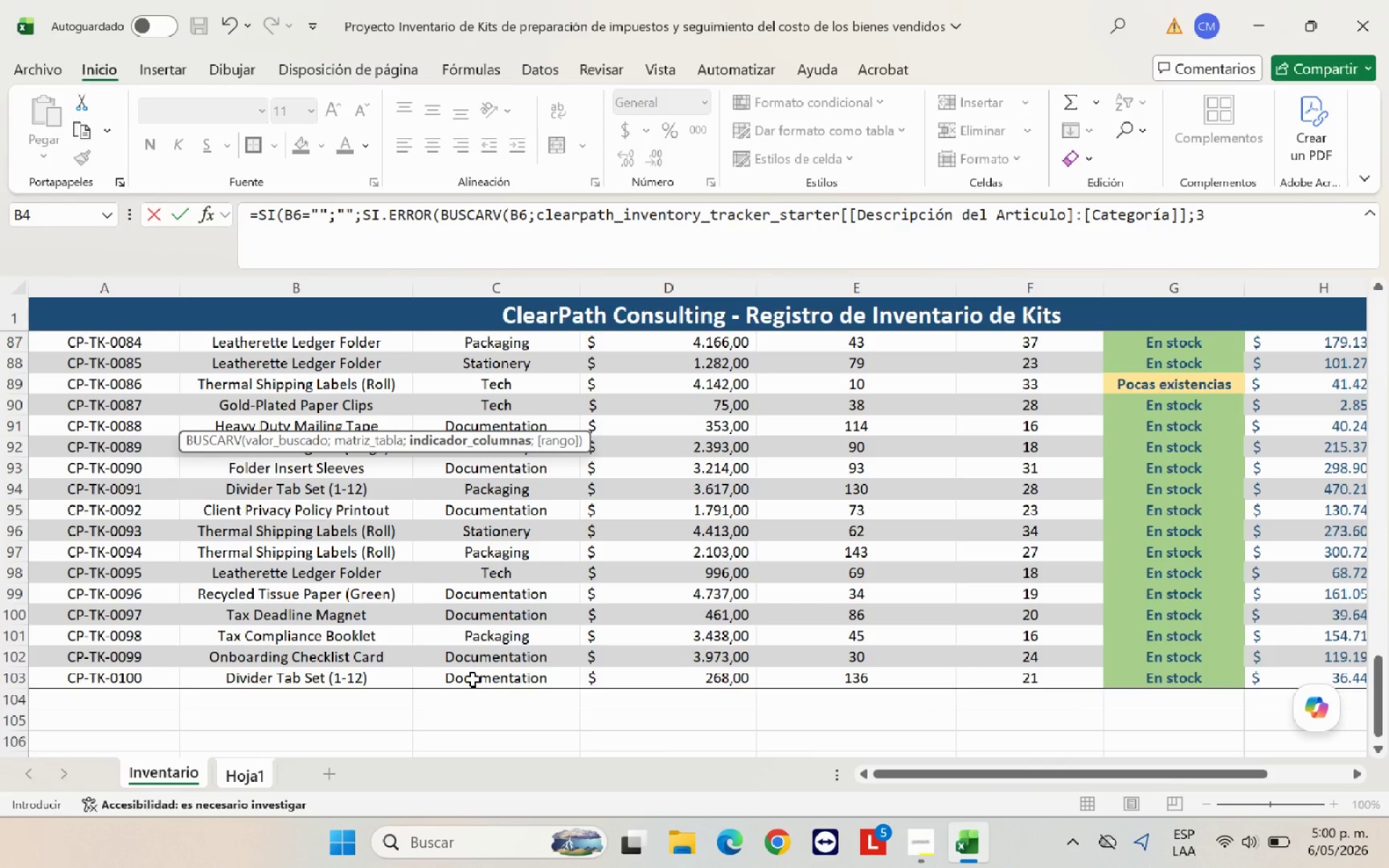 
wait(10.94)
 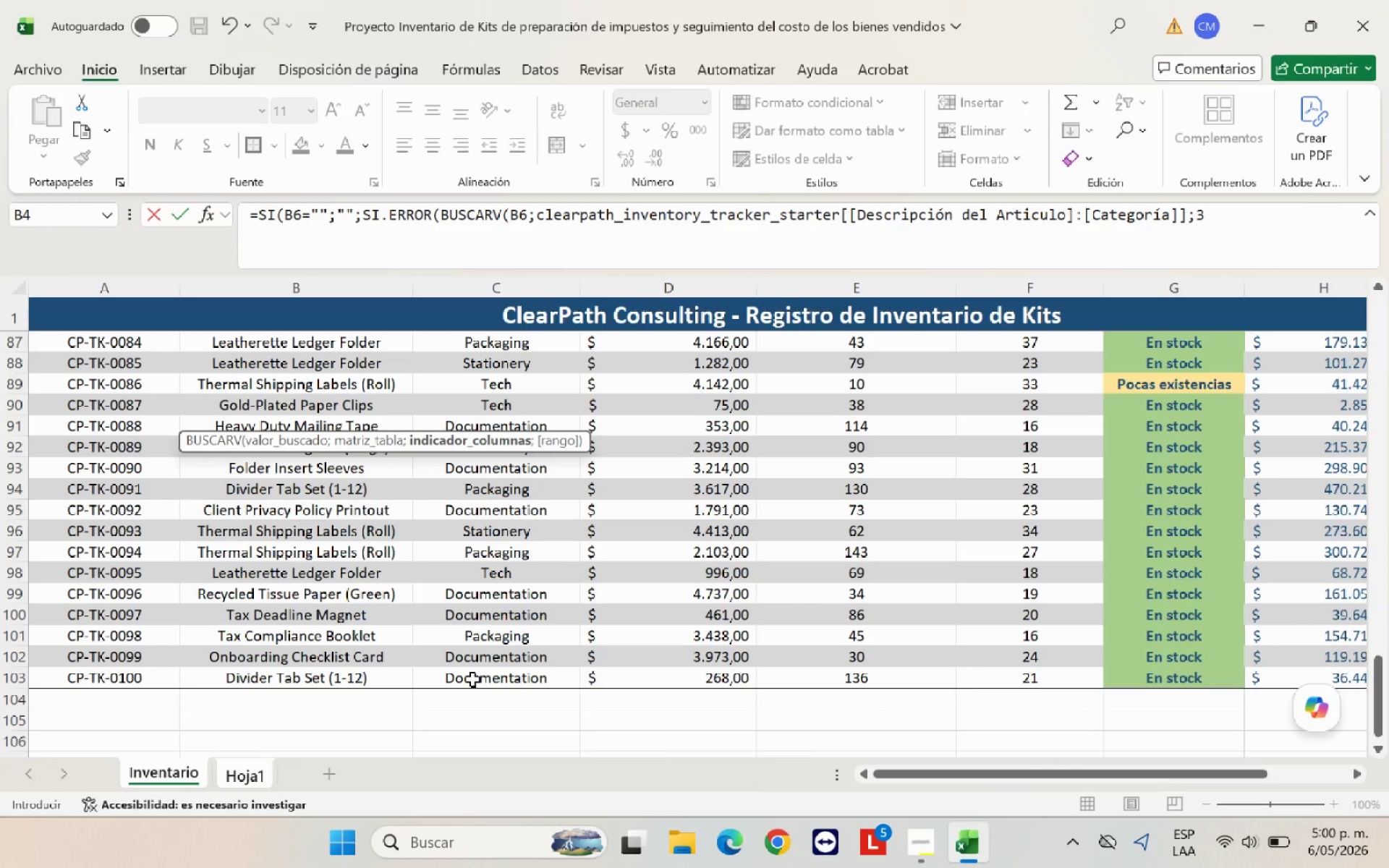 
type(<0(<)
 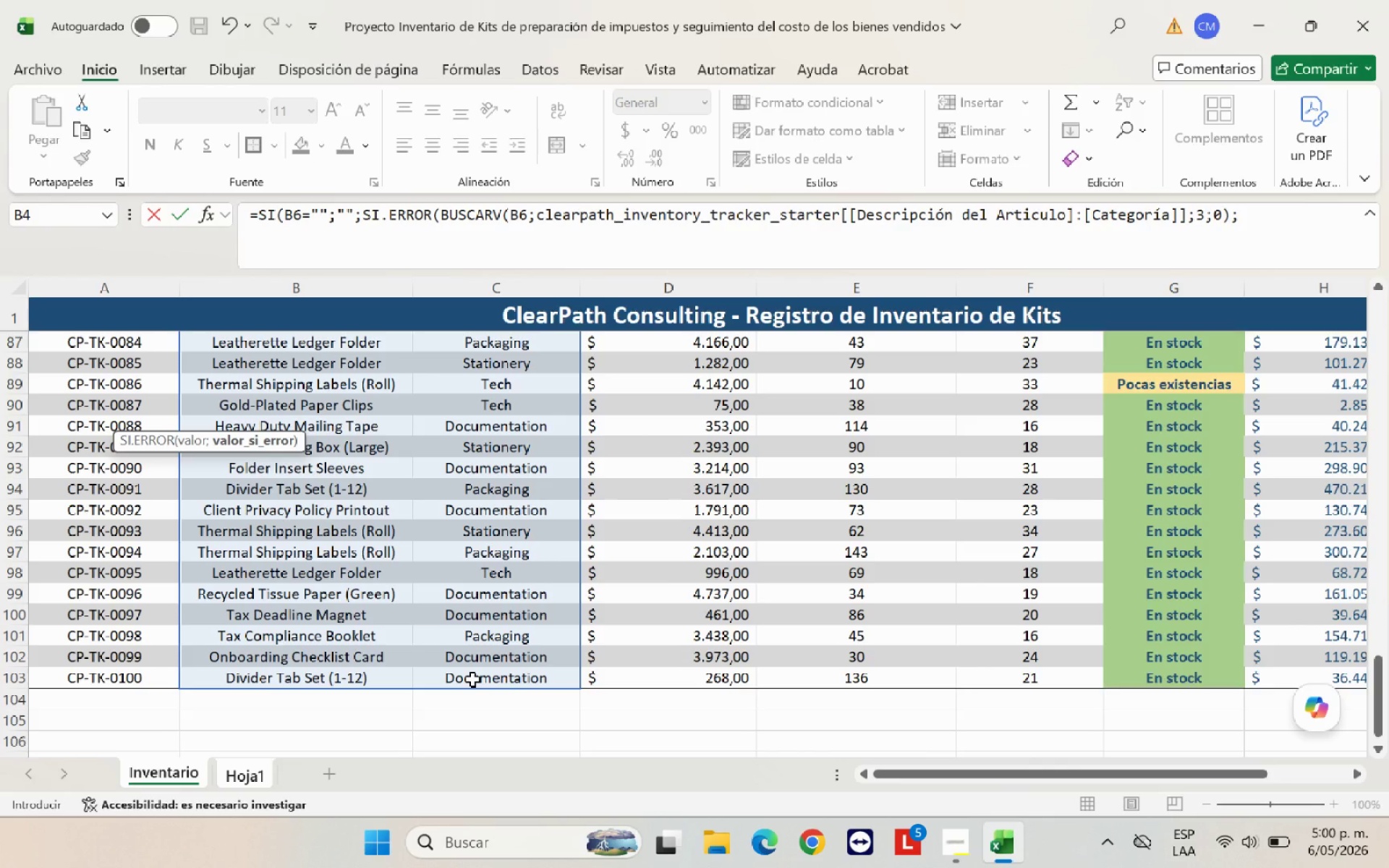 
hold_key(key=ShiftRight, duration=1.09)
 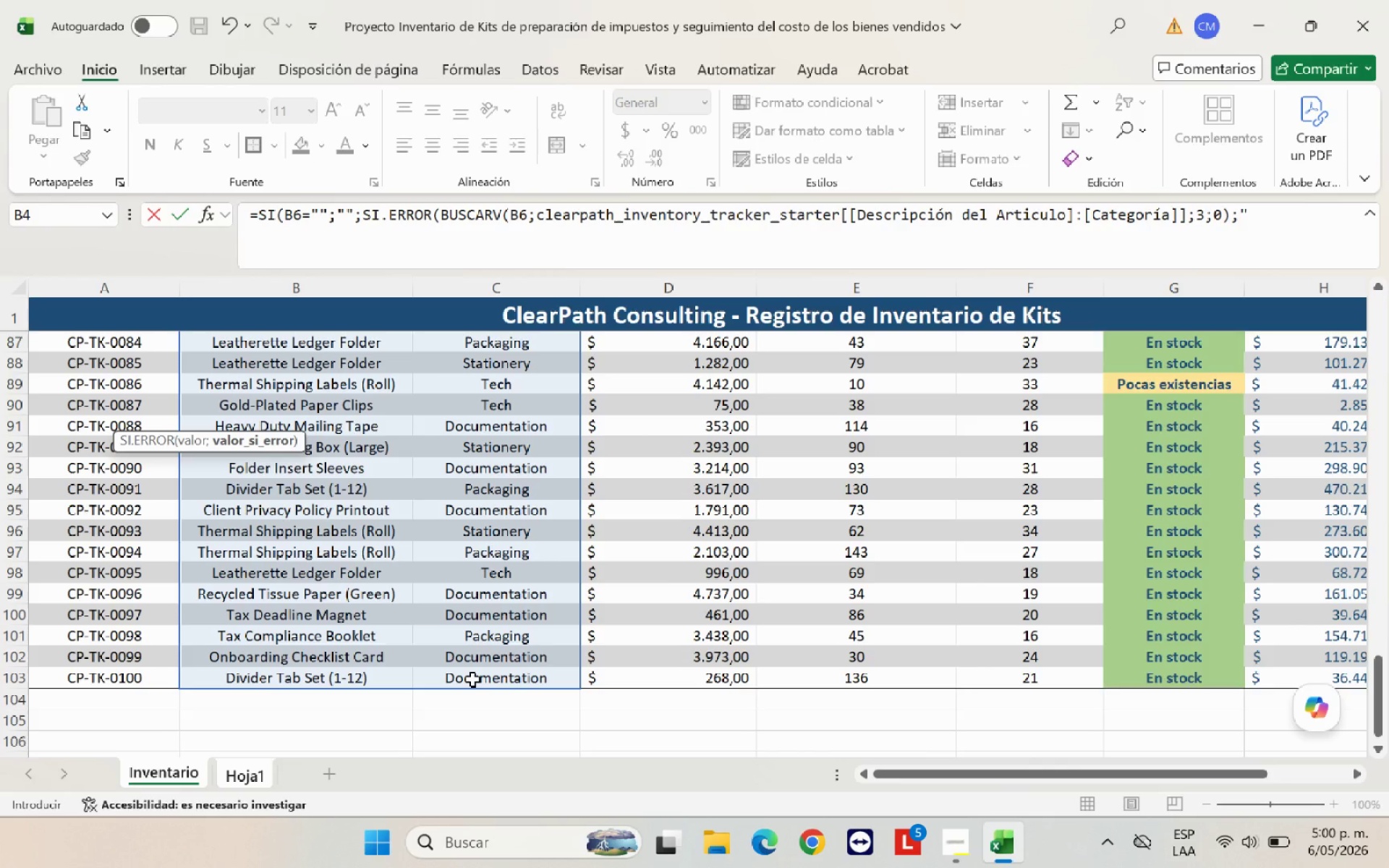 
hold_key(key=2, duration=0.31)
 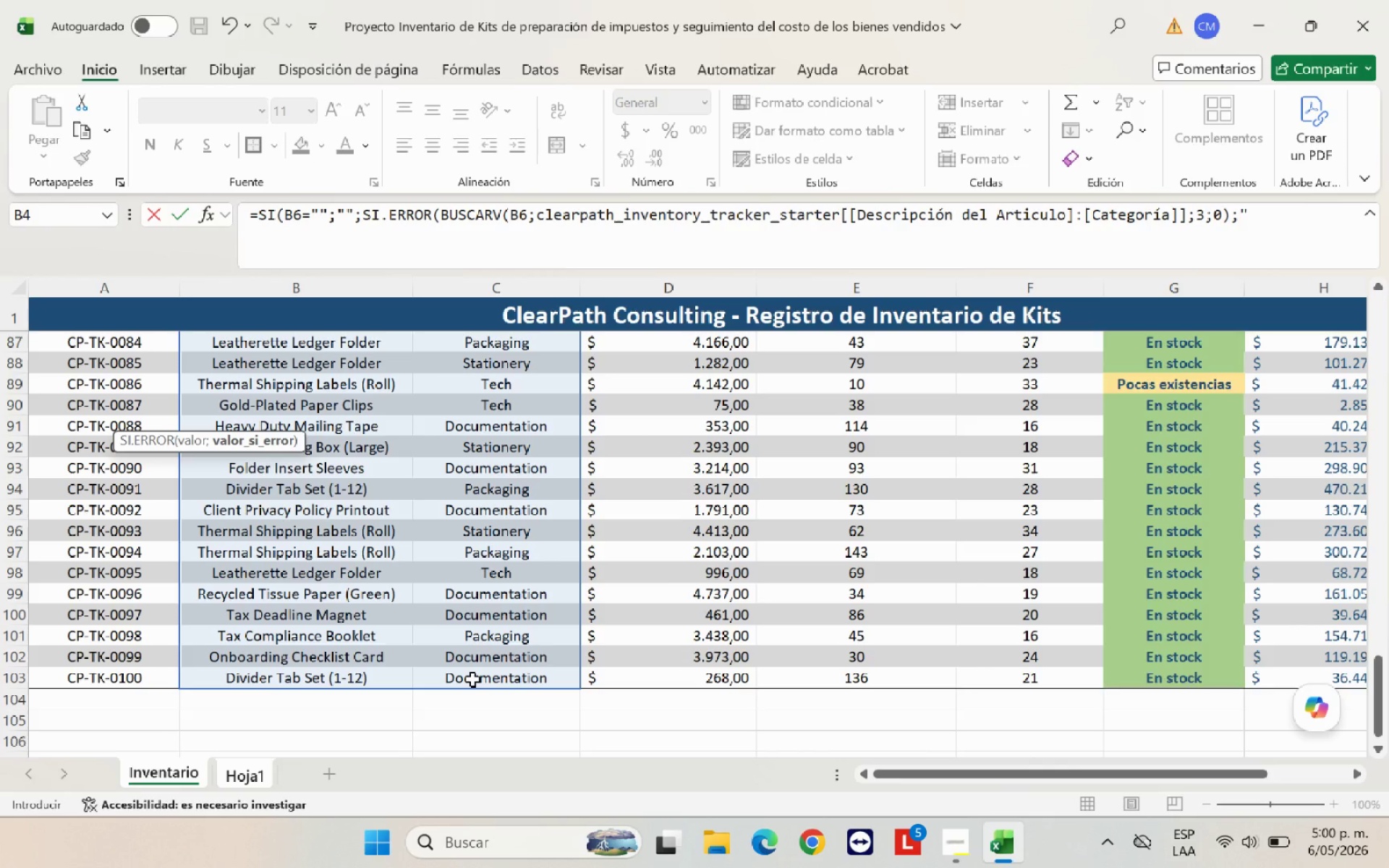 
type(-@(()
 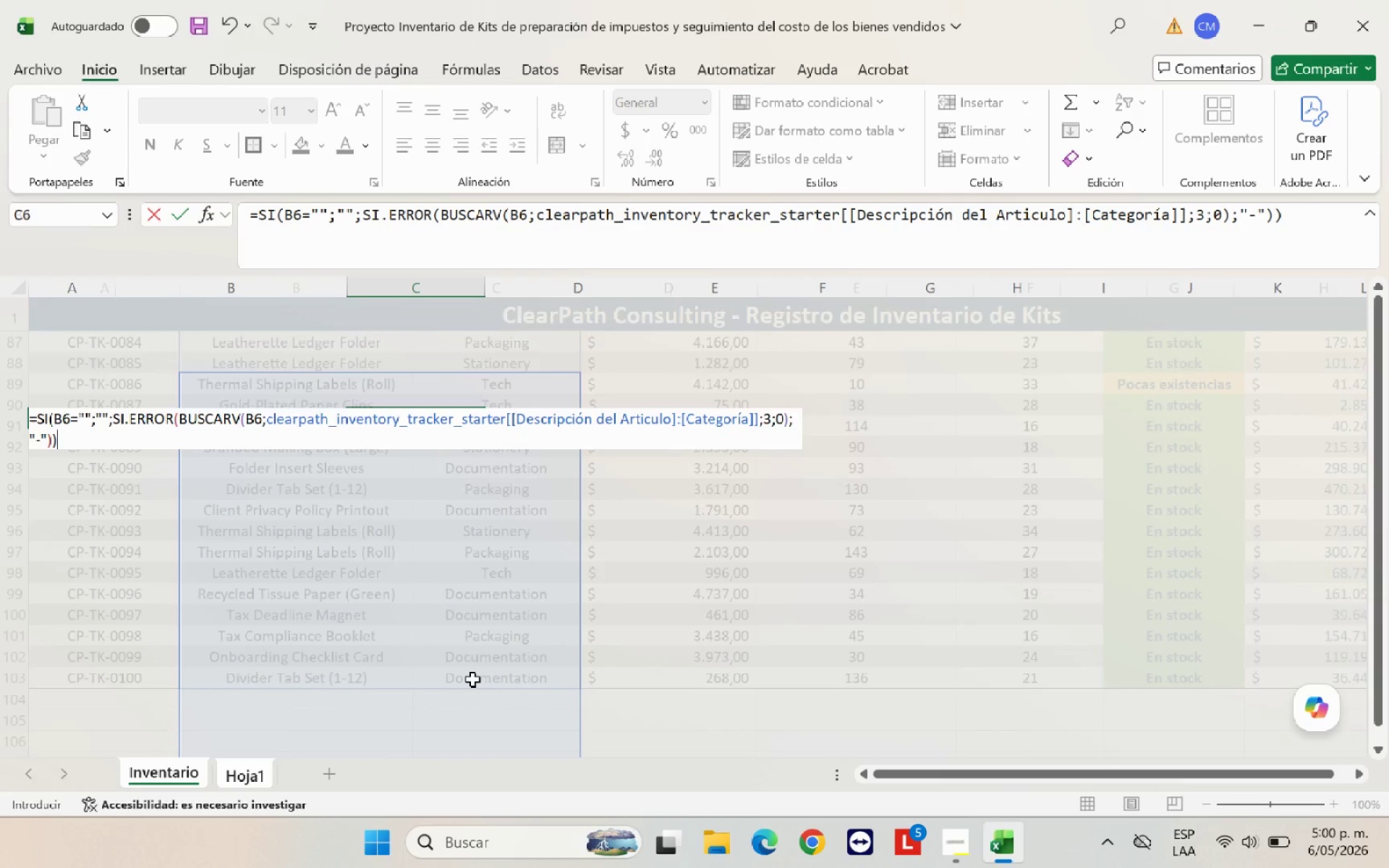 
 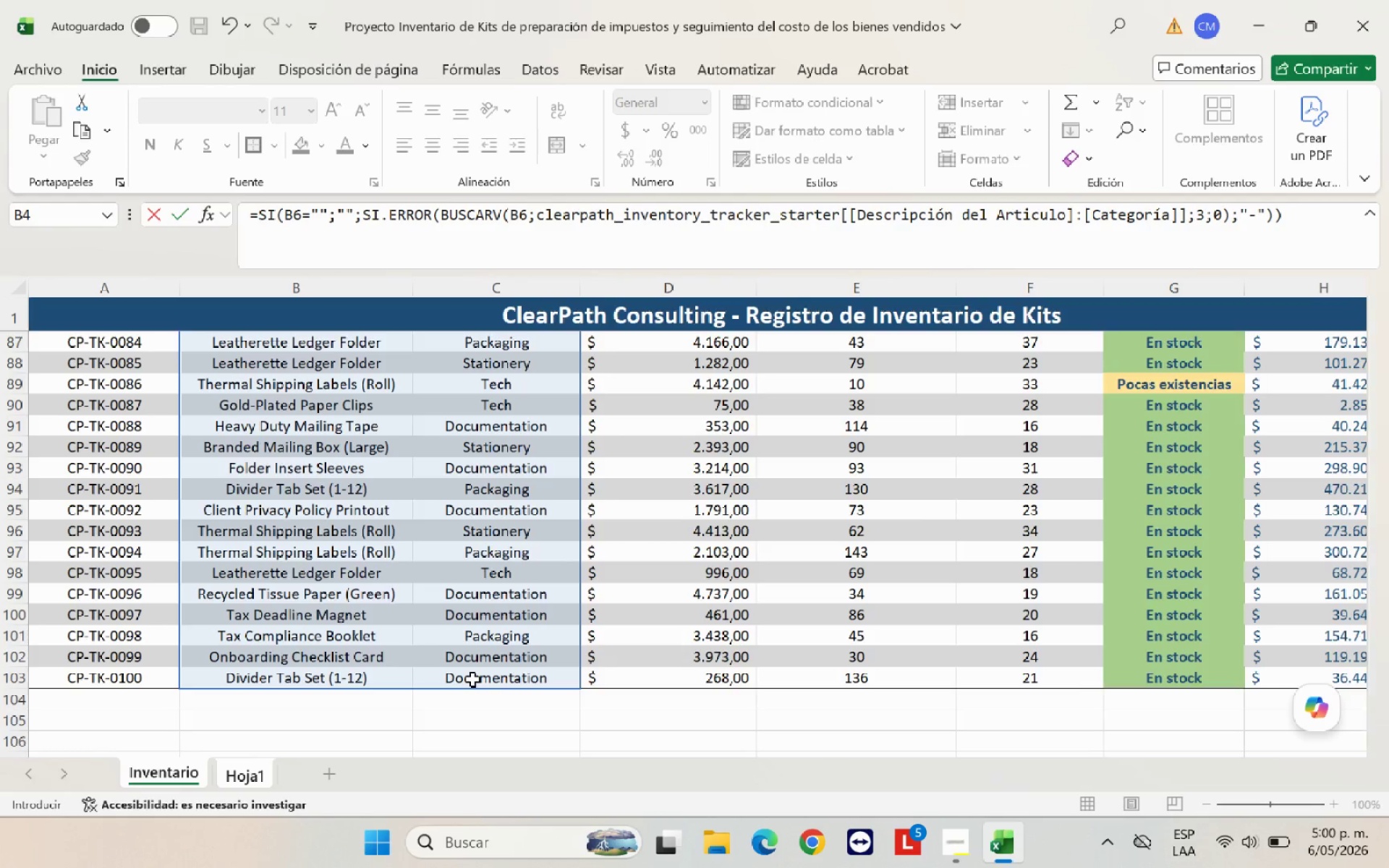 
key(Enter)
 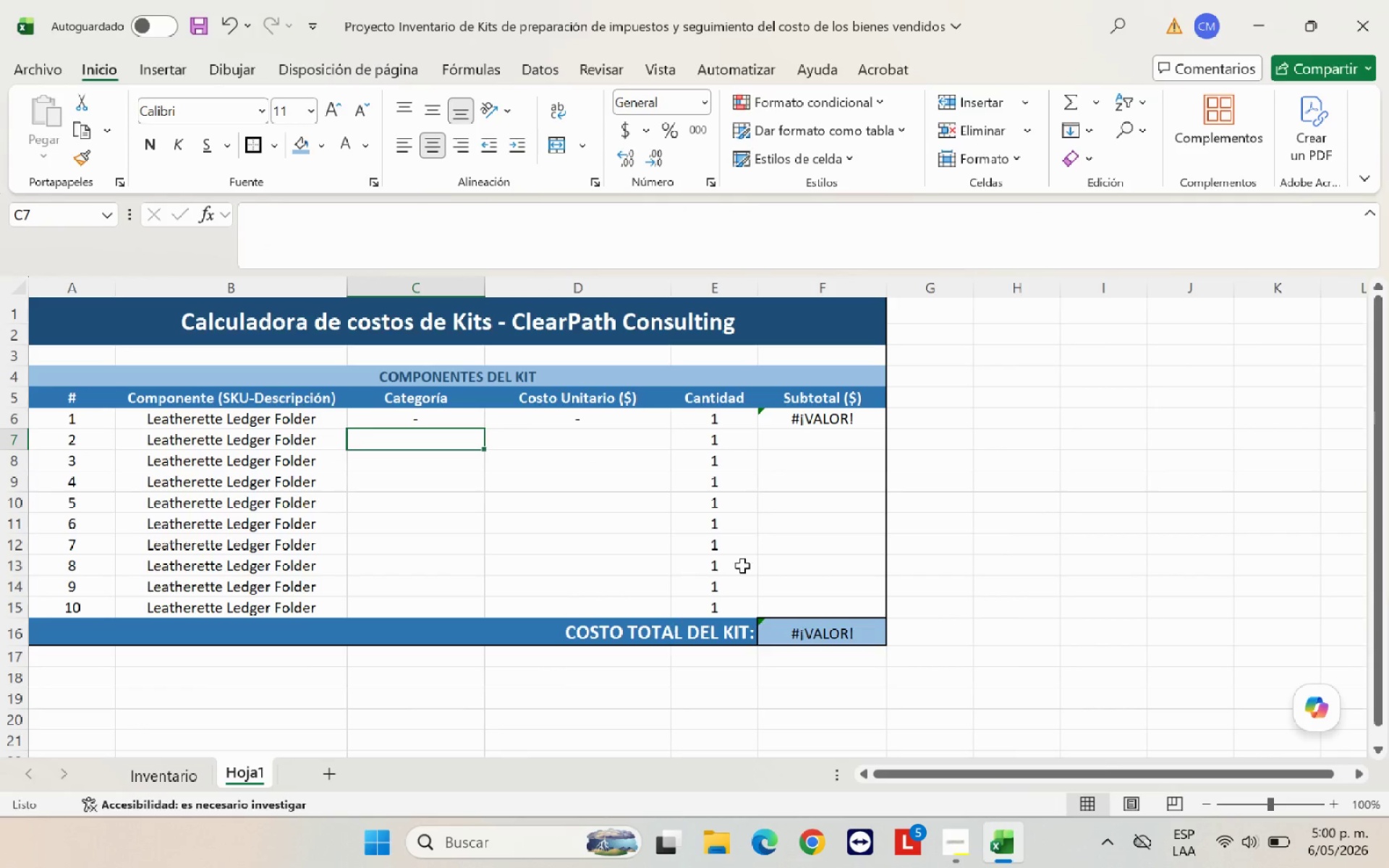 
left_click([637, 454])
 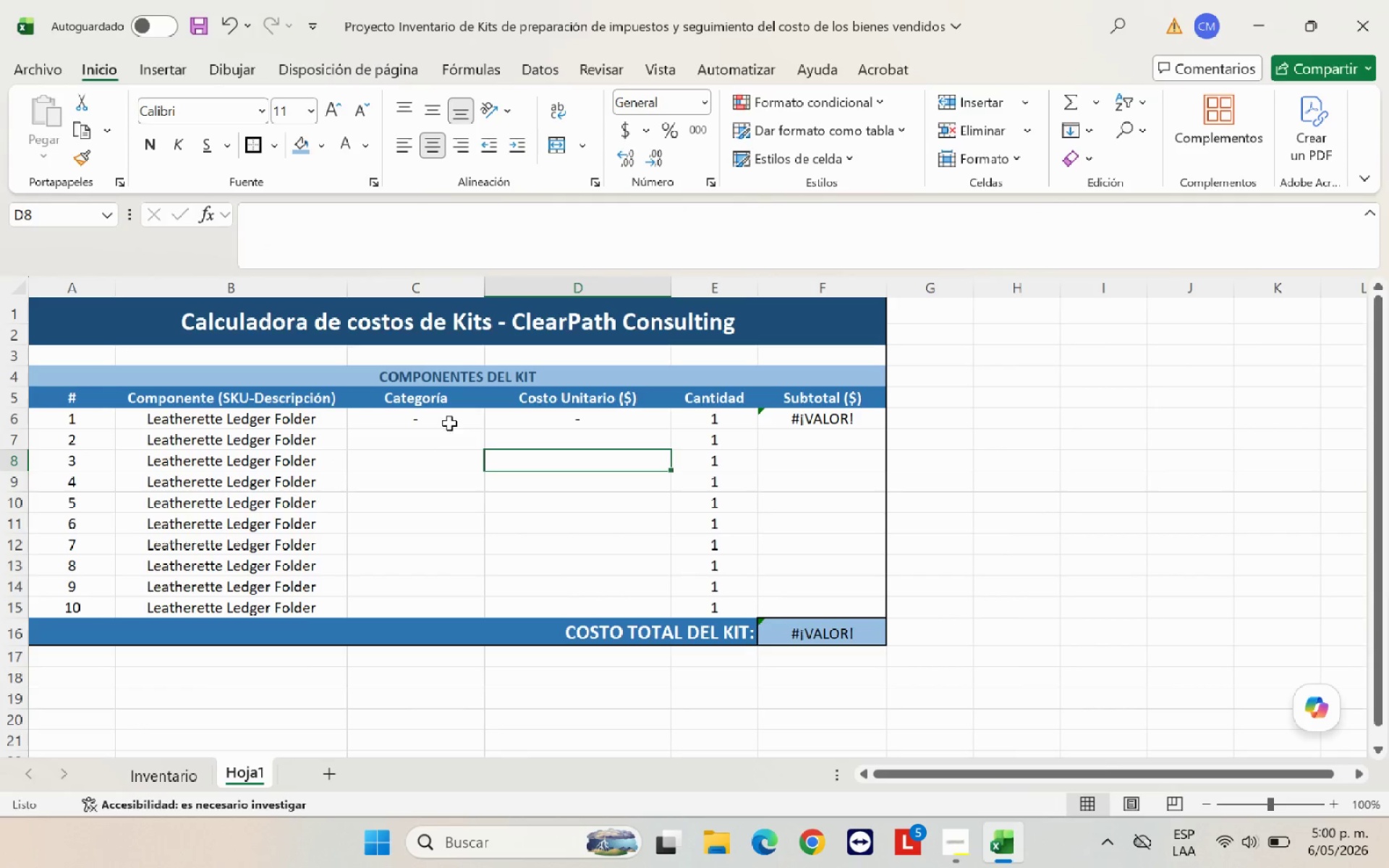 
left_click([441, 422])
 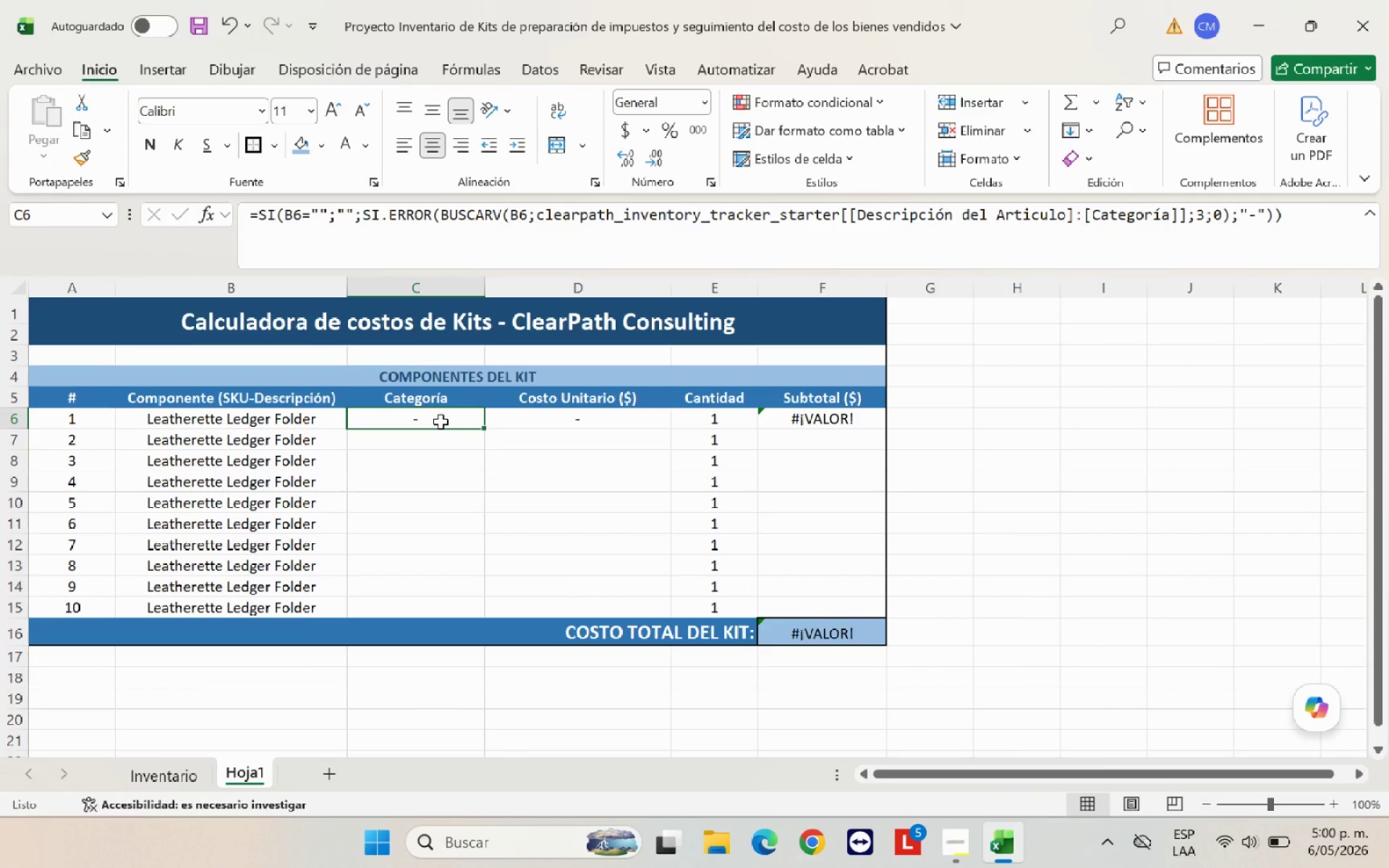 
left_click([504, 422])
 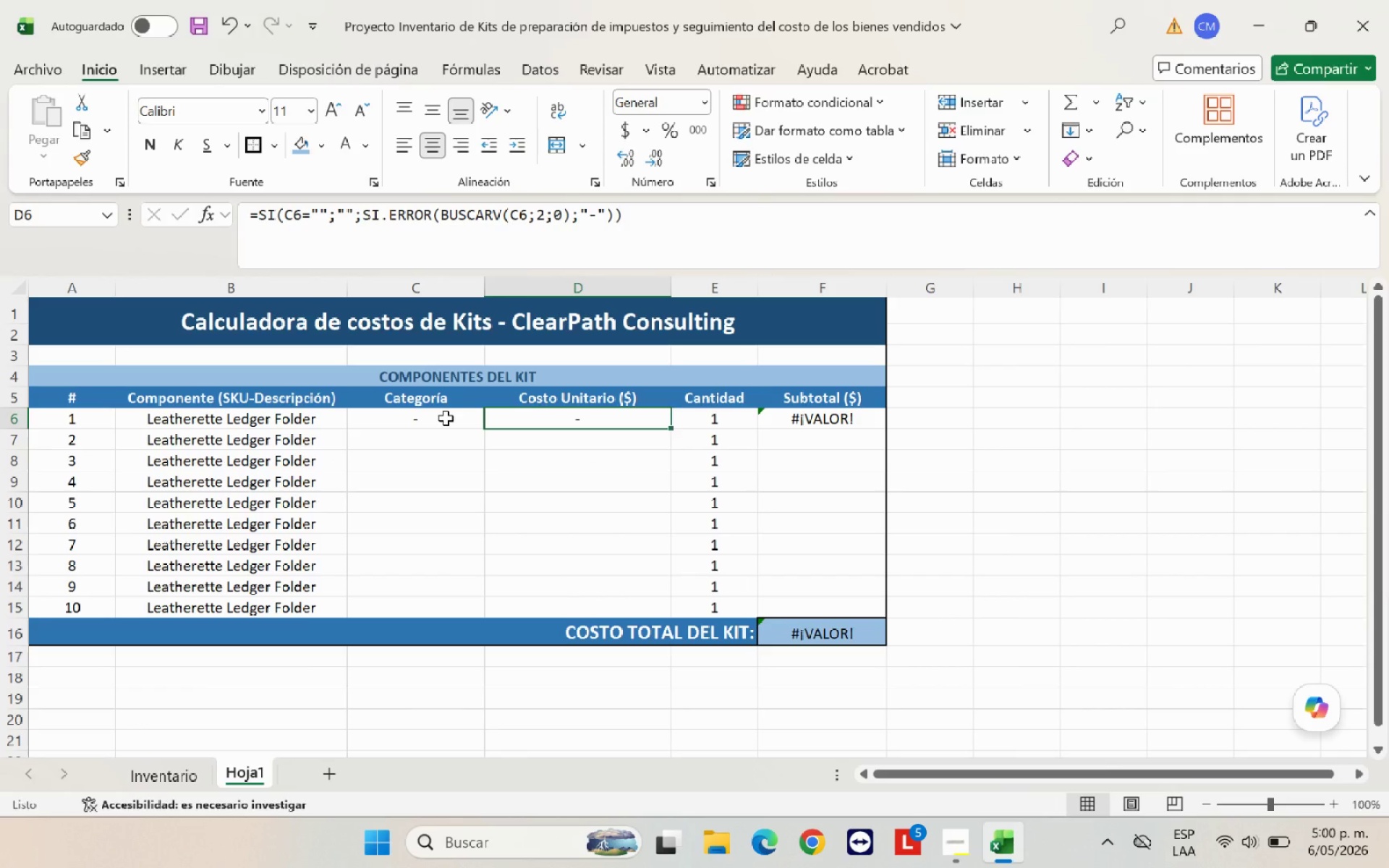 
left_click([446, 418])
 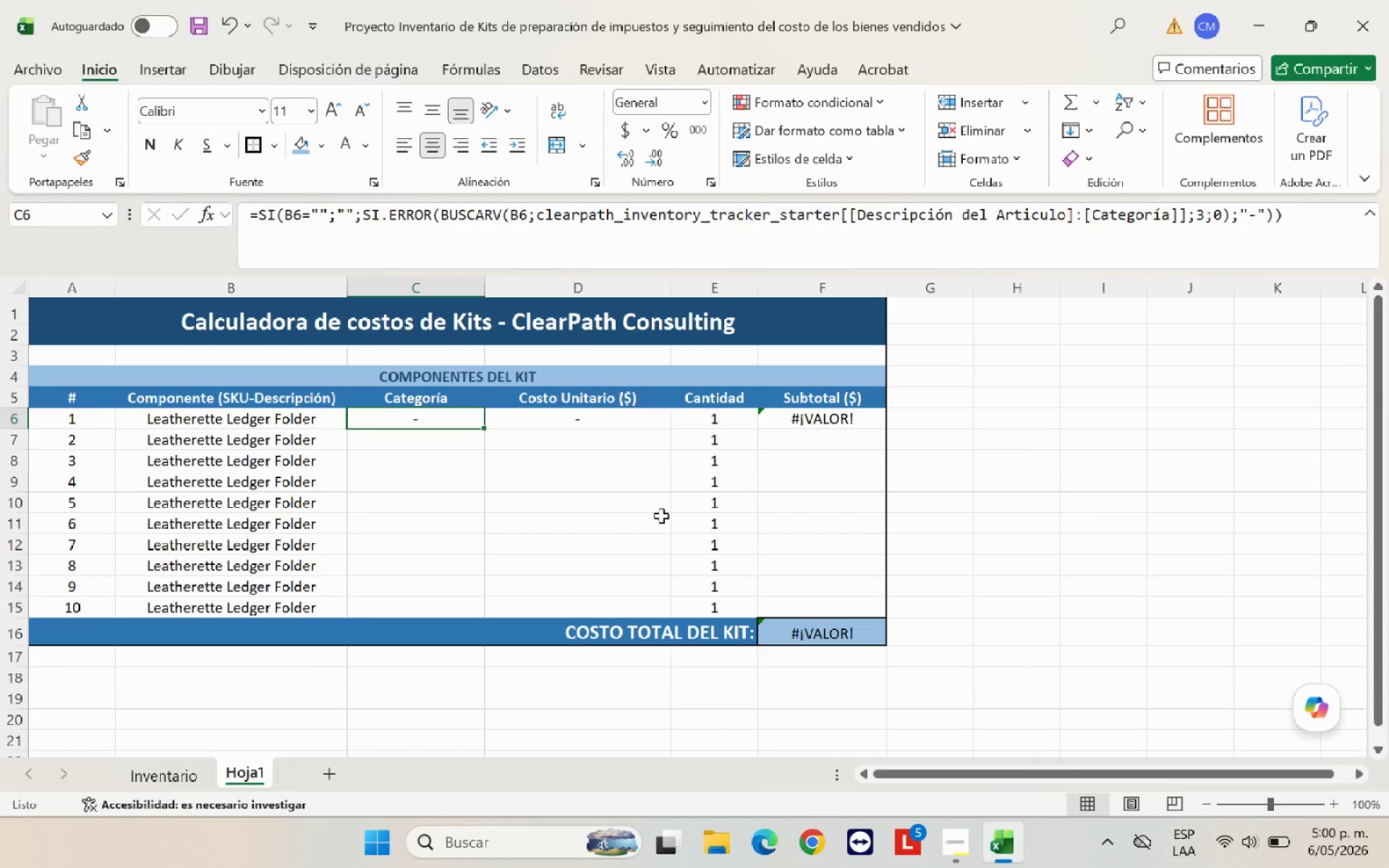 
wait(19.75)
 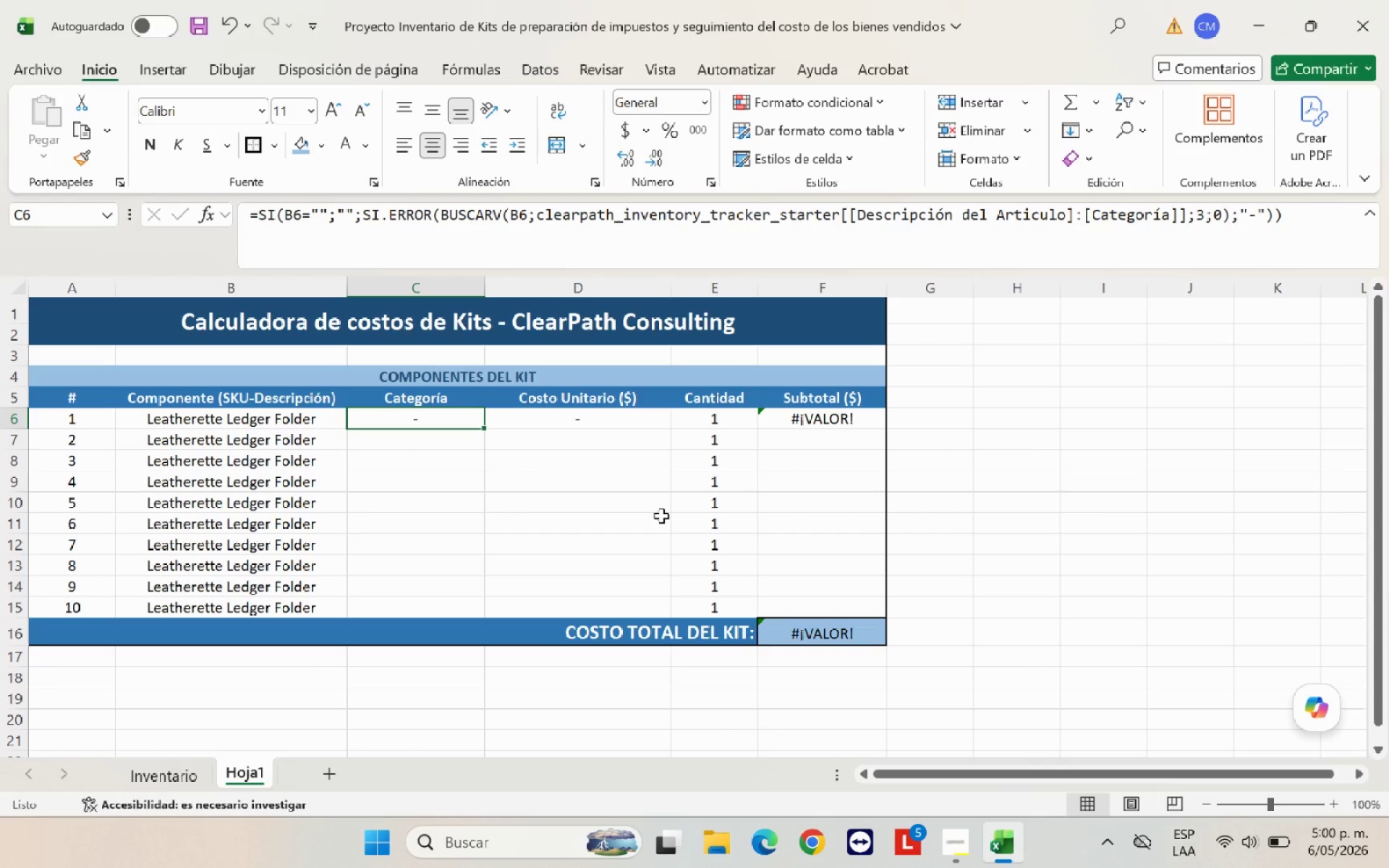 
left_click([484, 692])
 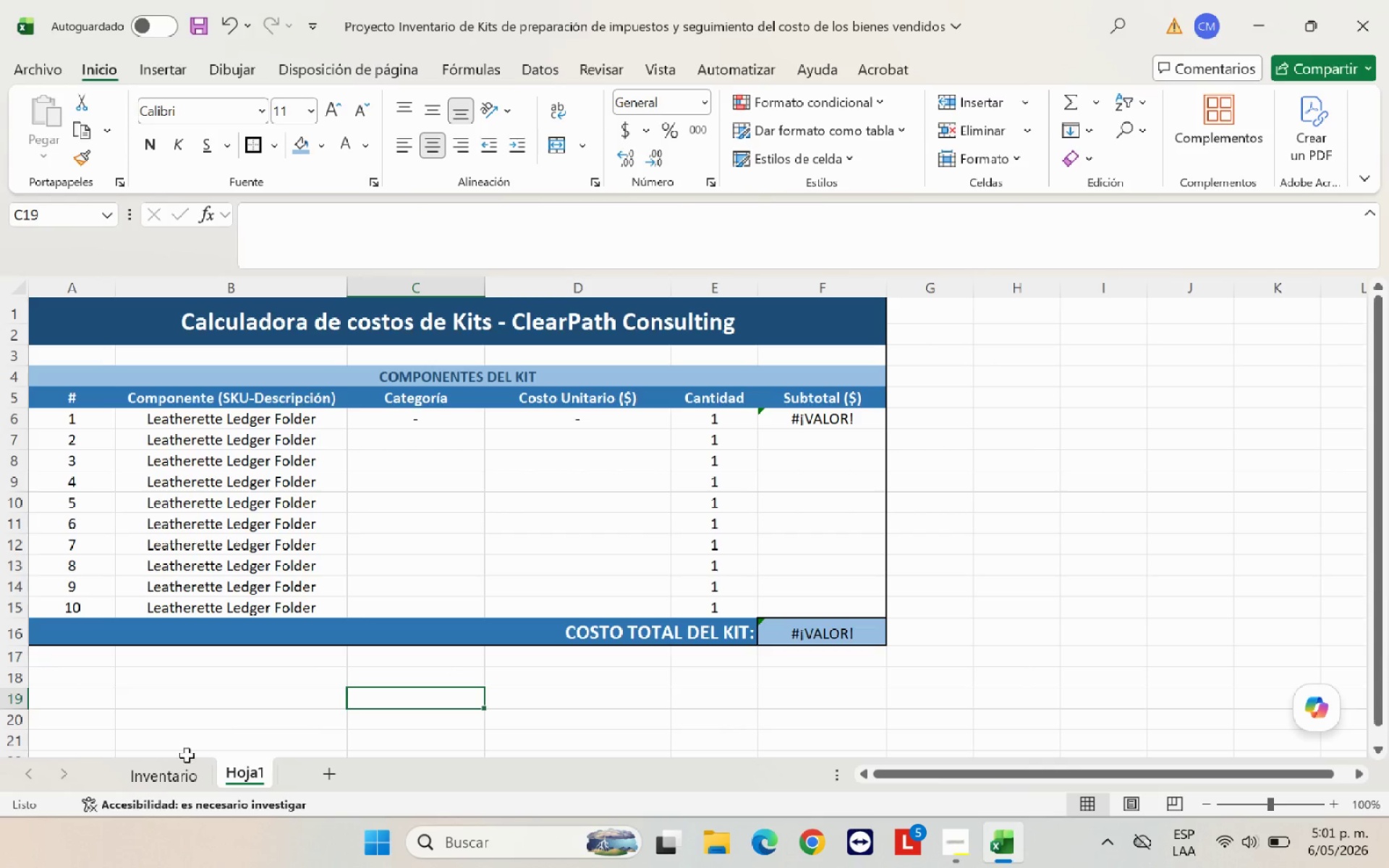 
left_click([177, 773])
 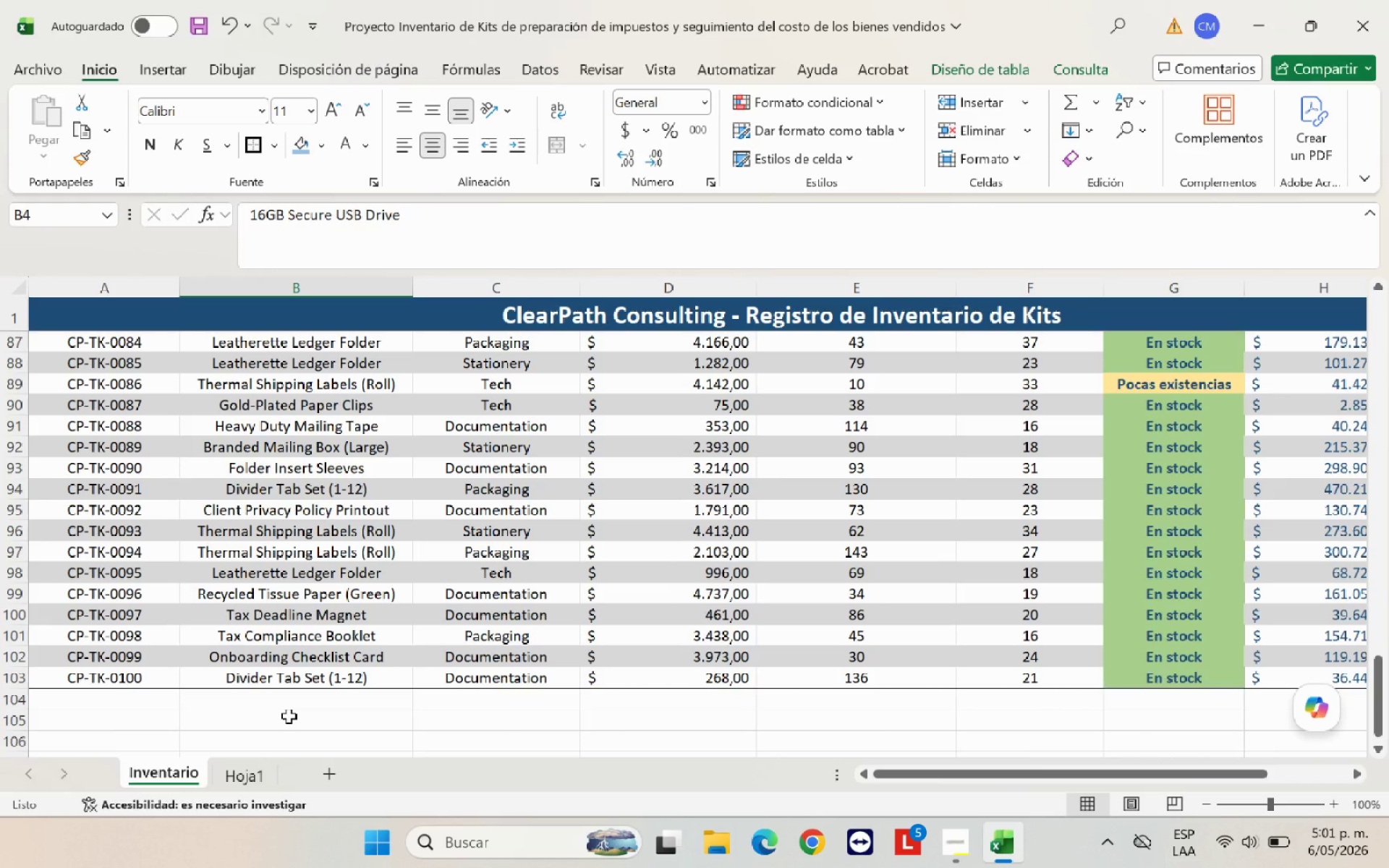 
scroll: coordinate [359, 672], scroll_direction: up, amount: 34.0
 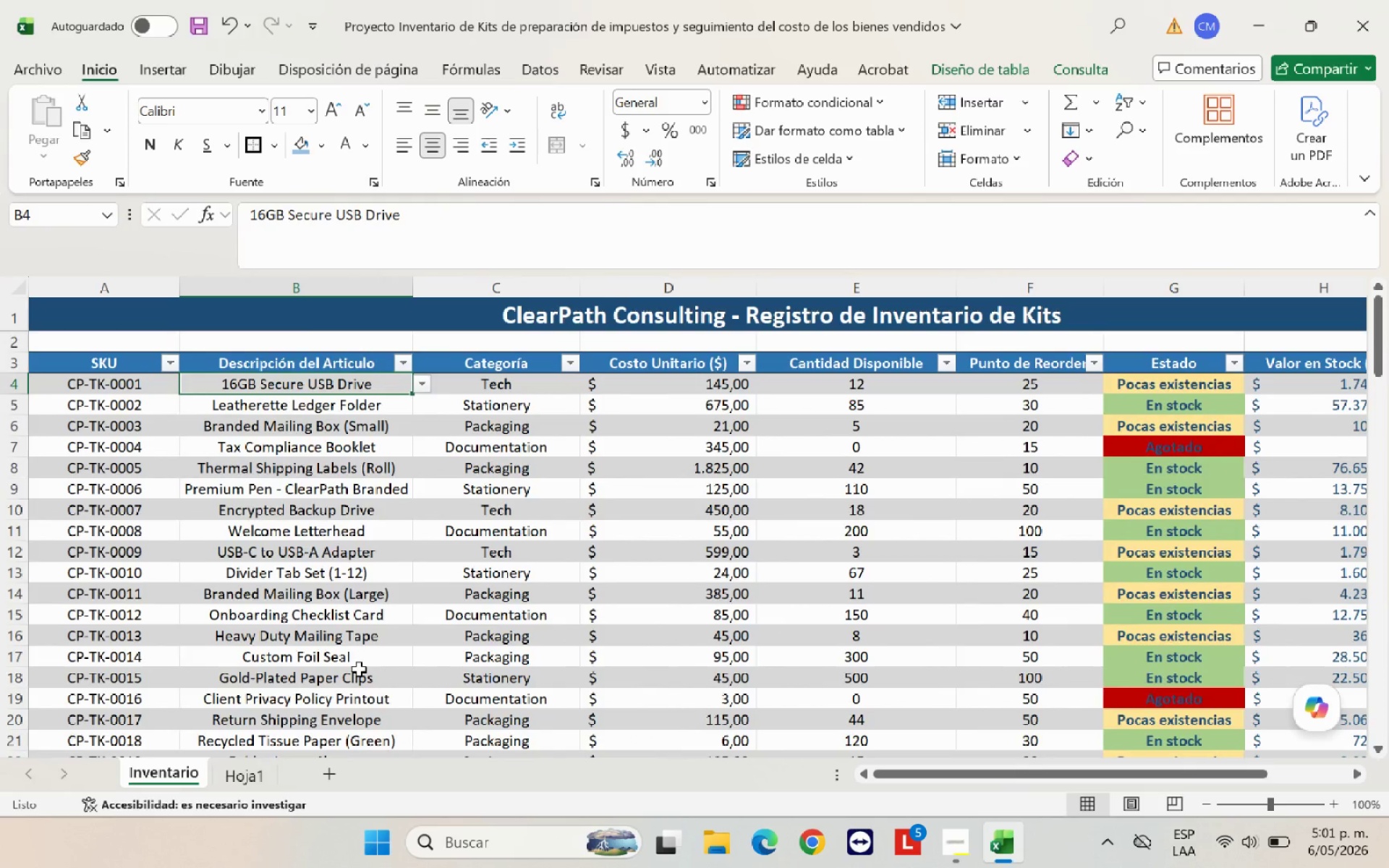 
wait(6.73)
 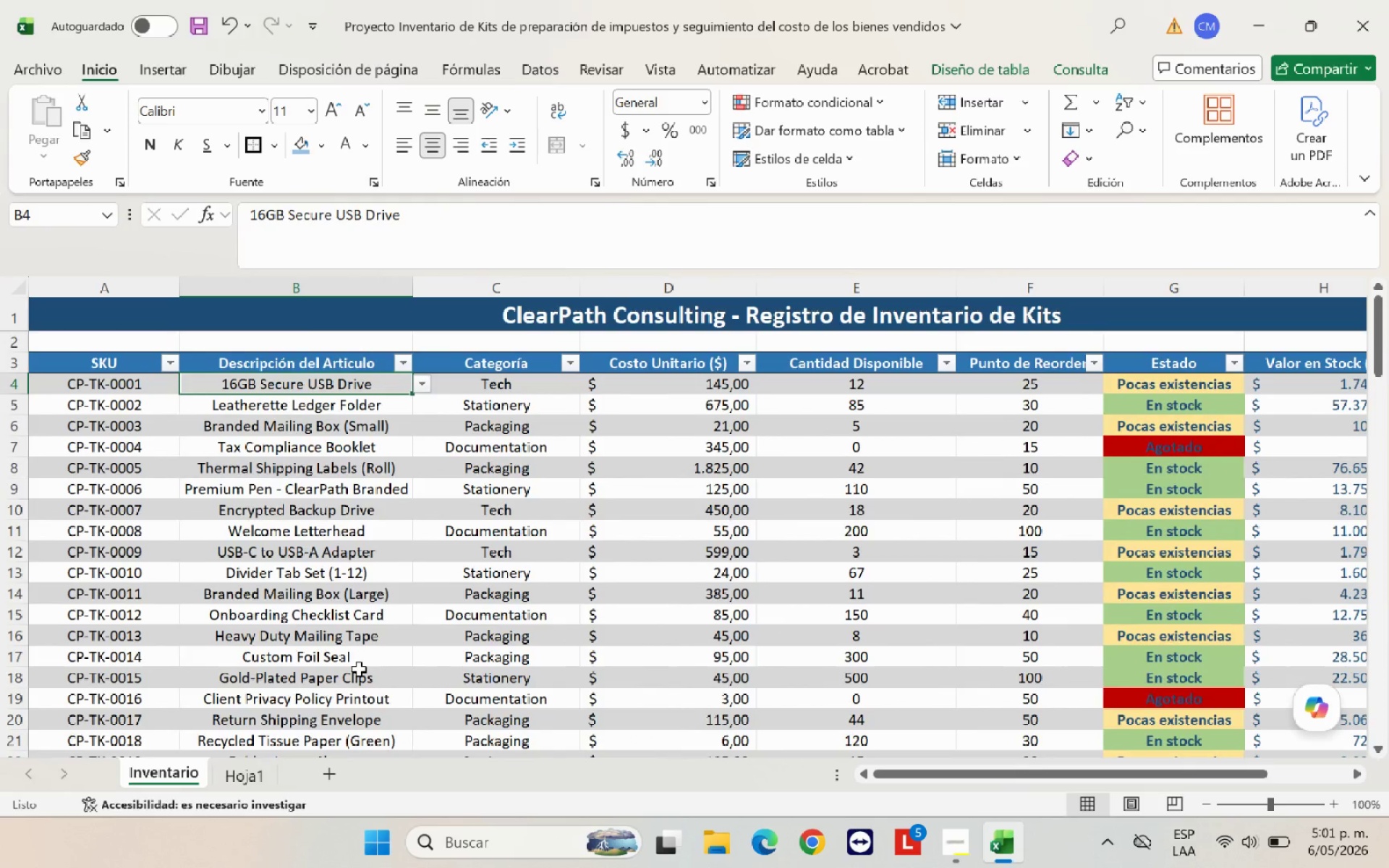 
left_click([247, 780])
 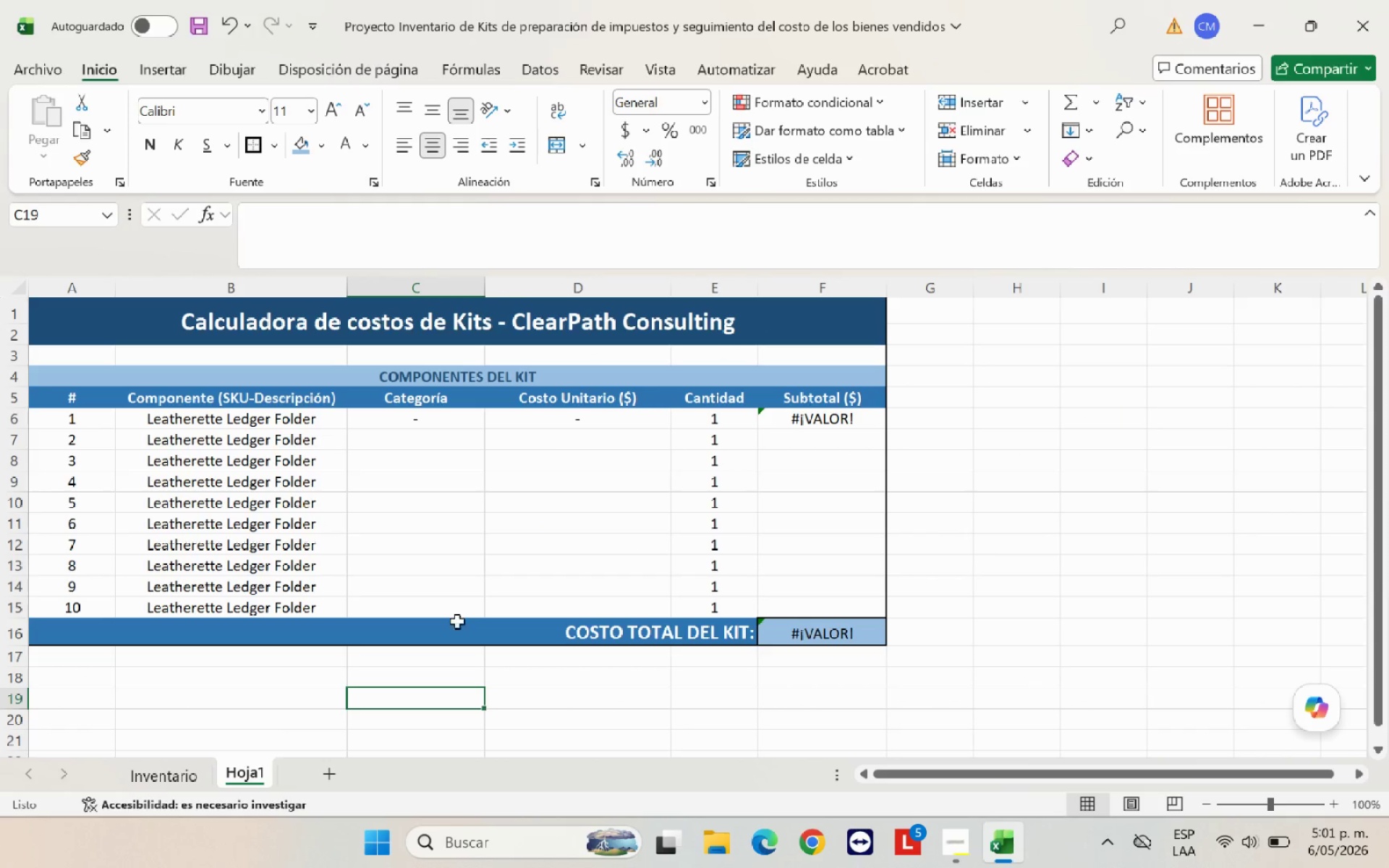 
scroll: coordinate [479, 601], scroll_direction: up, amount: 5.0
 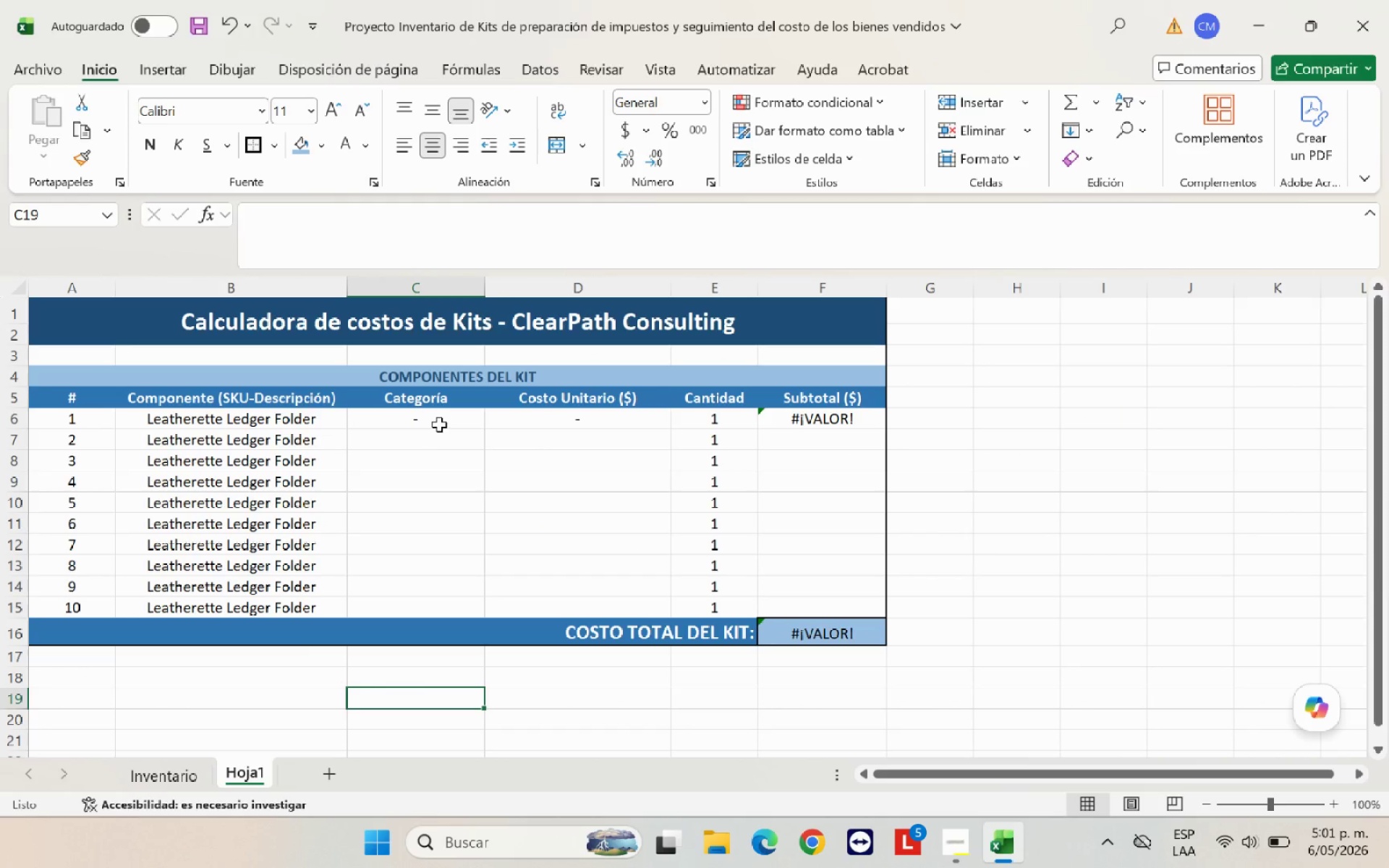 
left_click([439, 425])
 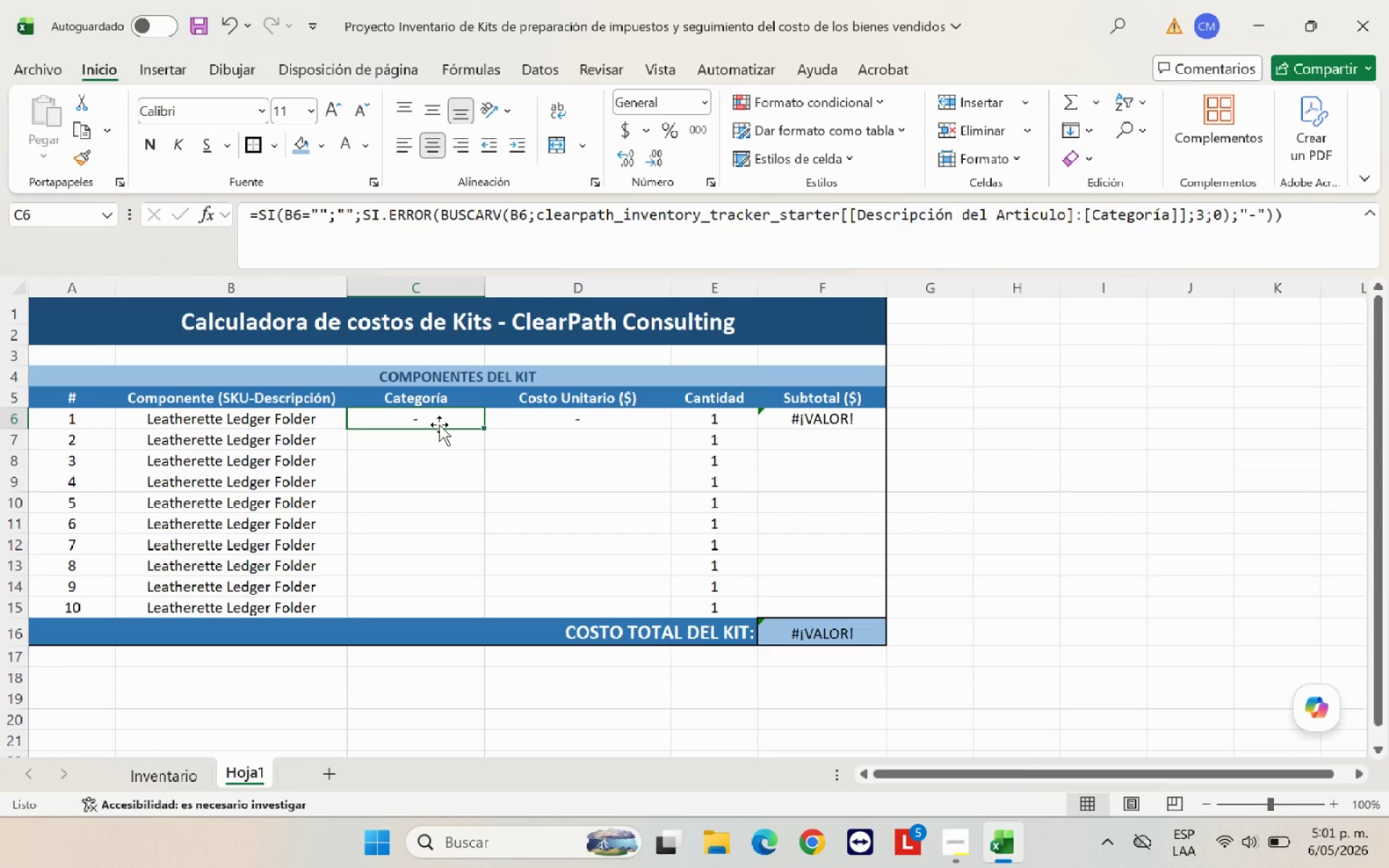 
wait(18.45)
 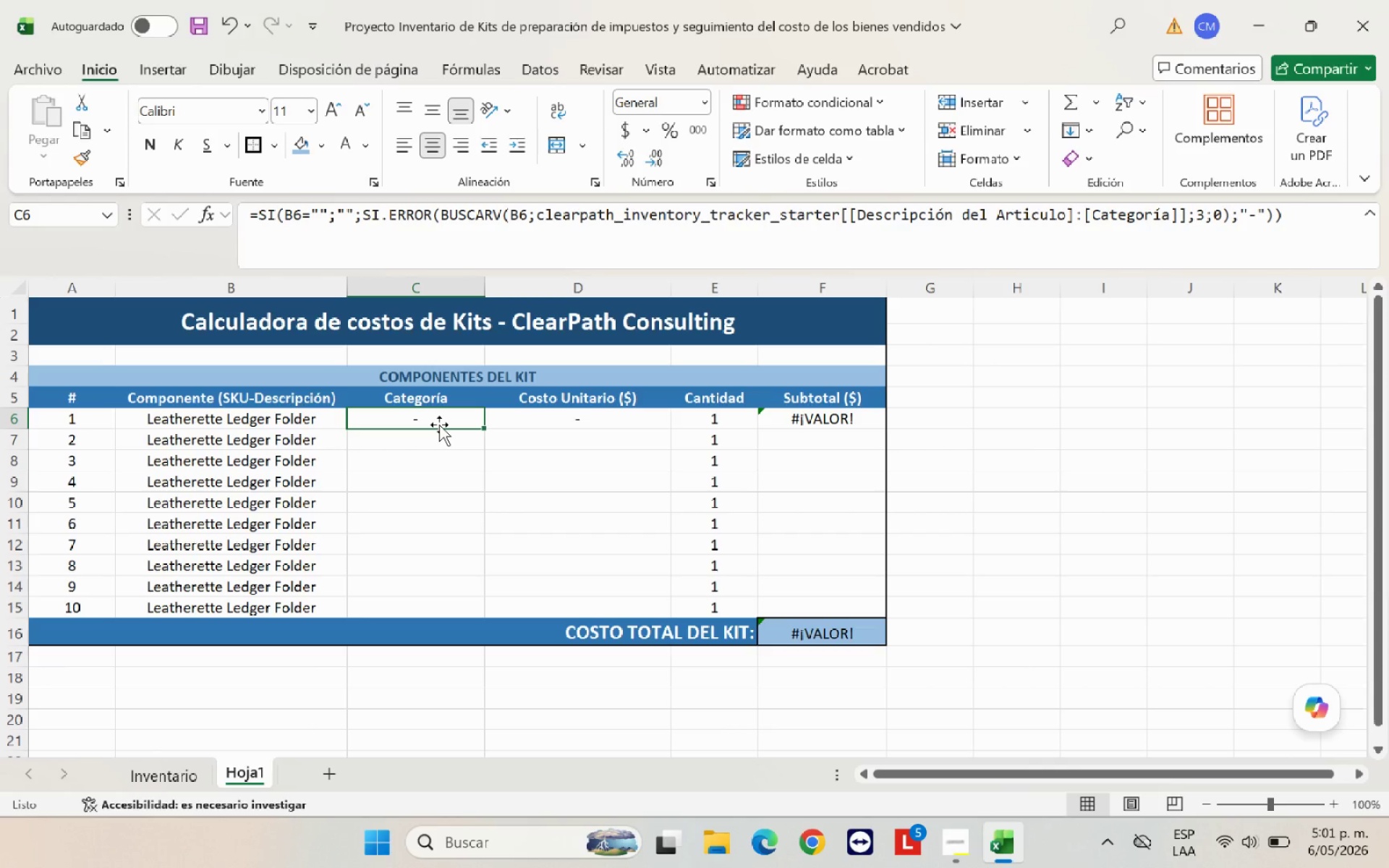 
scroll: coordinate [410, 518], scroll_direction: up, amount: 3.0
 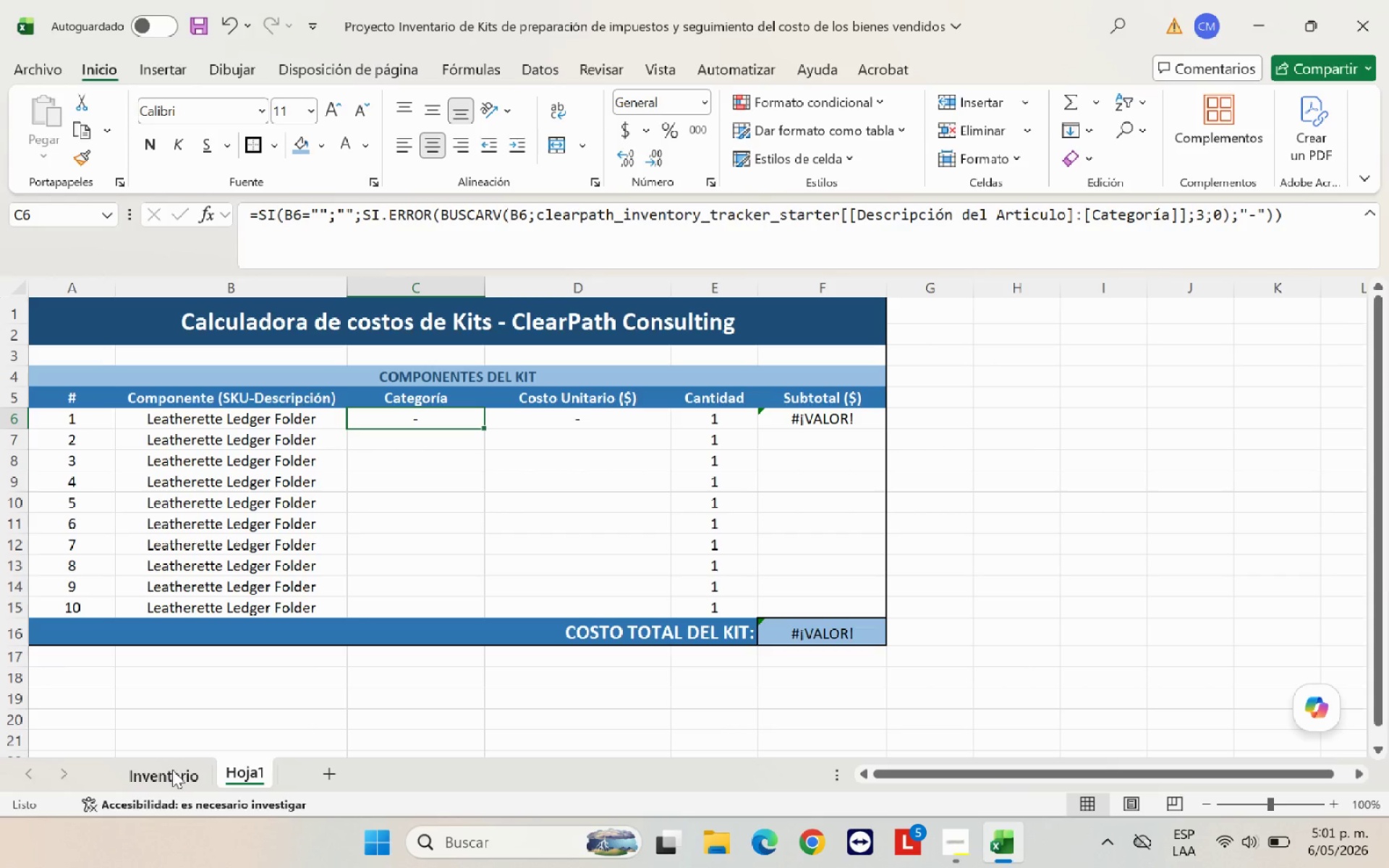 
left_click([172, 770])
 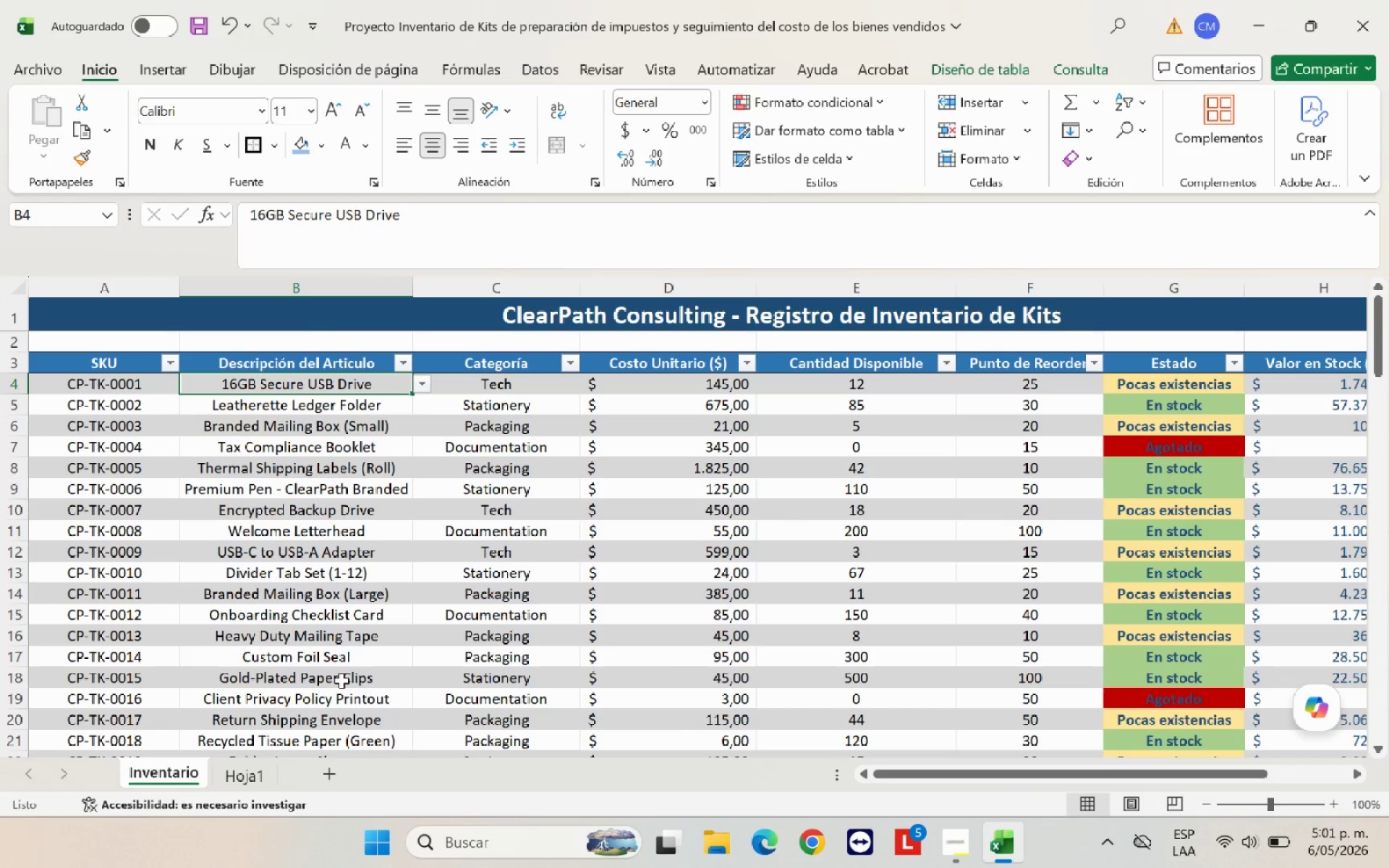 
scroll: coordinate [370, 681], scroll_direction: up, amount: 6.0
 